 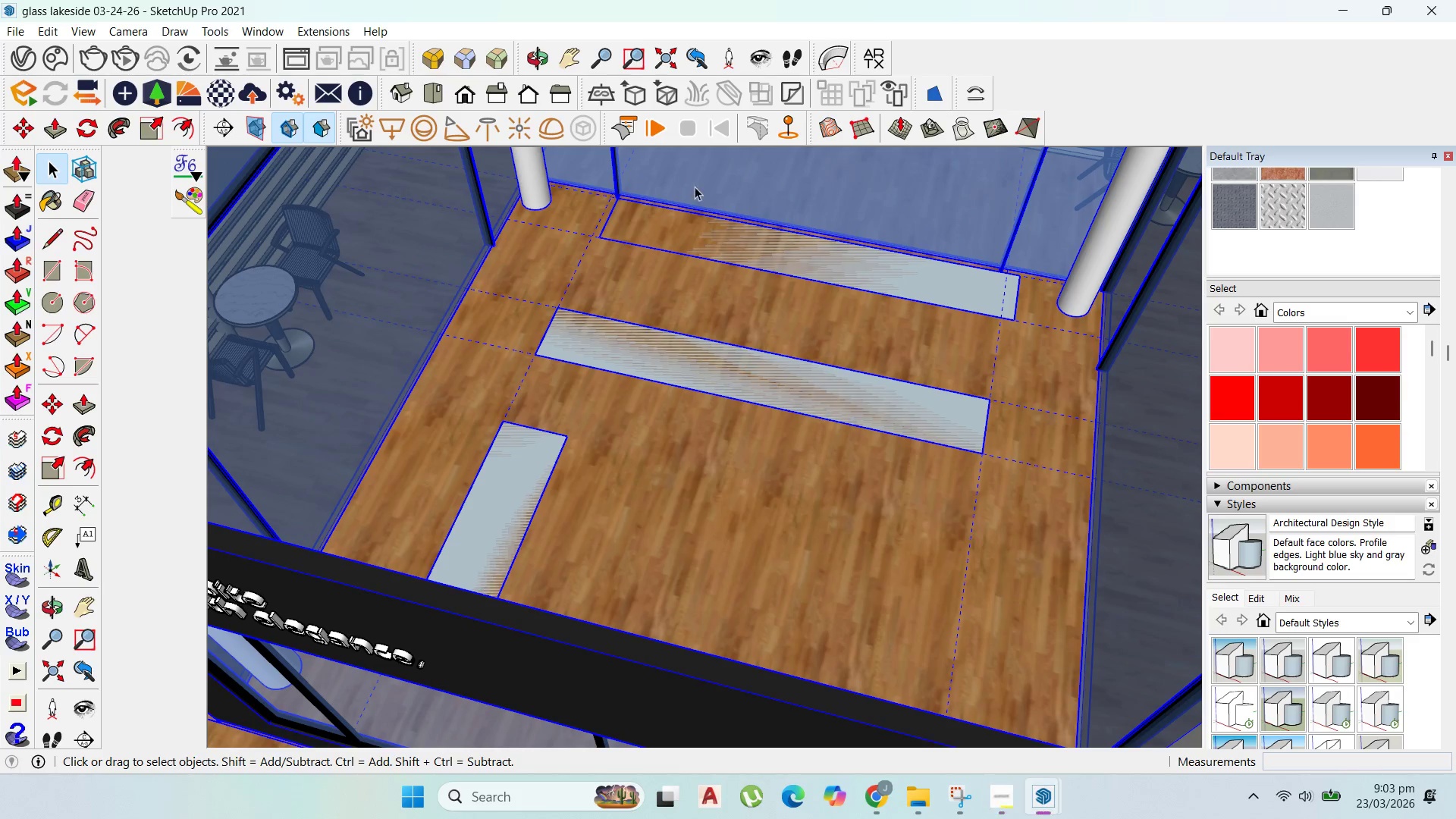 
scroll: coordinate [444, 260], scroll_direction: down, amount: 9.0
 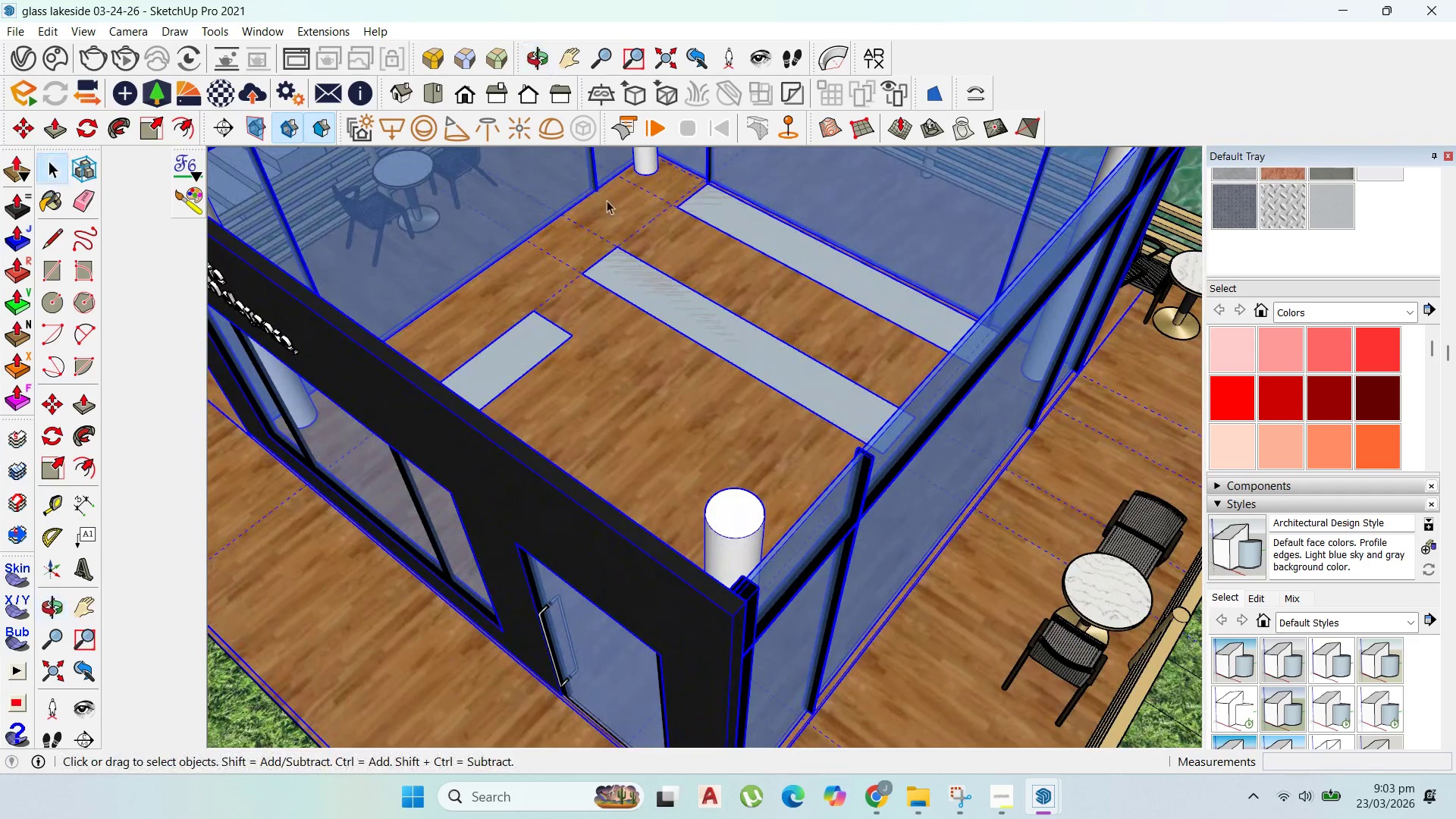 
scroll: coordinate [498, 381], scroll_direction: up, amount: 7.0
 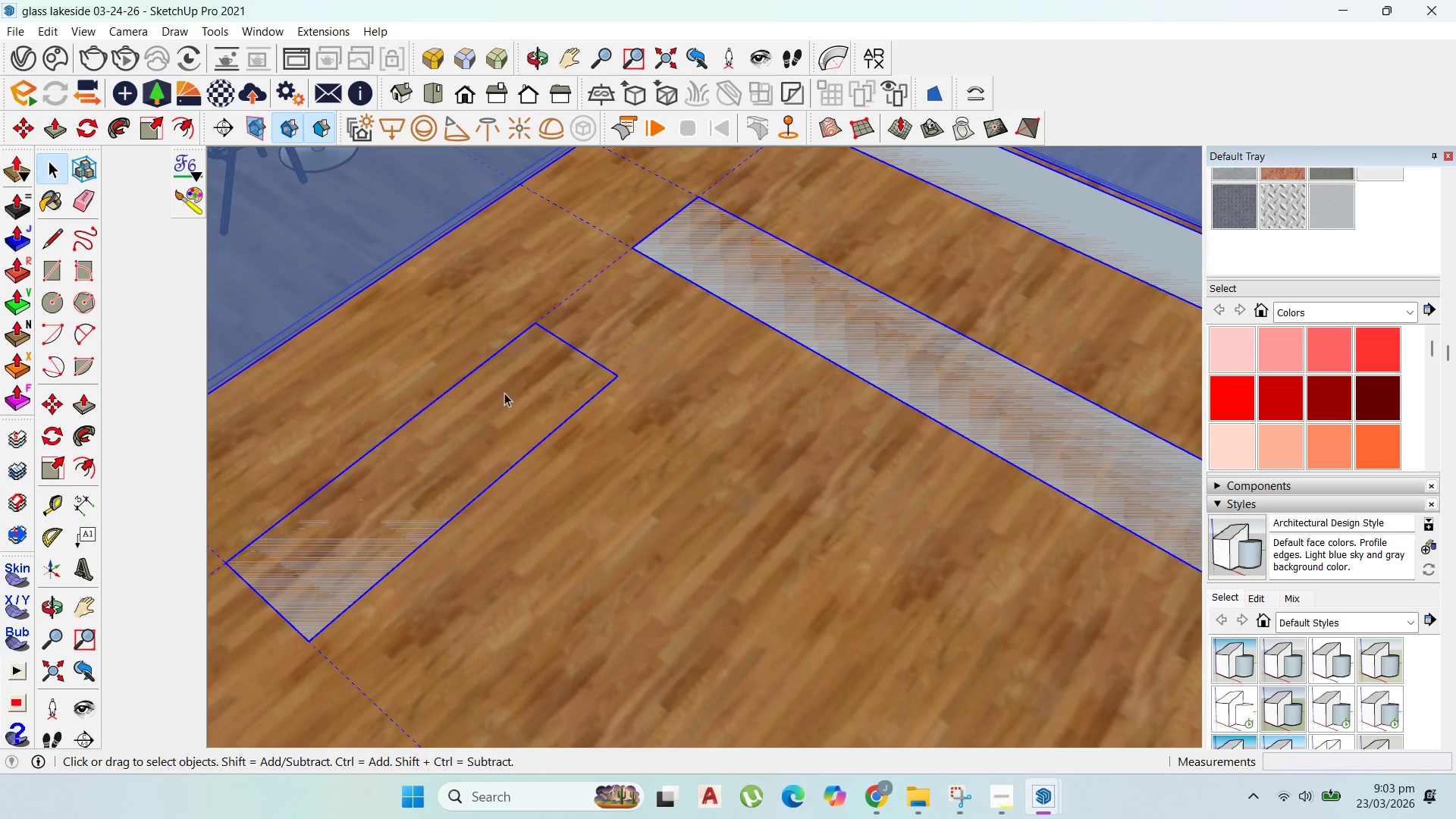 
double_click([505, 393])
 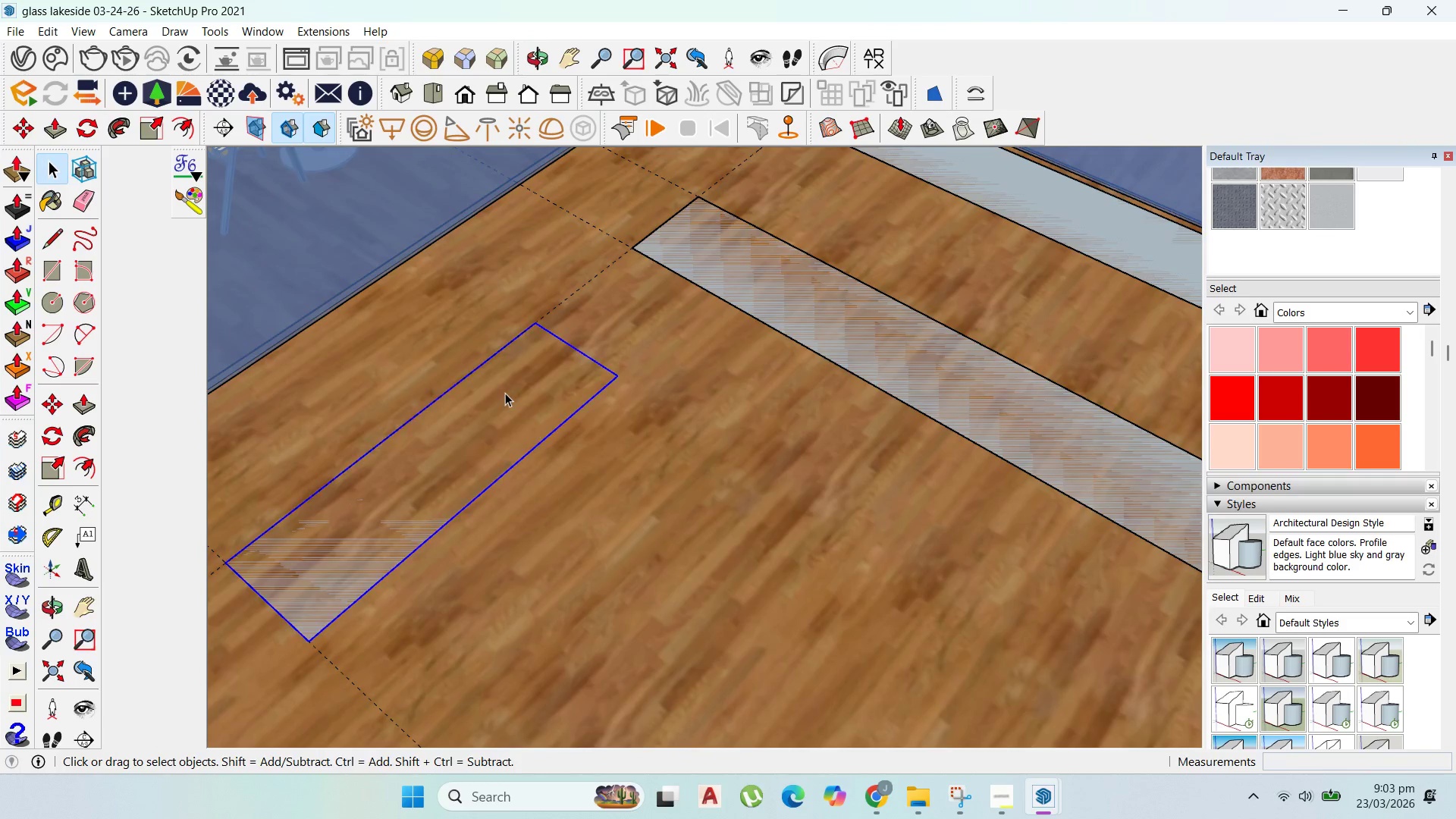 
triple_click([505, 393])
 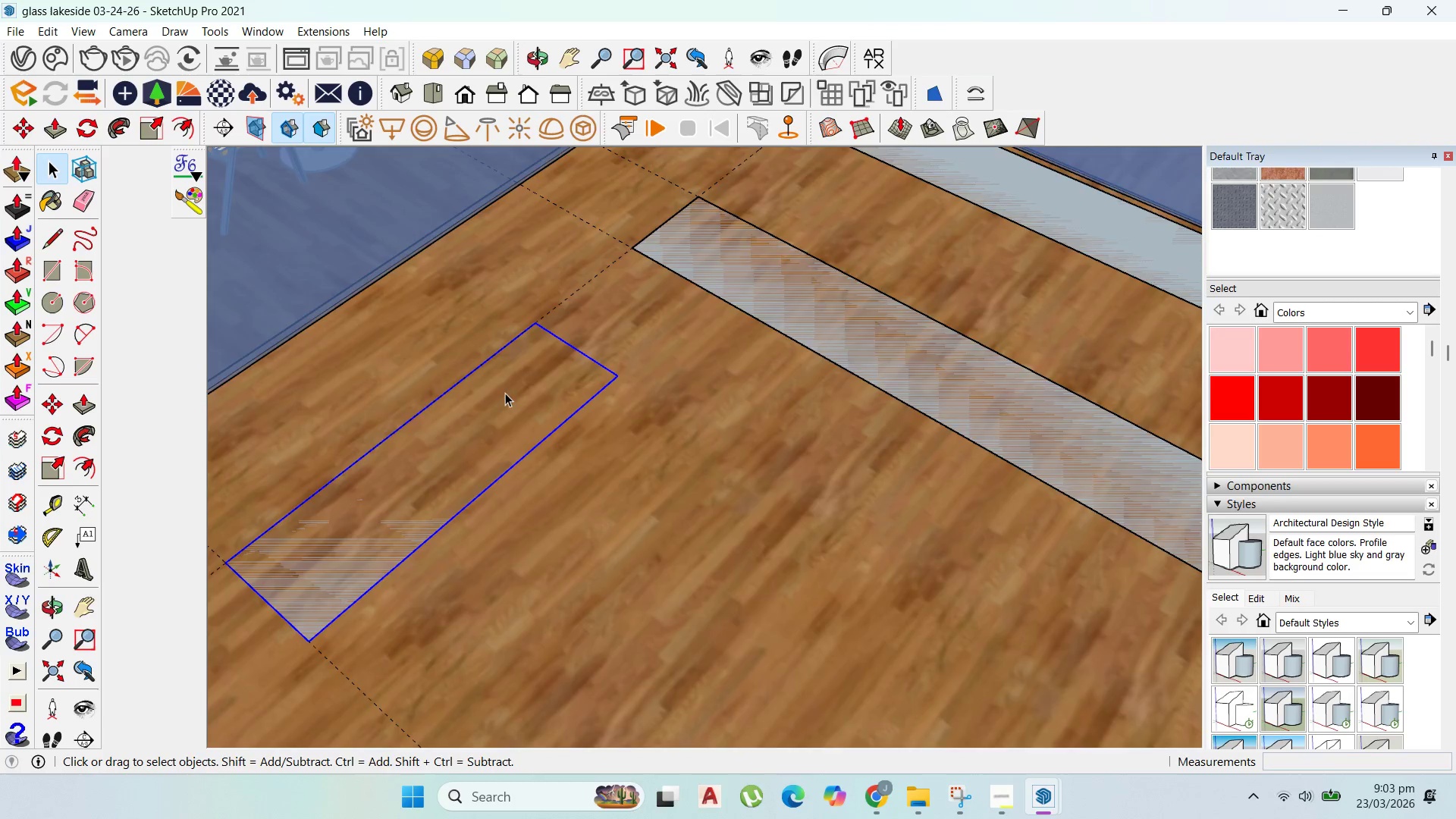 
double_click([505, 393])
 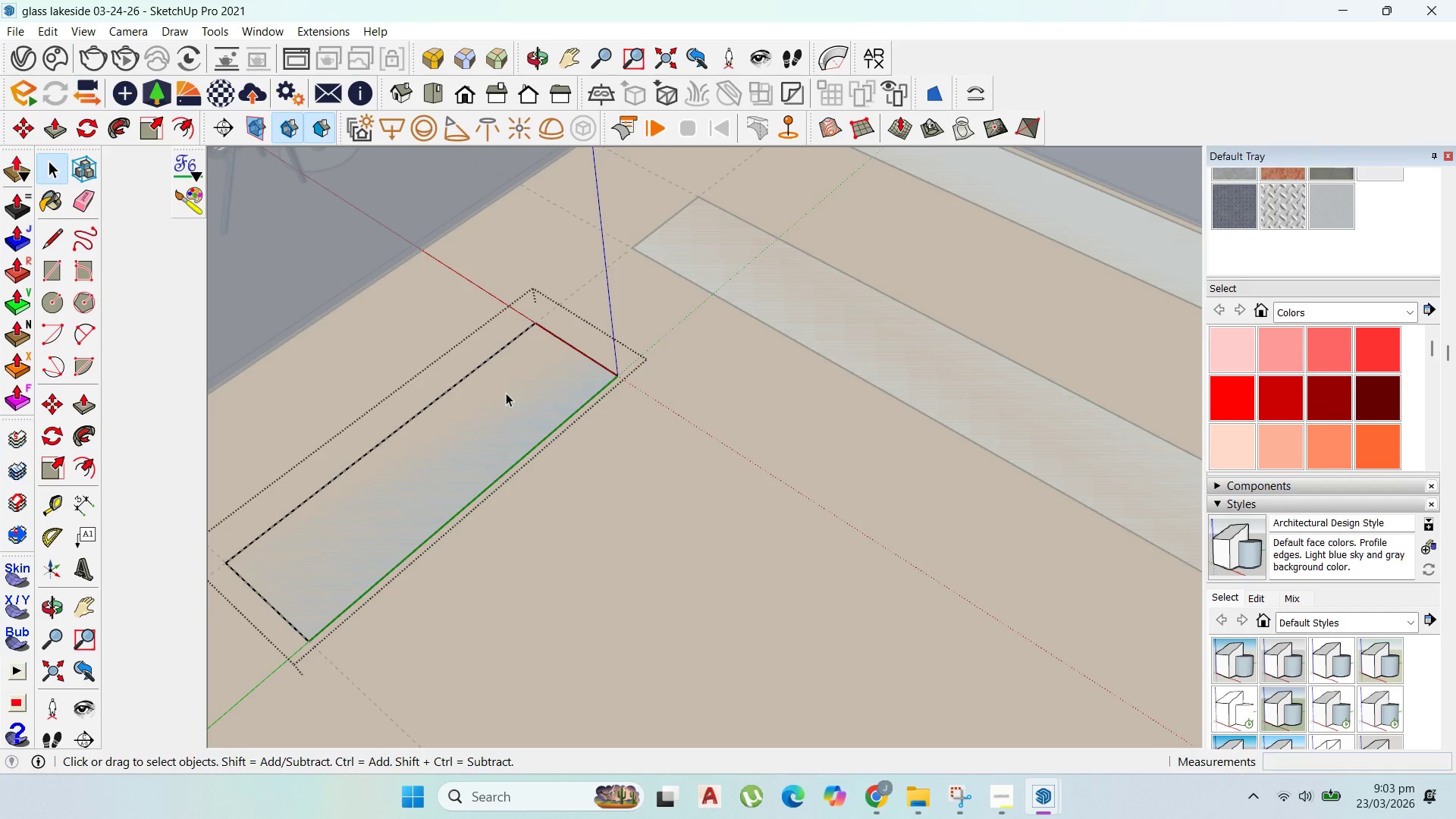 
key(P)
 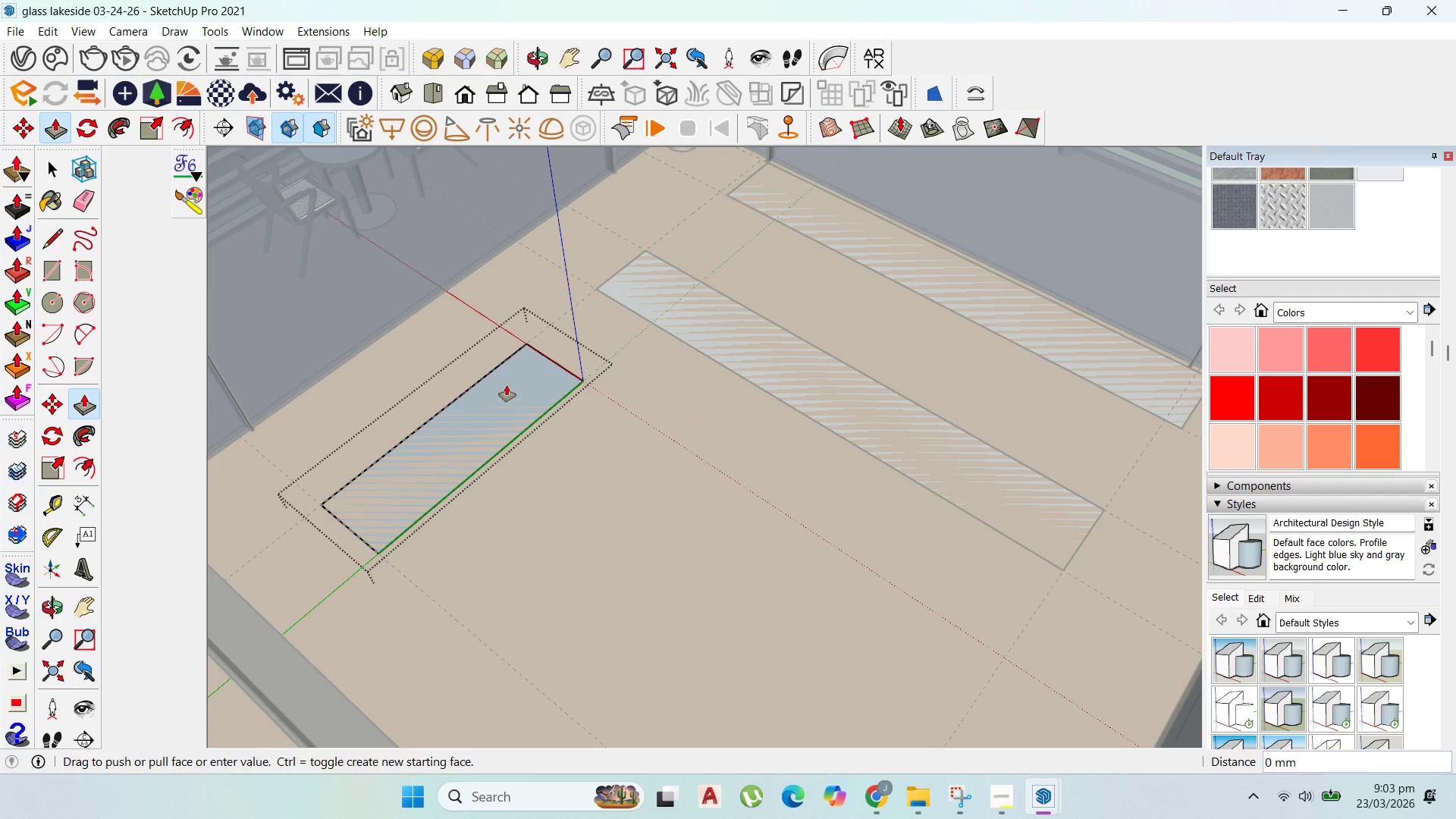 
scroll: coordinate [506, 393], scroll_direction: down, amount: 4.0
 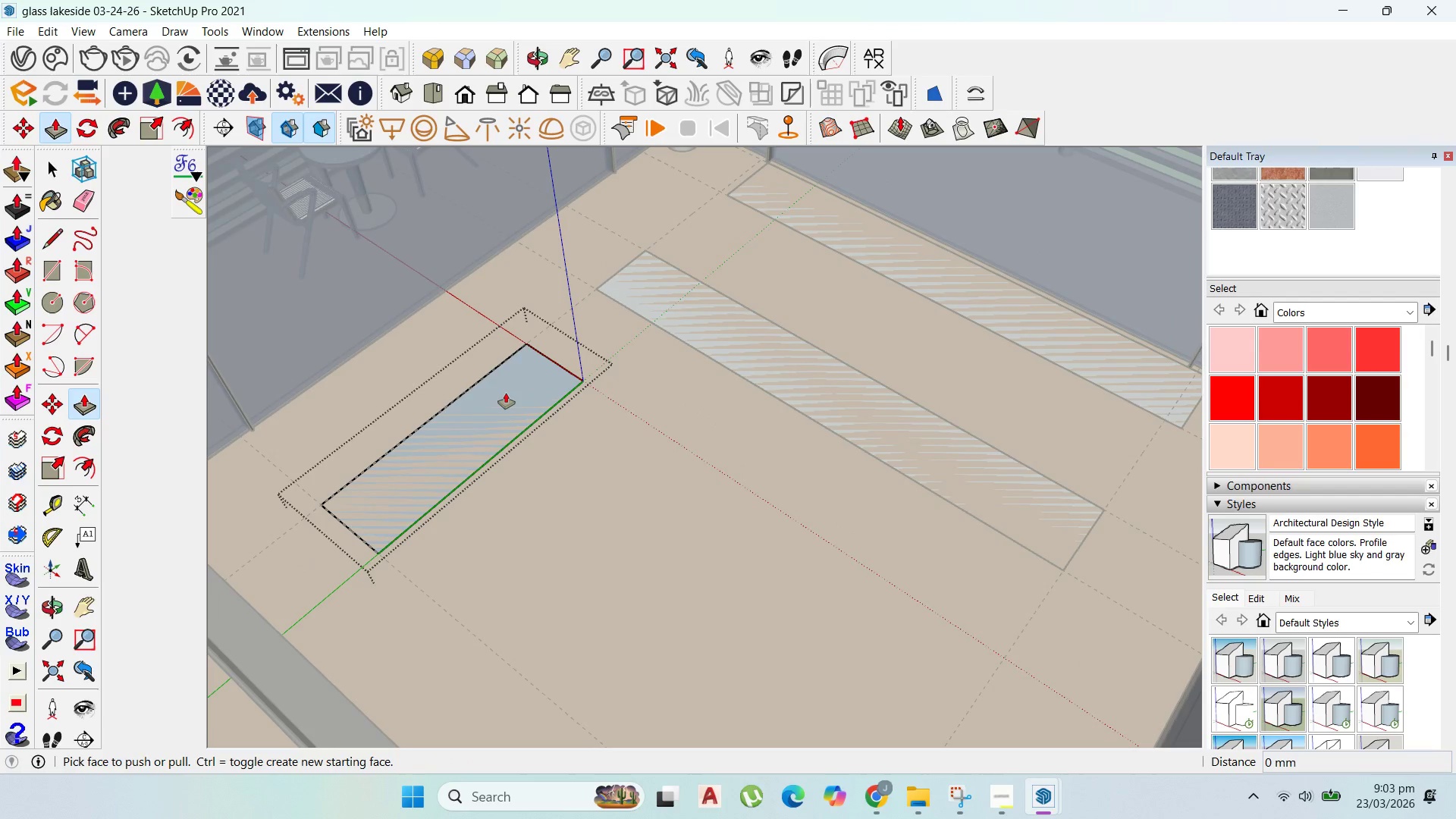 
left_click_drag(start_coordinate=[506, 393], to_coordinate=[508, 298])
 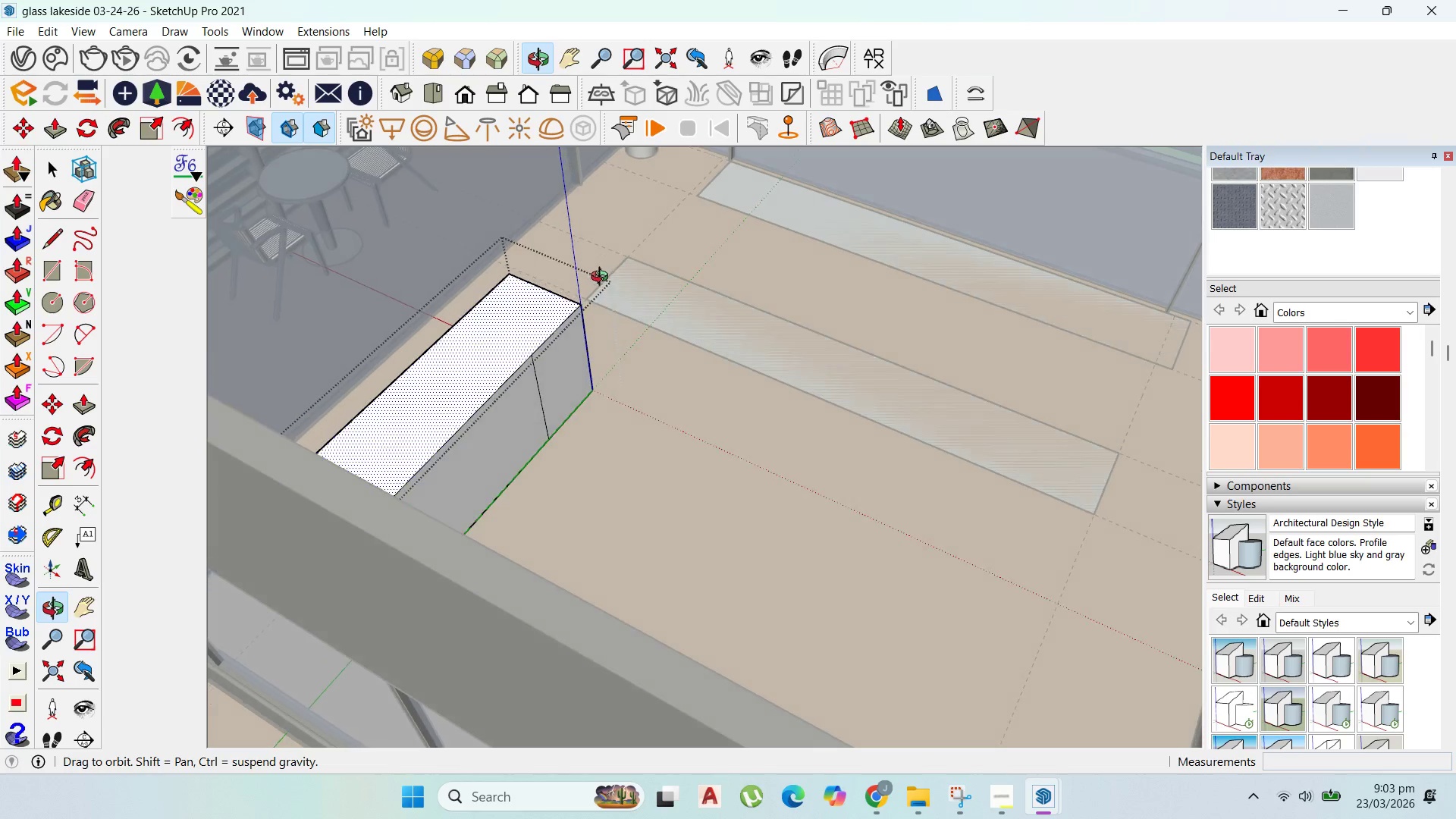 
type(850)
 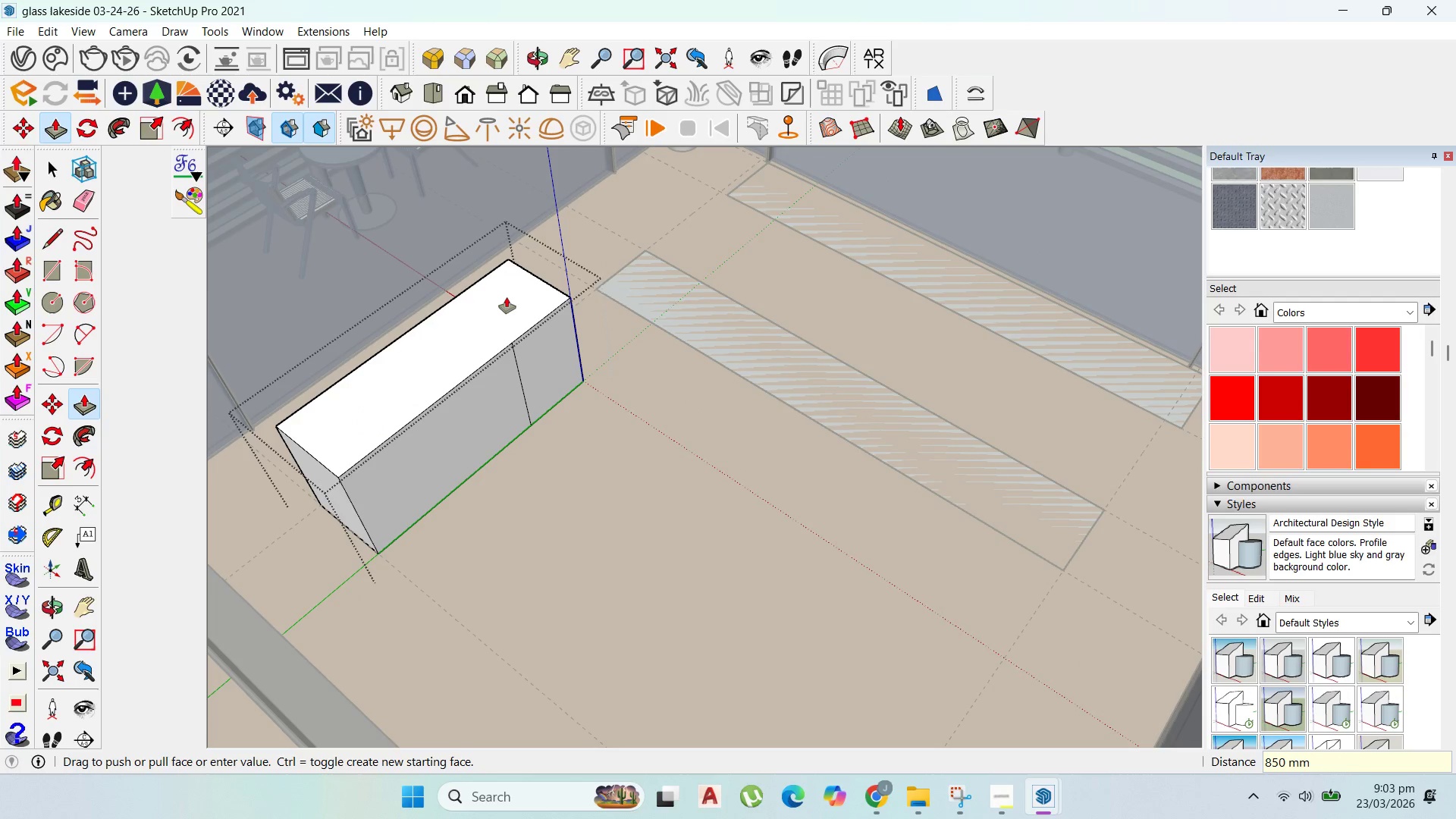 
key(Enter)
 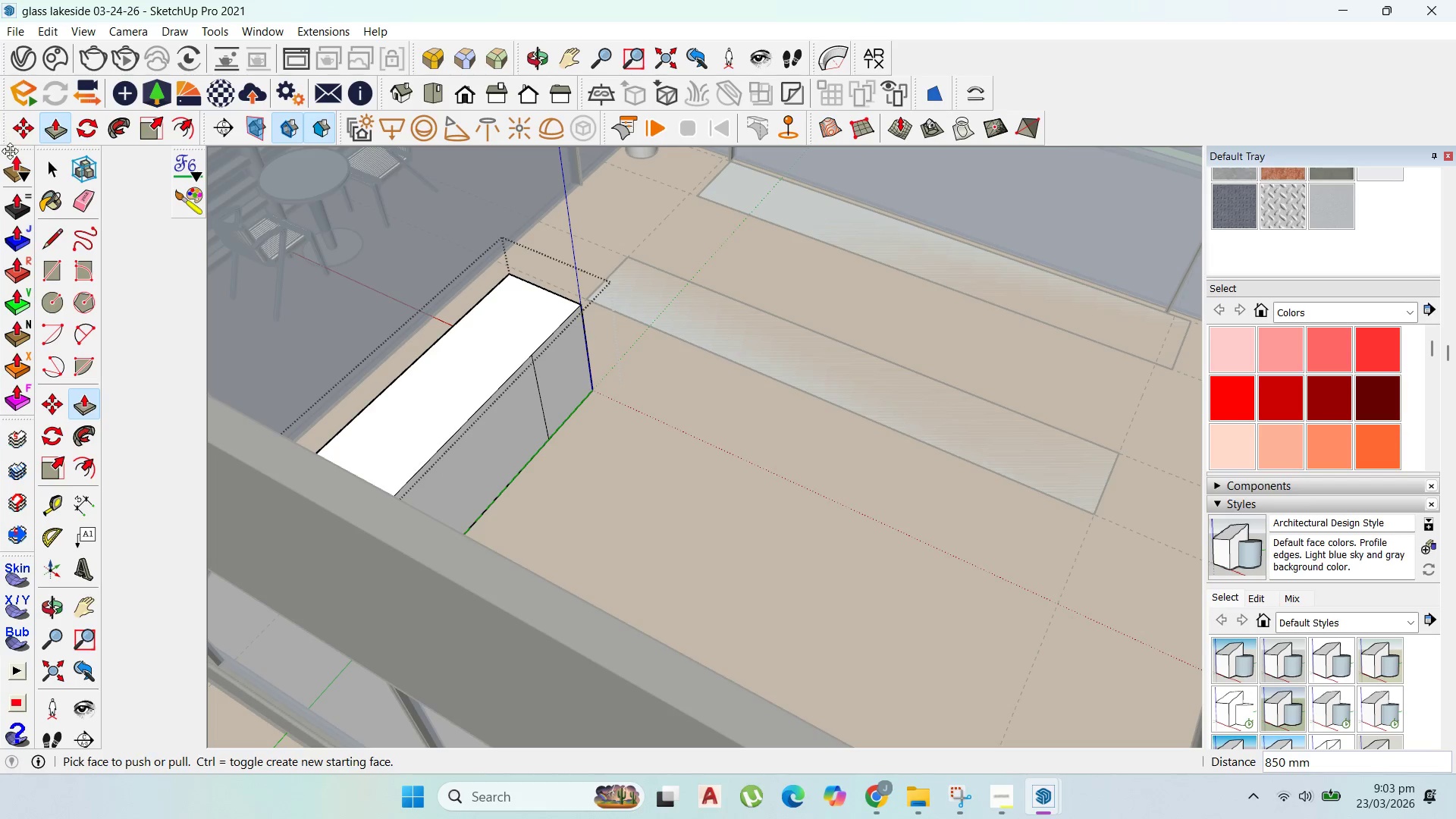 
left_click([56, 170])
 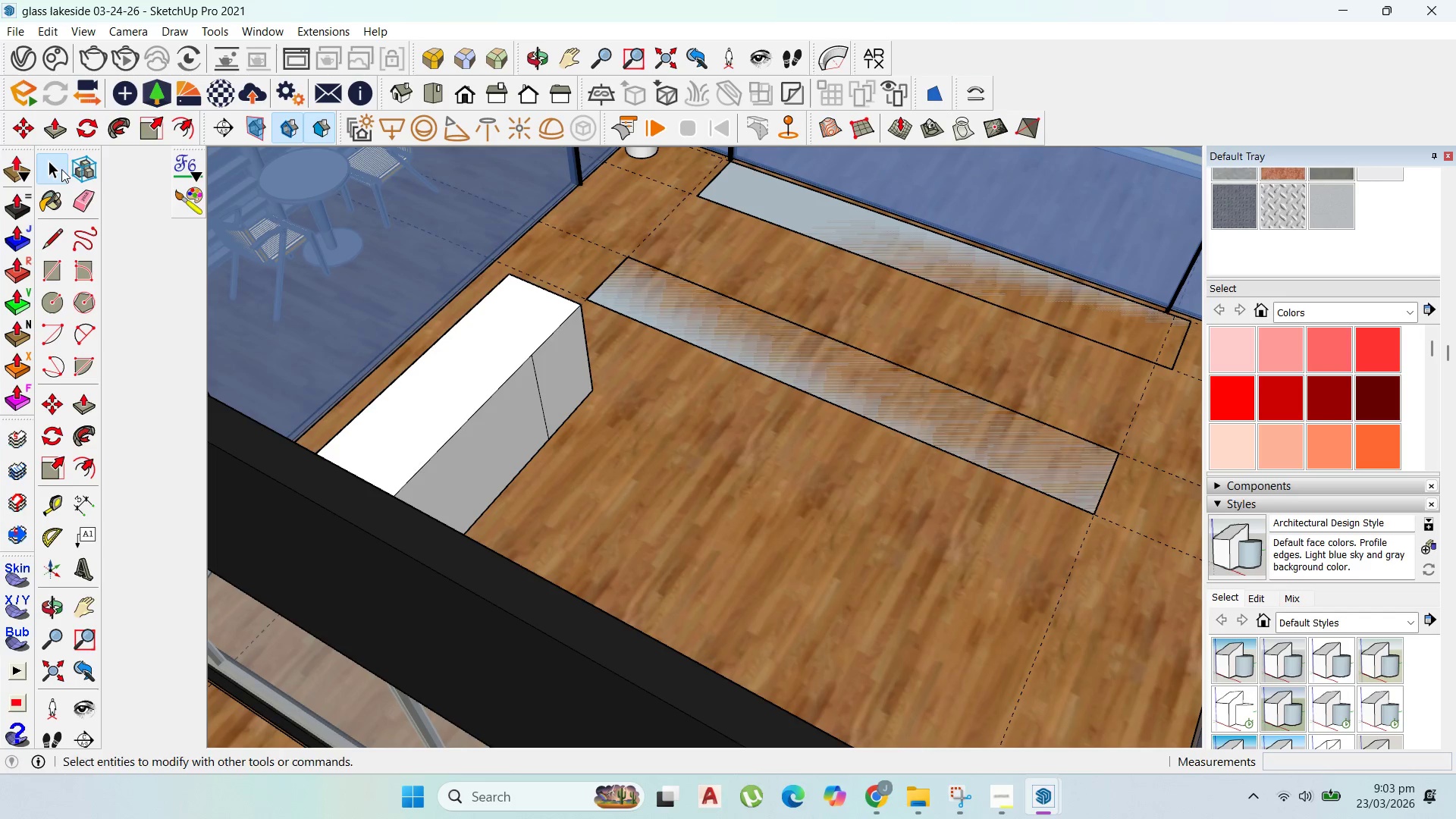 
key(Escape)
 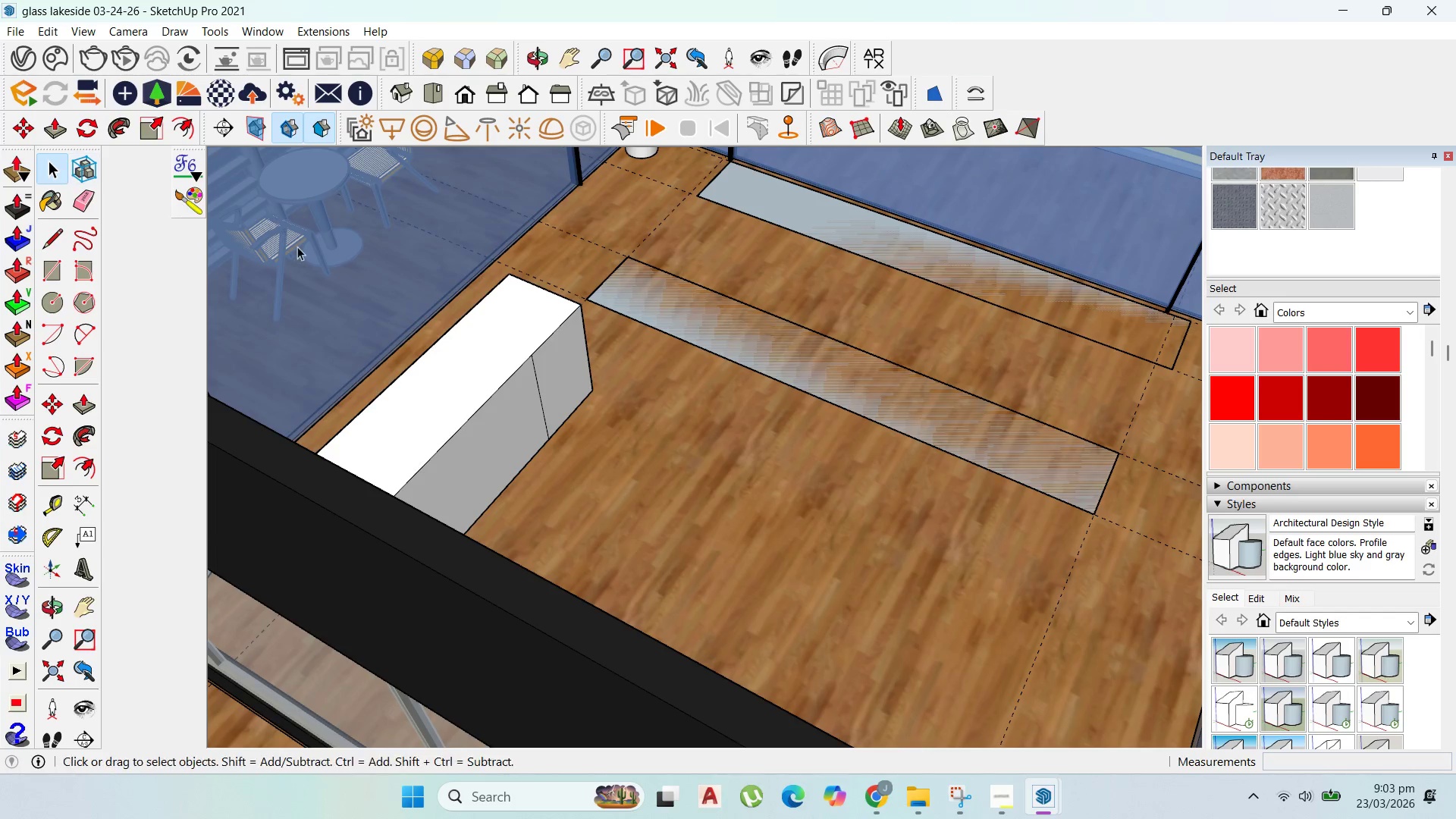 
key(Escape)
 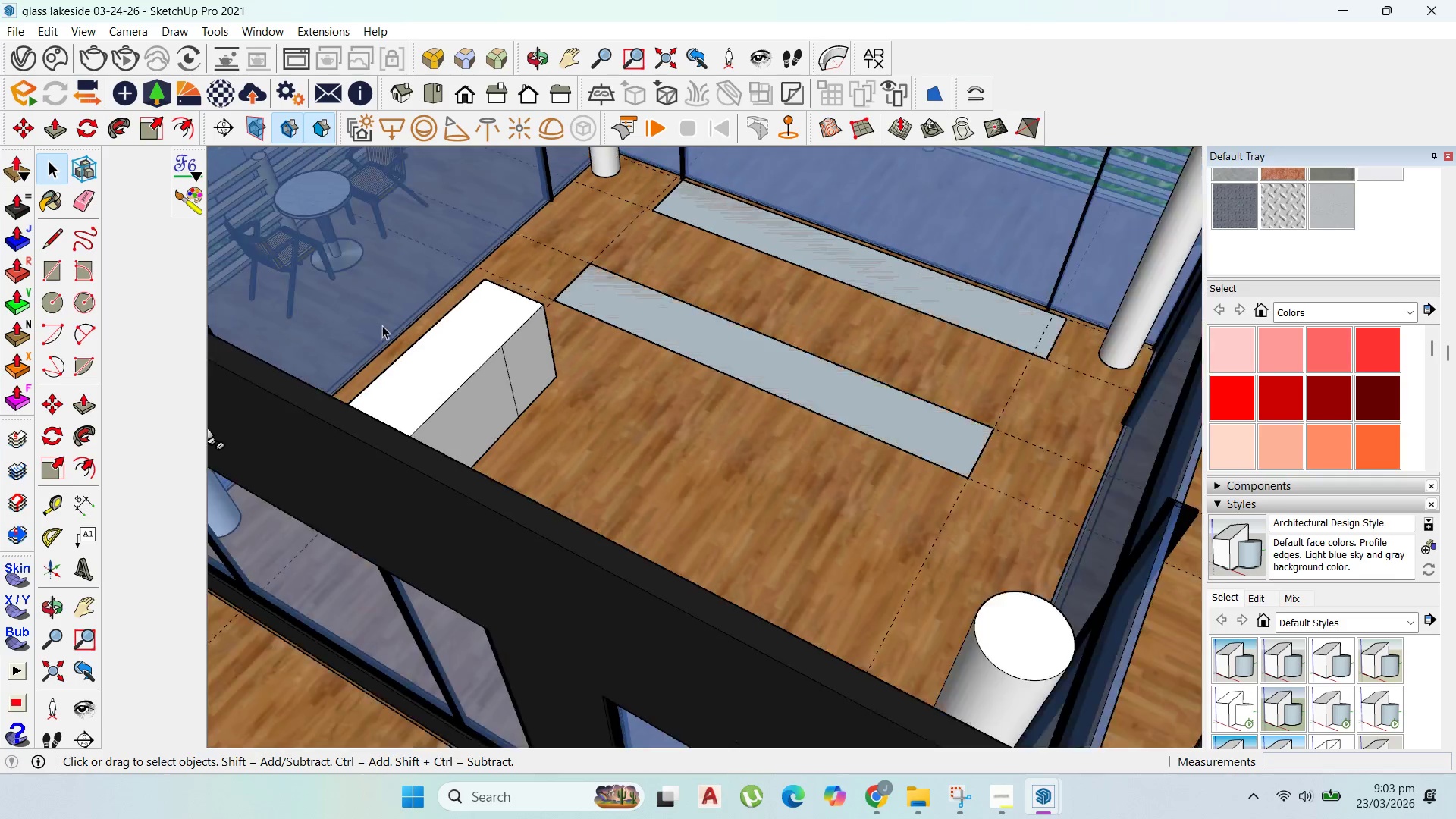 
scroll: coordinate [427, 369], scroll_direction: down, amount: 4.0
 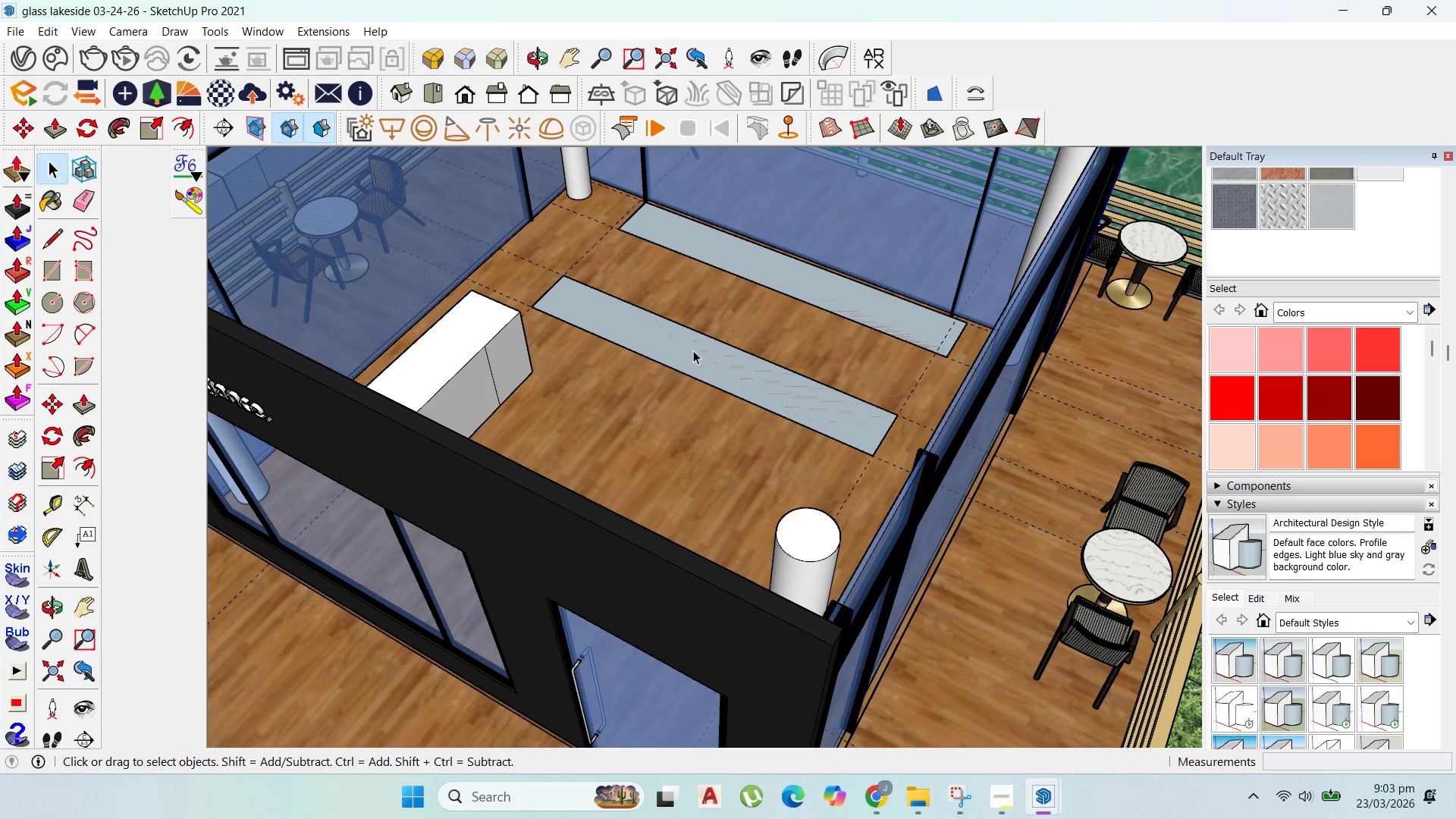 
double_click([694, 350])
 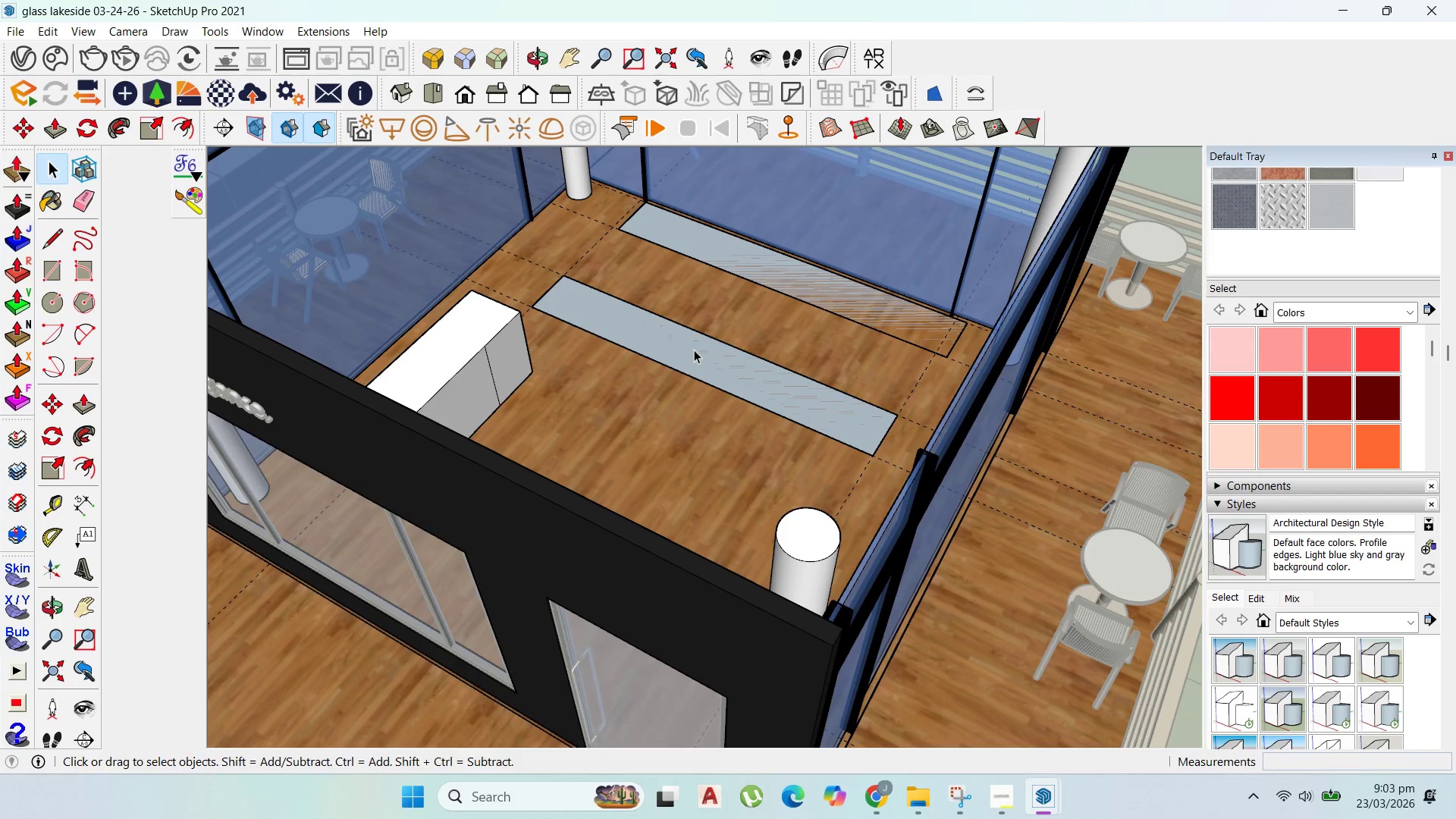 
triple_click([694, 350])
 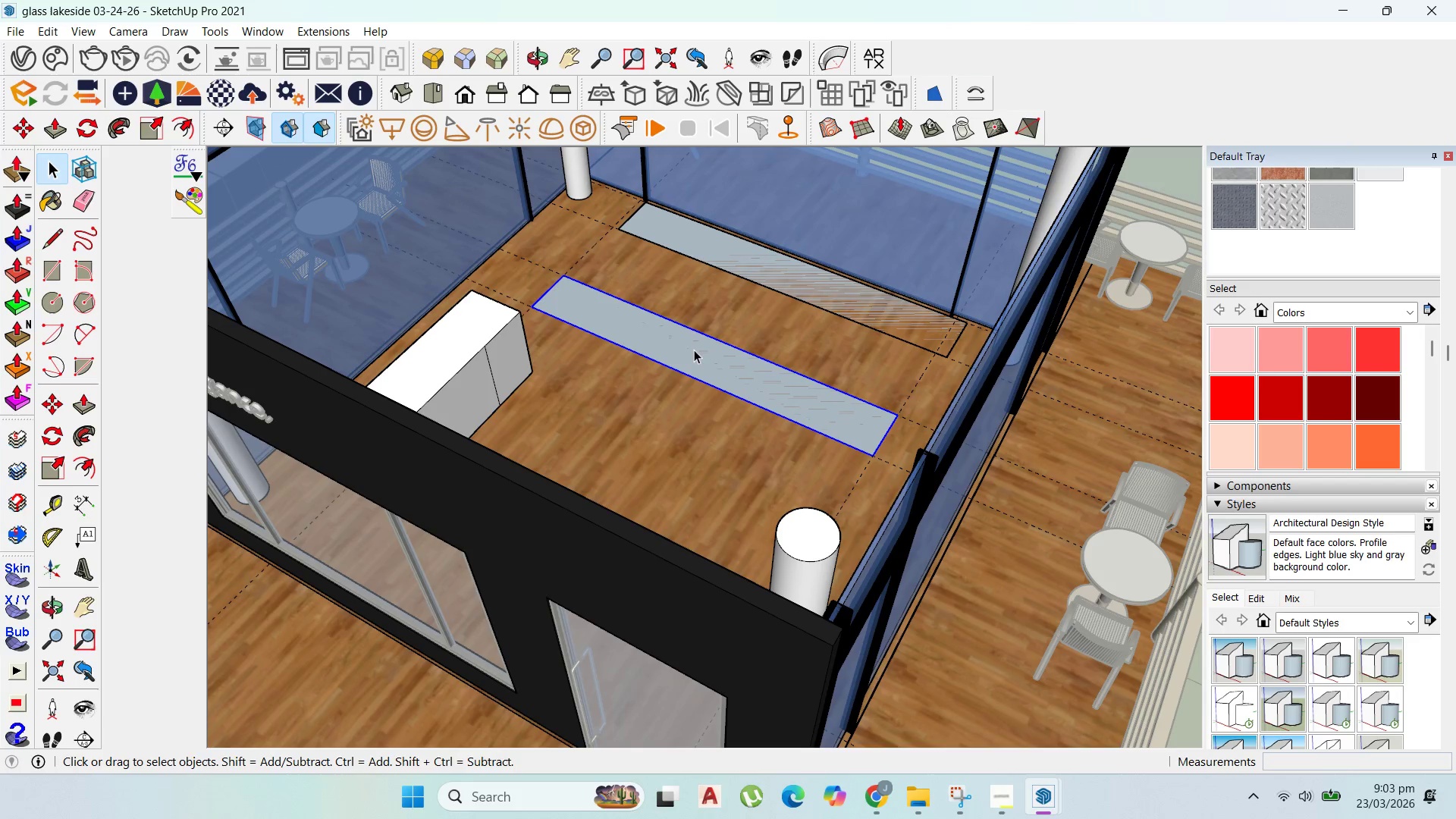 
wait(7.33)
 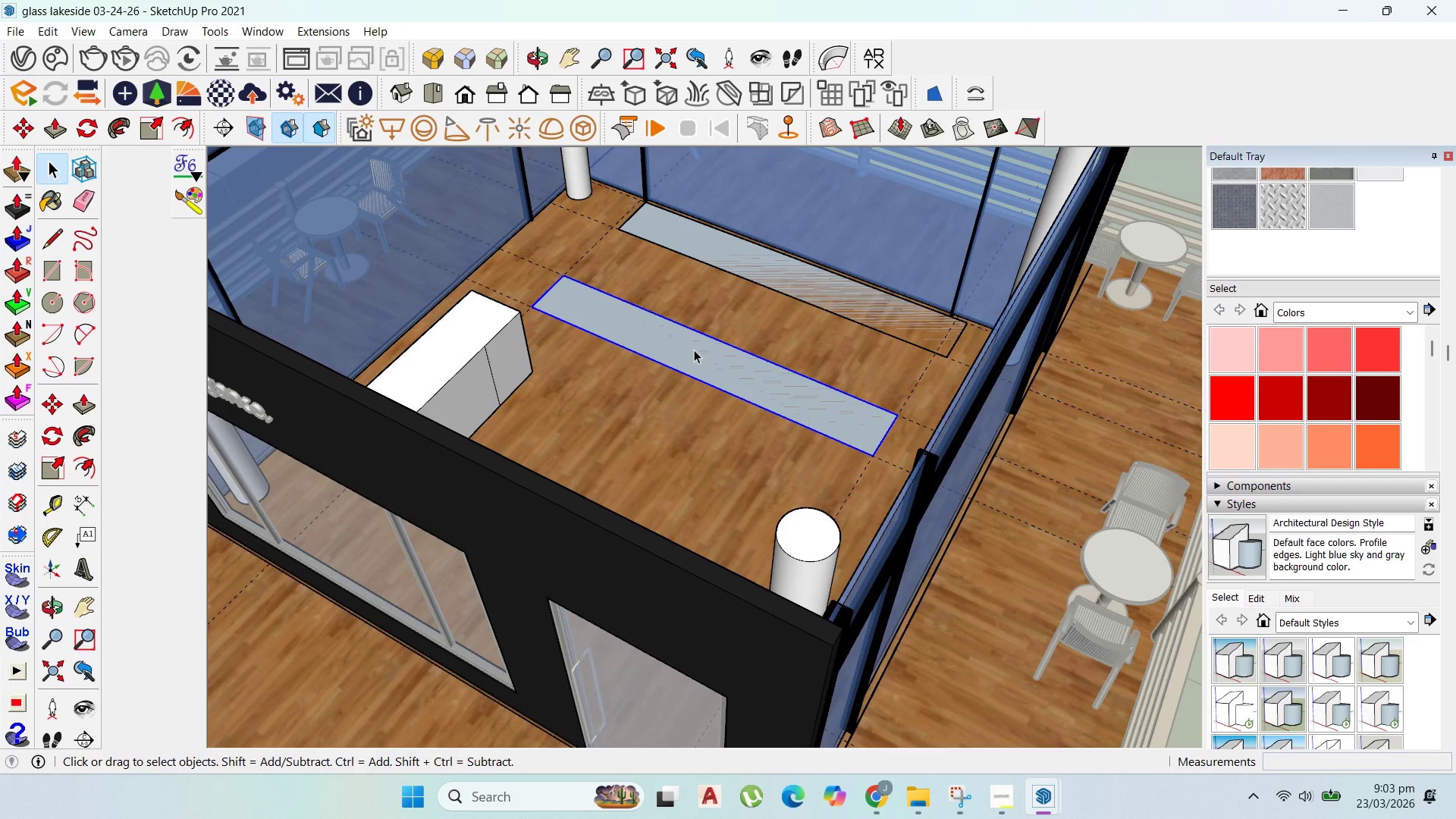 
double_click([698, 359])
 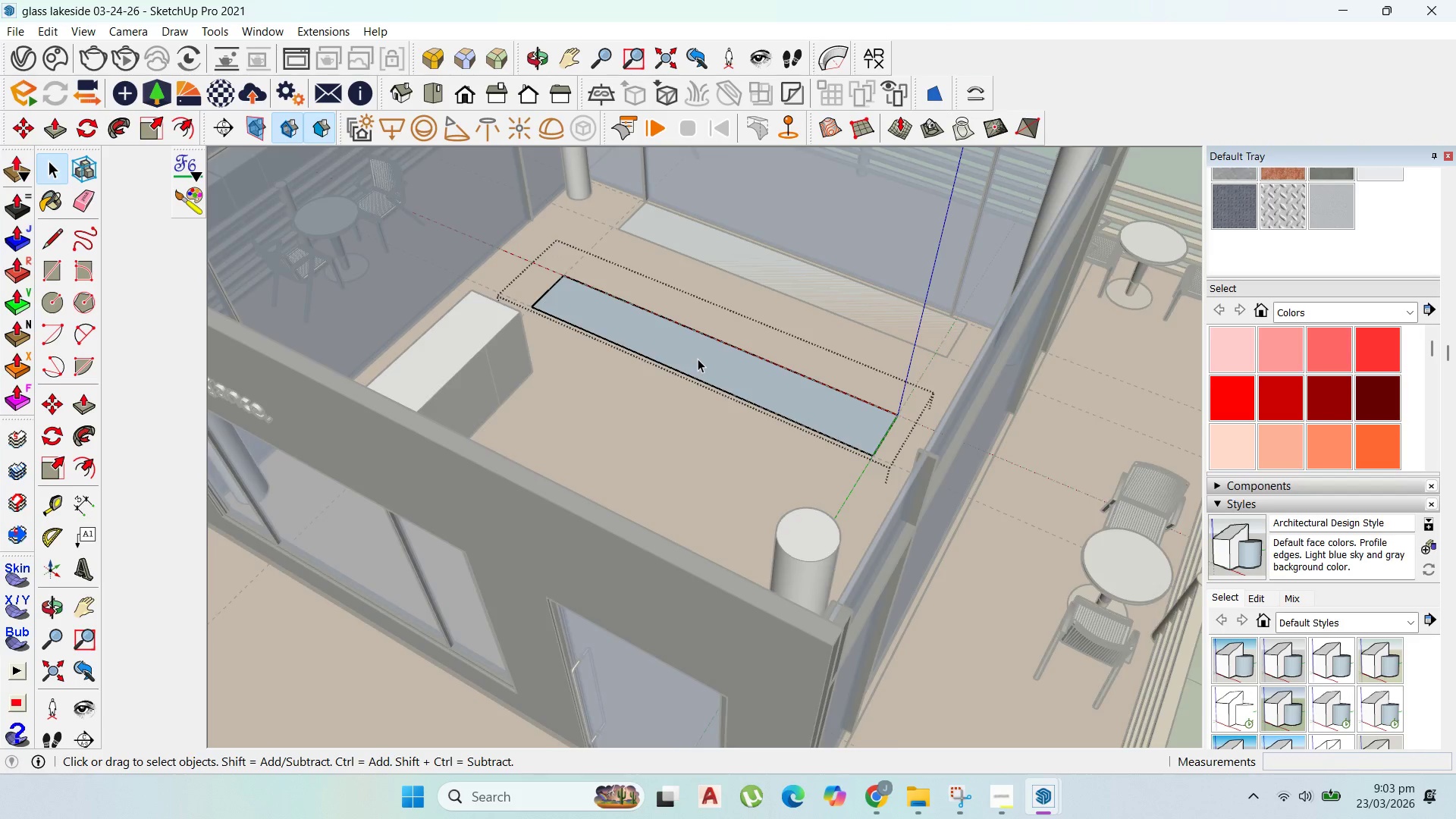 
scroll: coordinate [698, 359], scroll_direction: up, amount: 1.0
 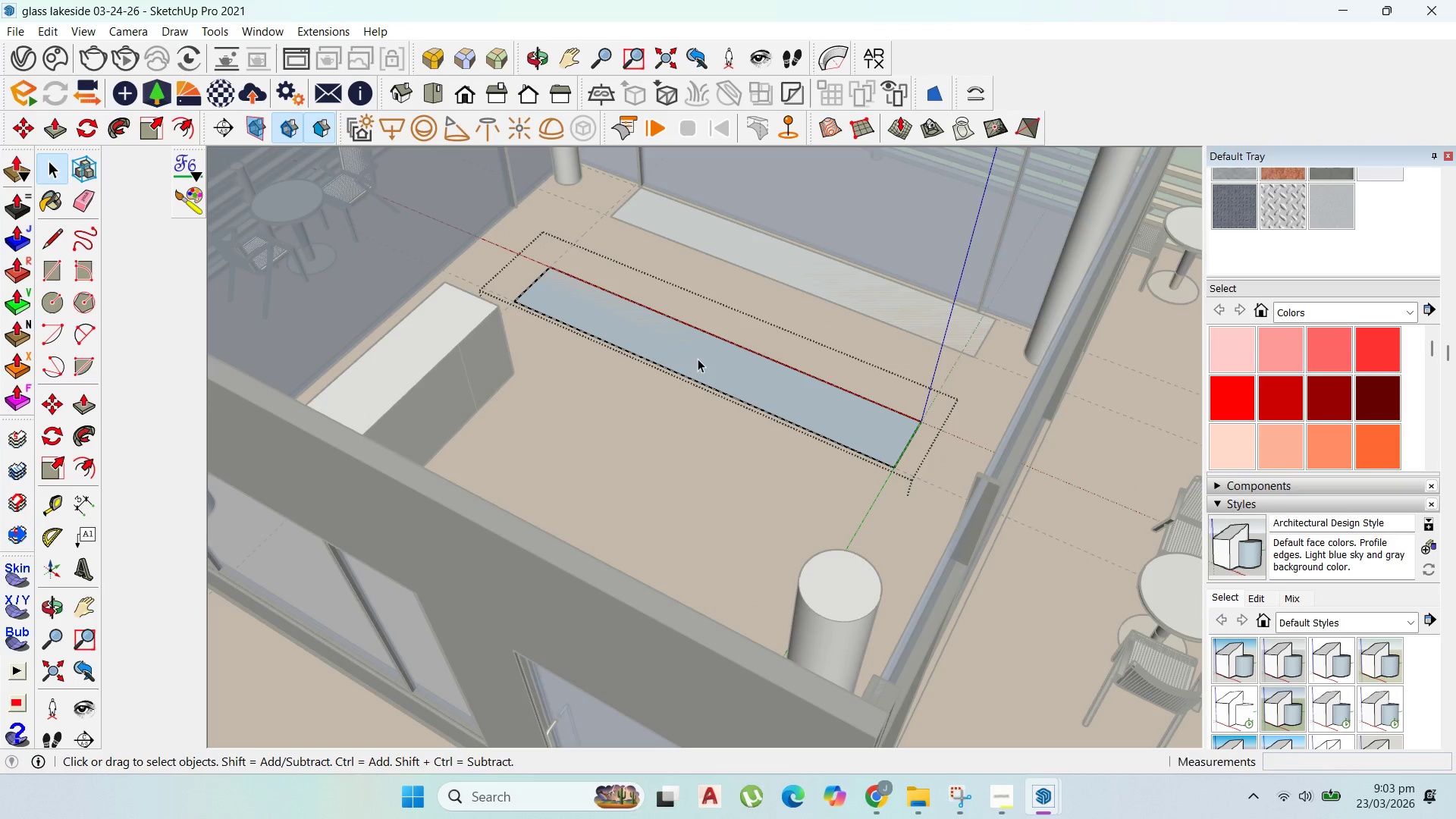 
key(P)
 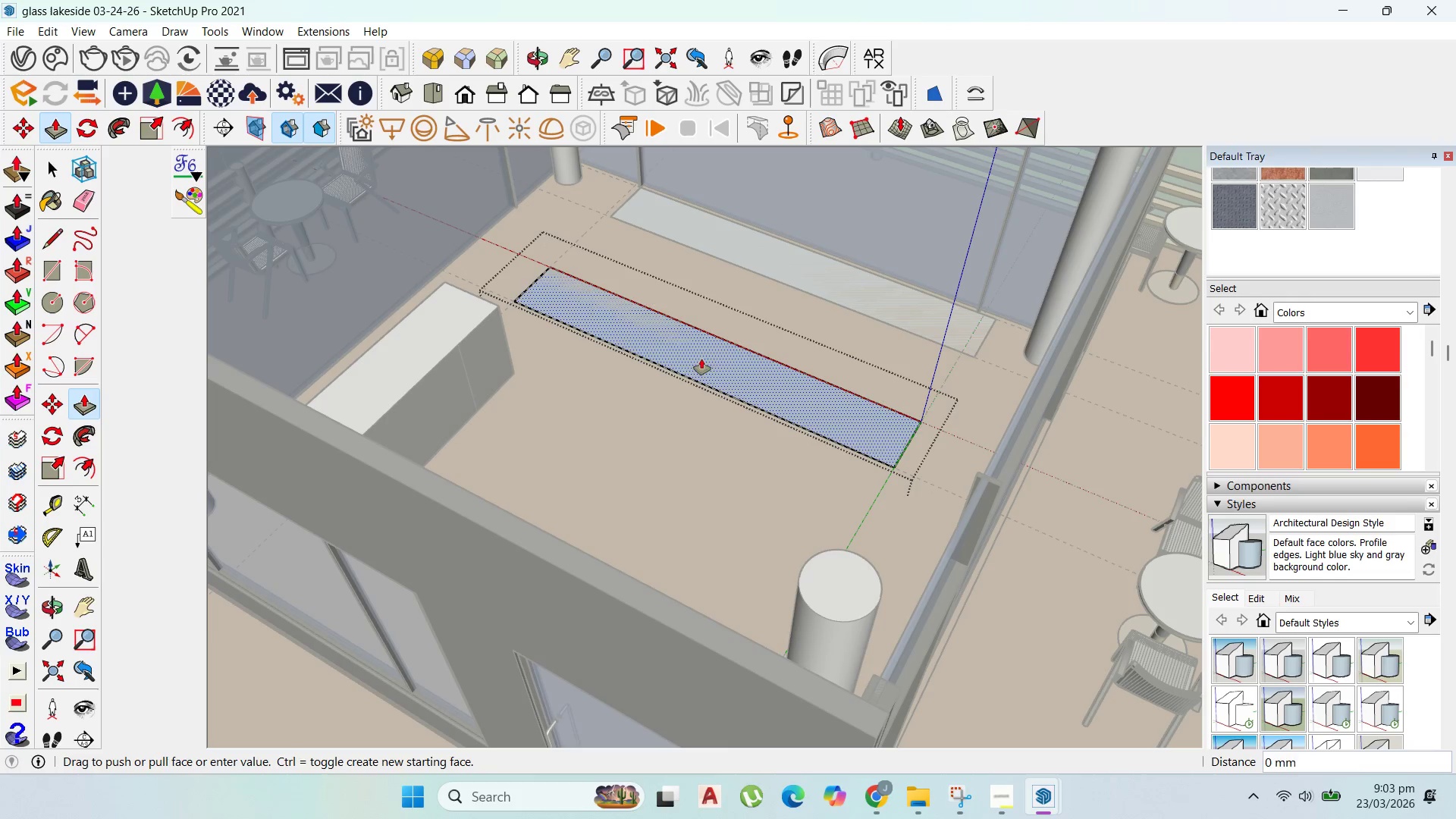 
left_click_drag(start_coordinate=[701, 359], to_coordinate=[710, 331])
 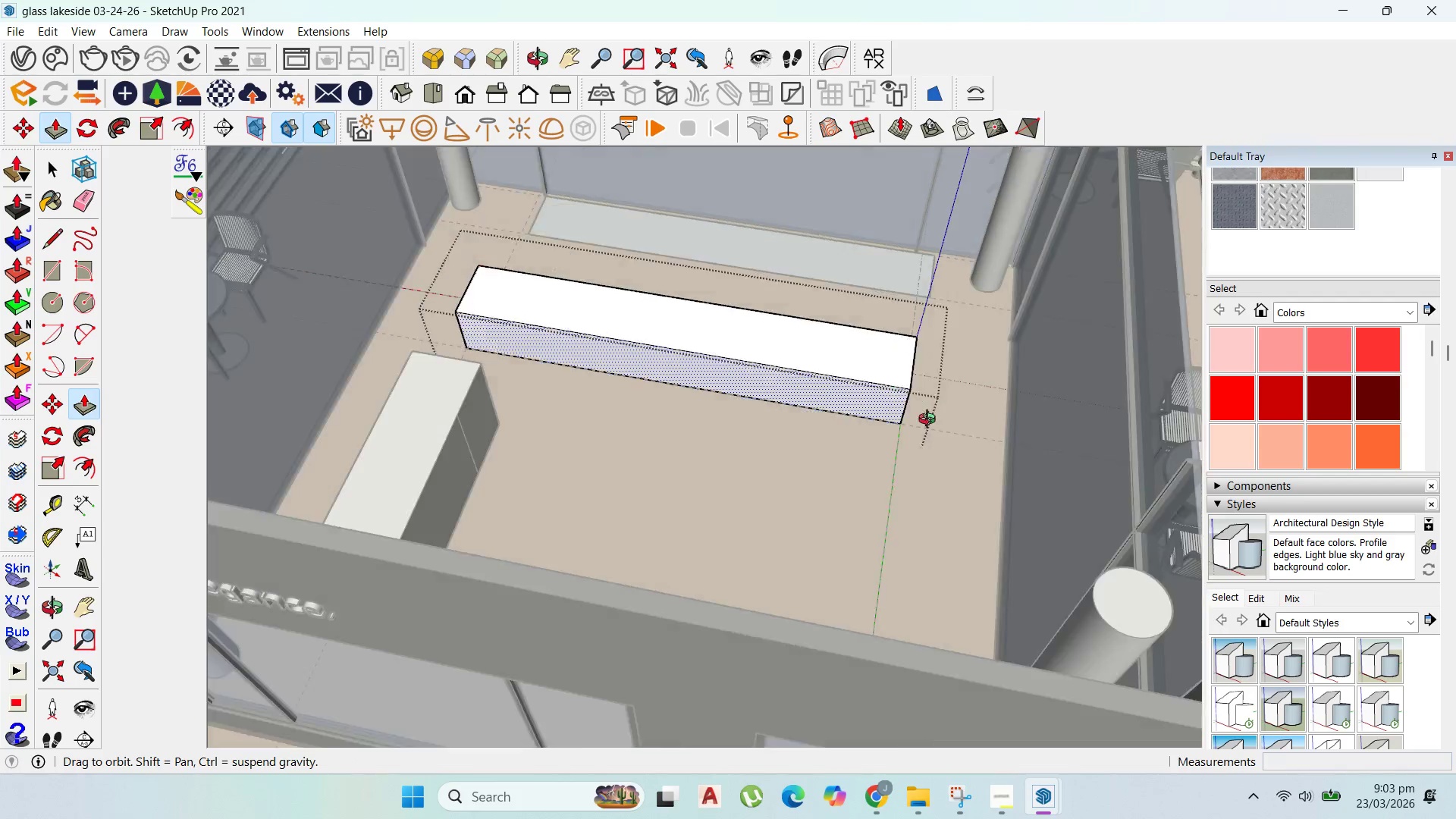 
type(500)
 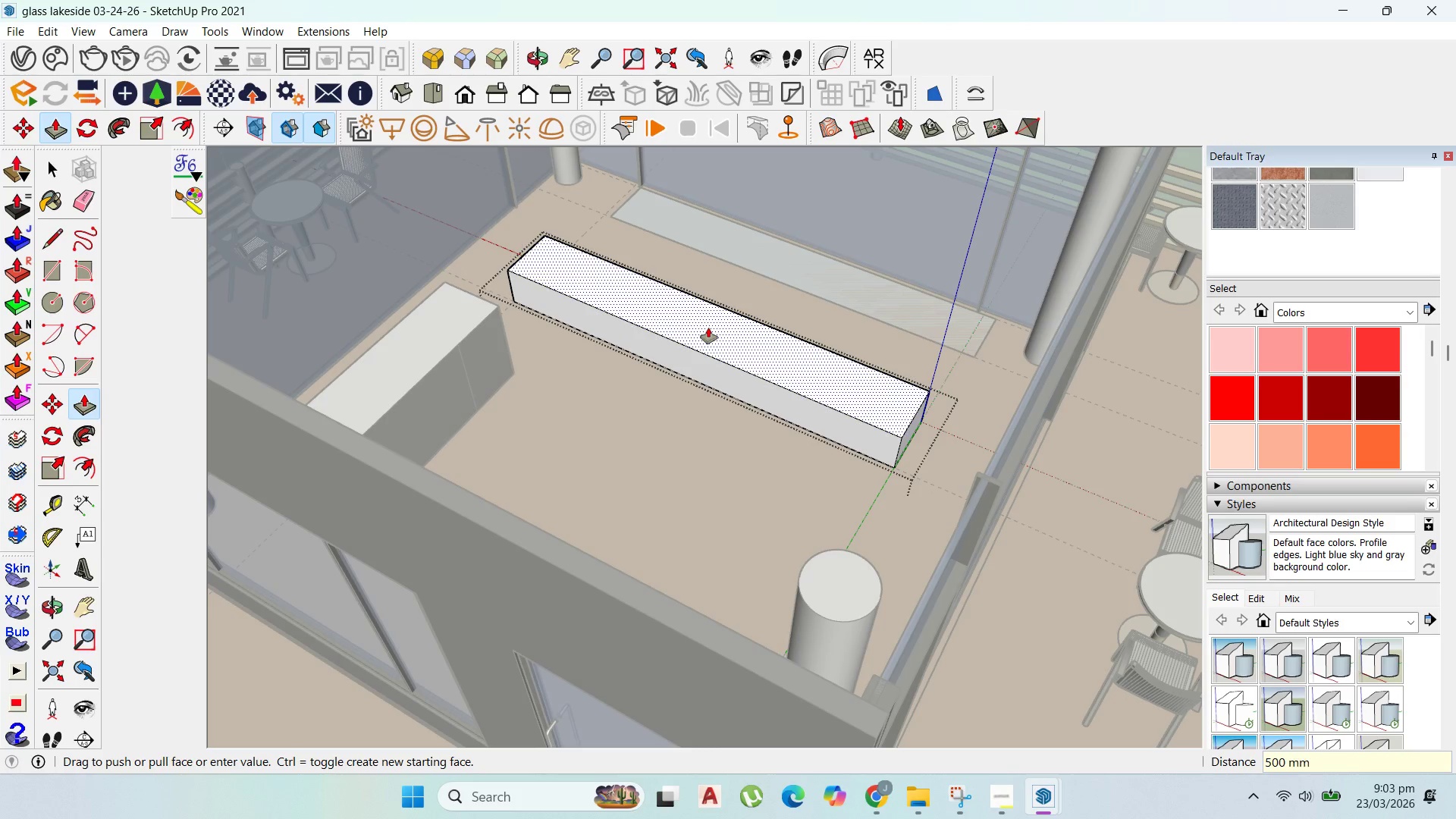 
key(Enter)
 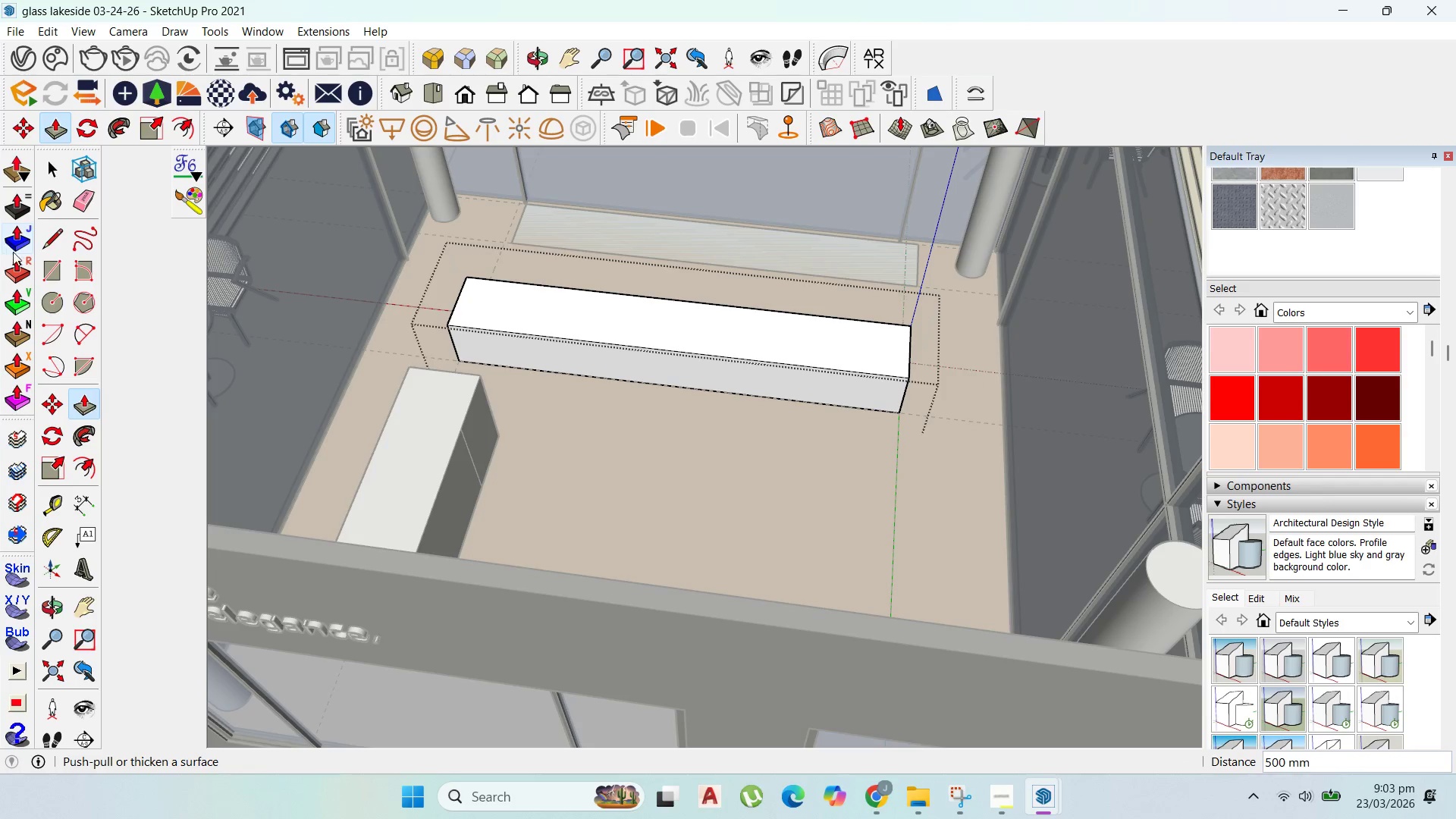 
left_click([49, 161])
 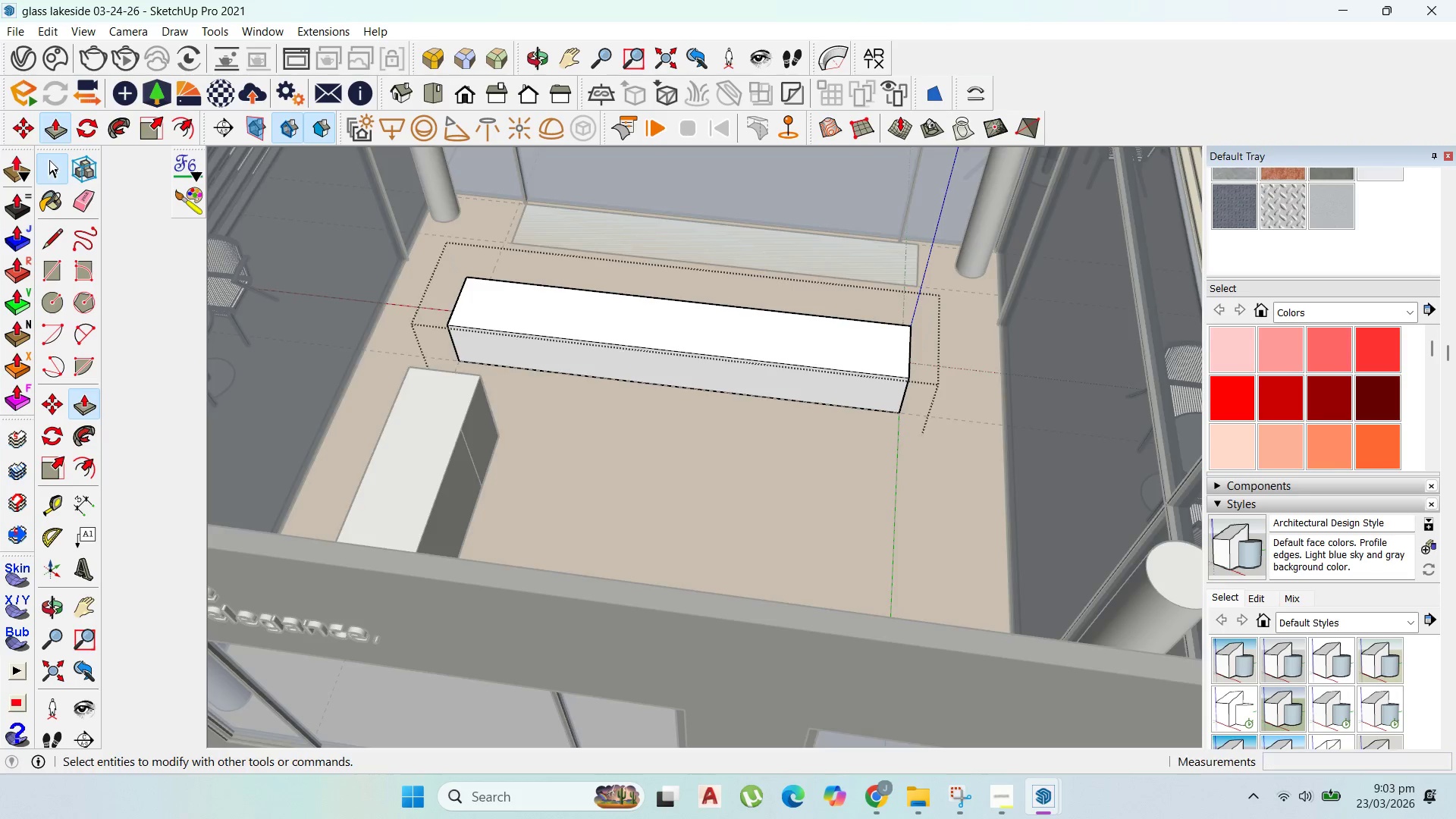 
key(Escape)
 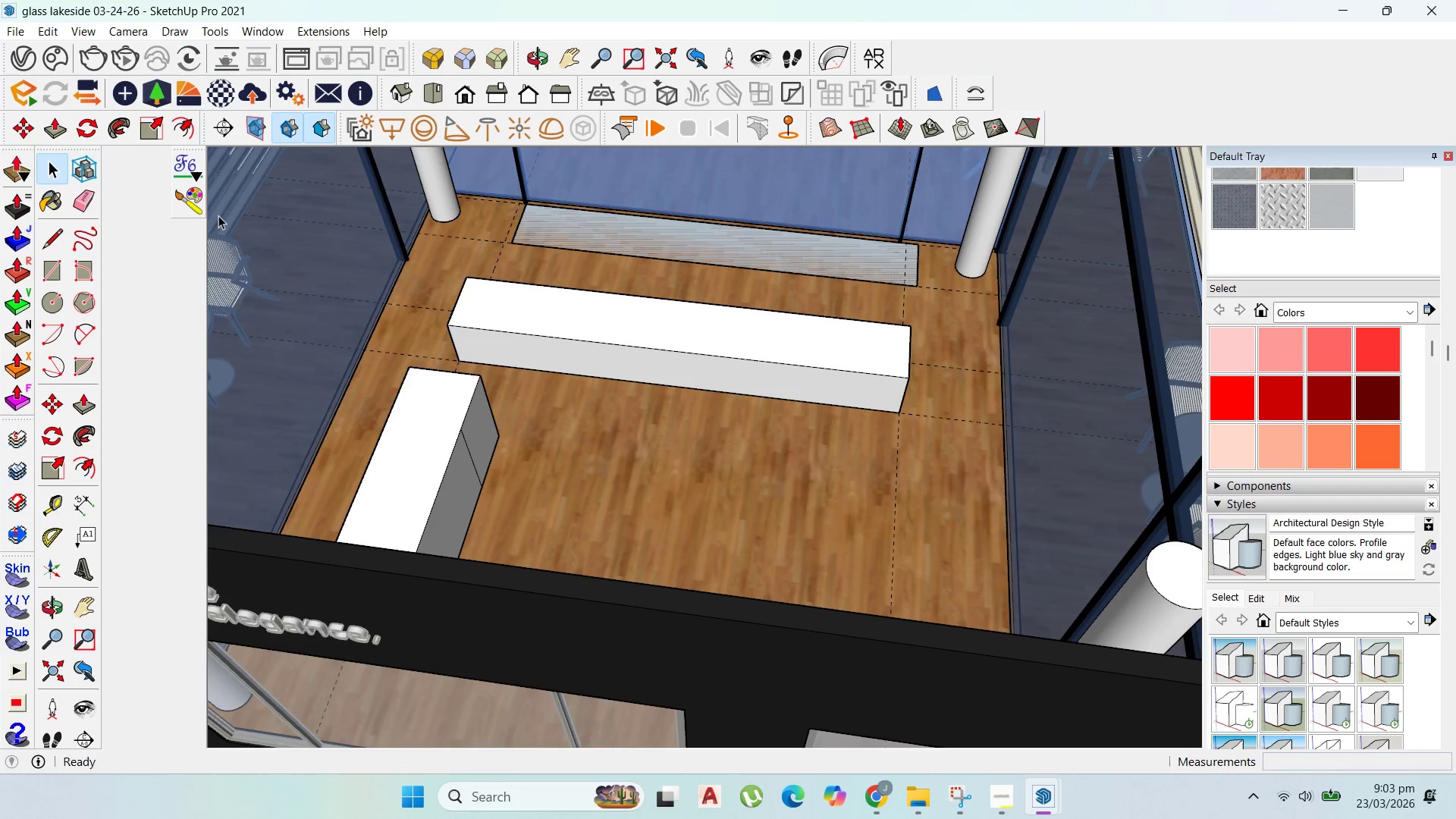 
key(Escape)
 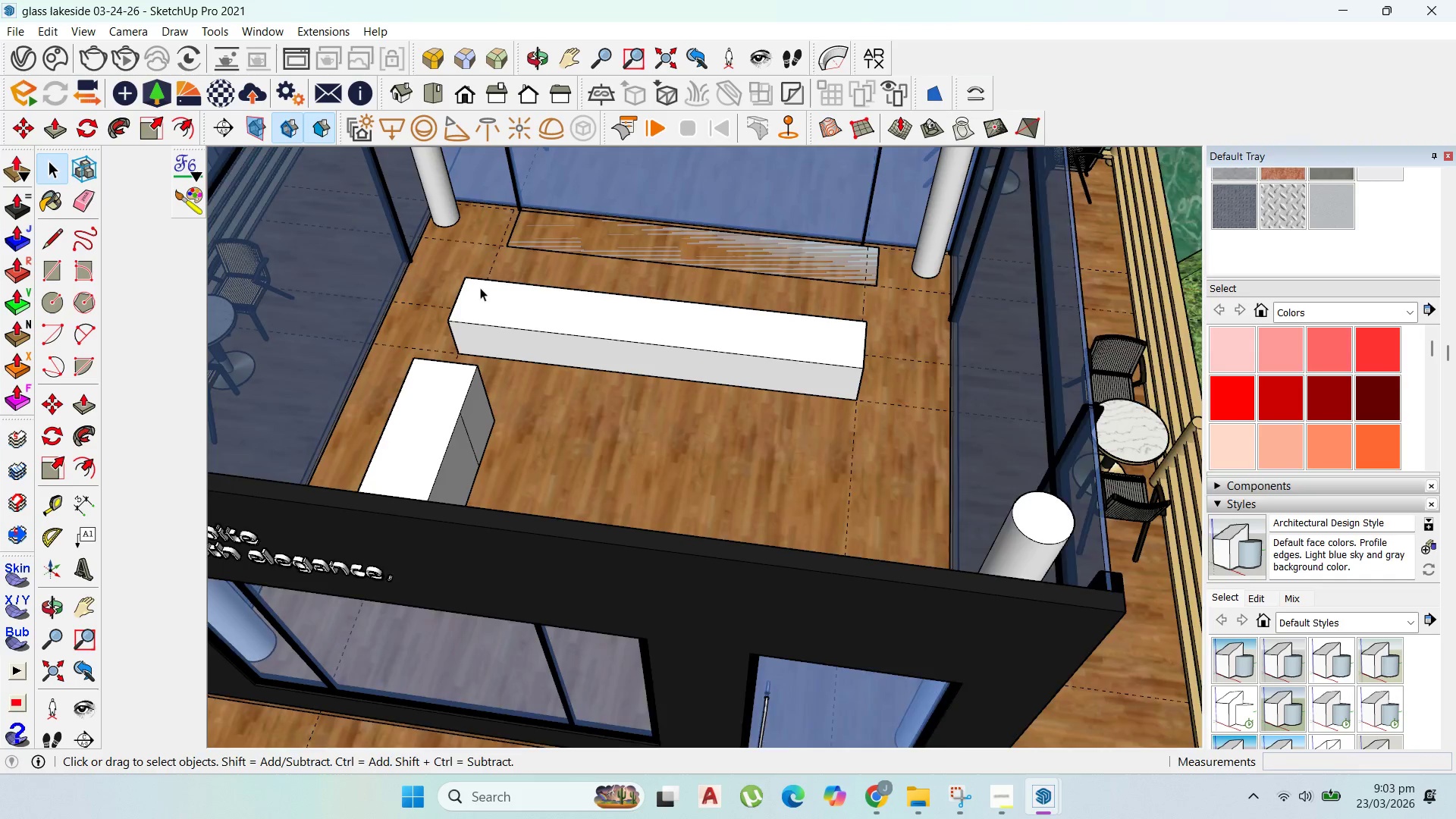 
scroll: coordinate [477, 287], scroll_direction: down, amount: 2.0
 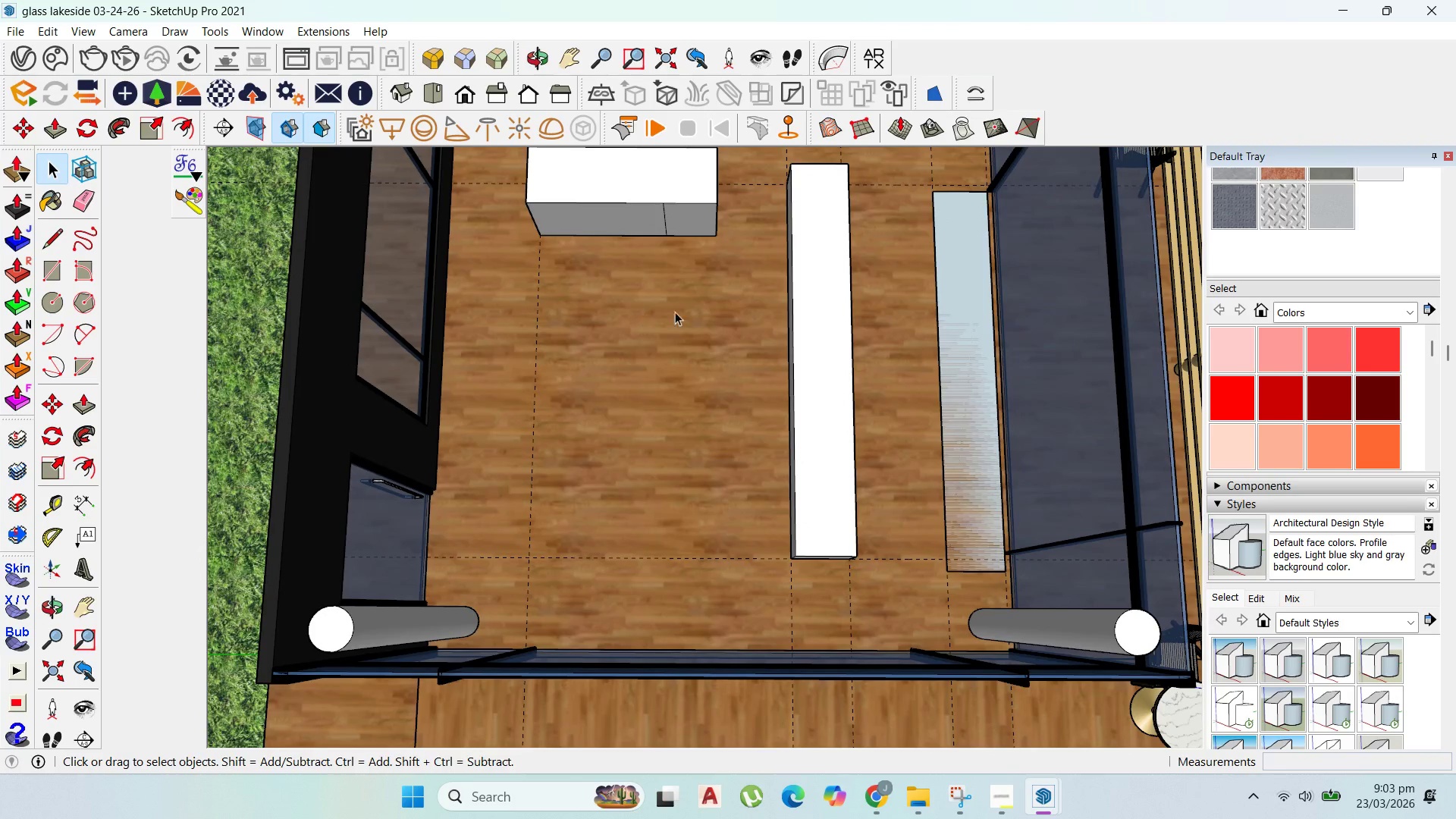 
left_click([839, 362])
 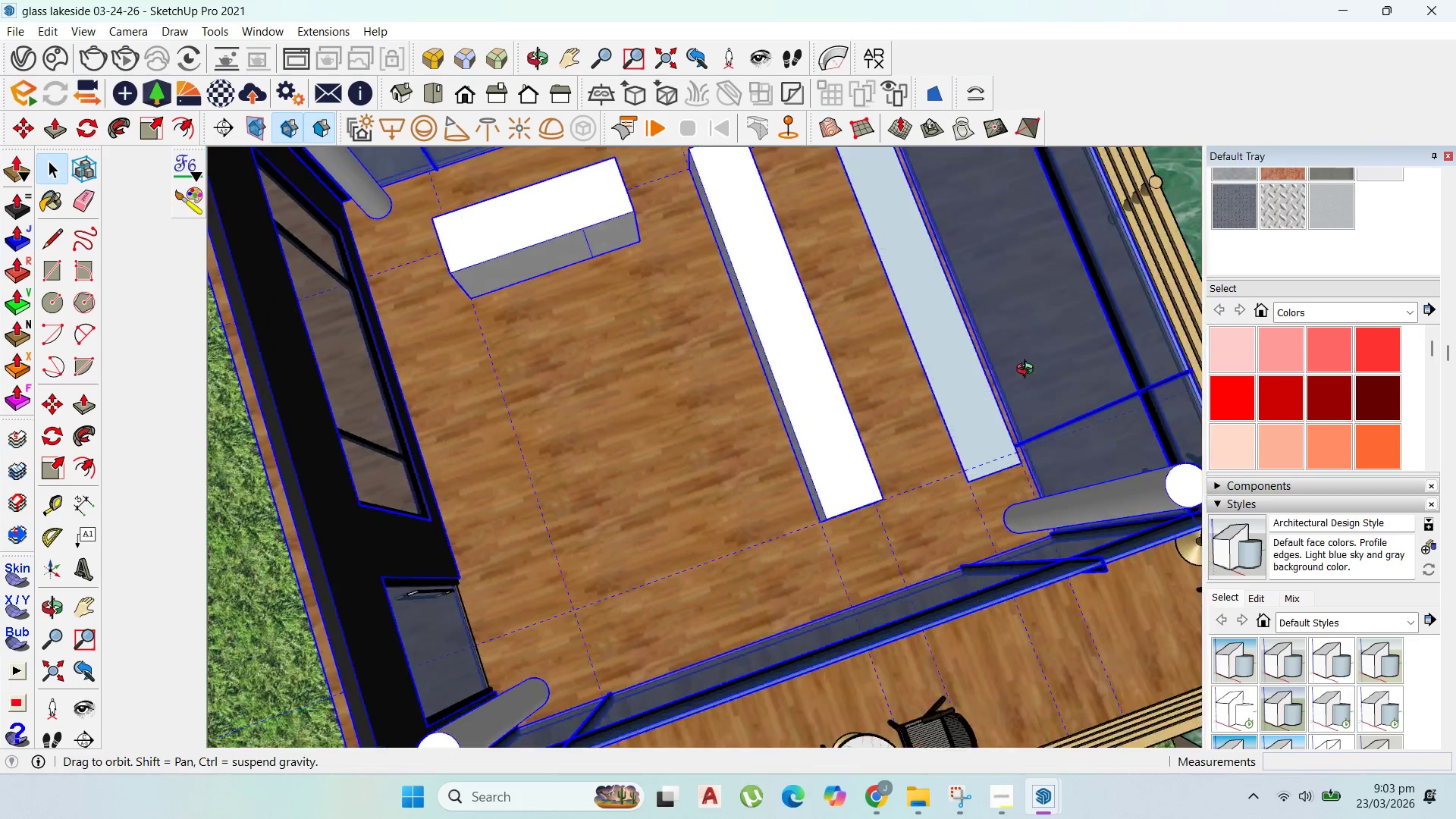 
key(Escape)
 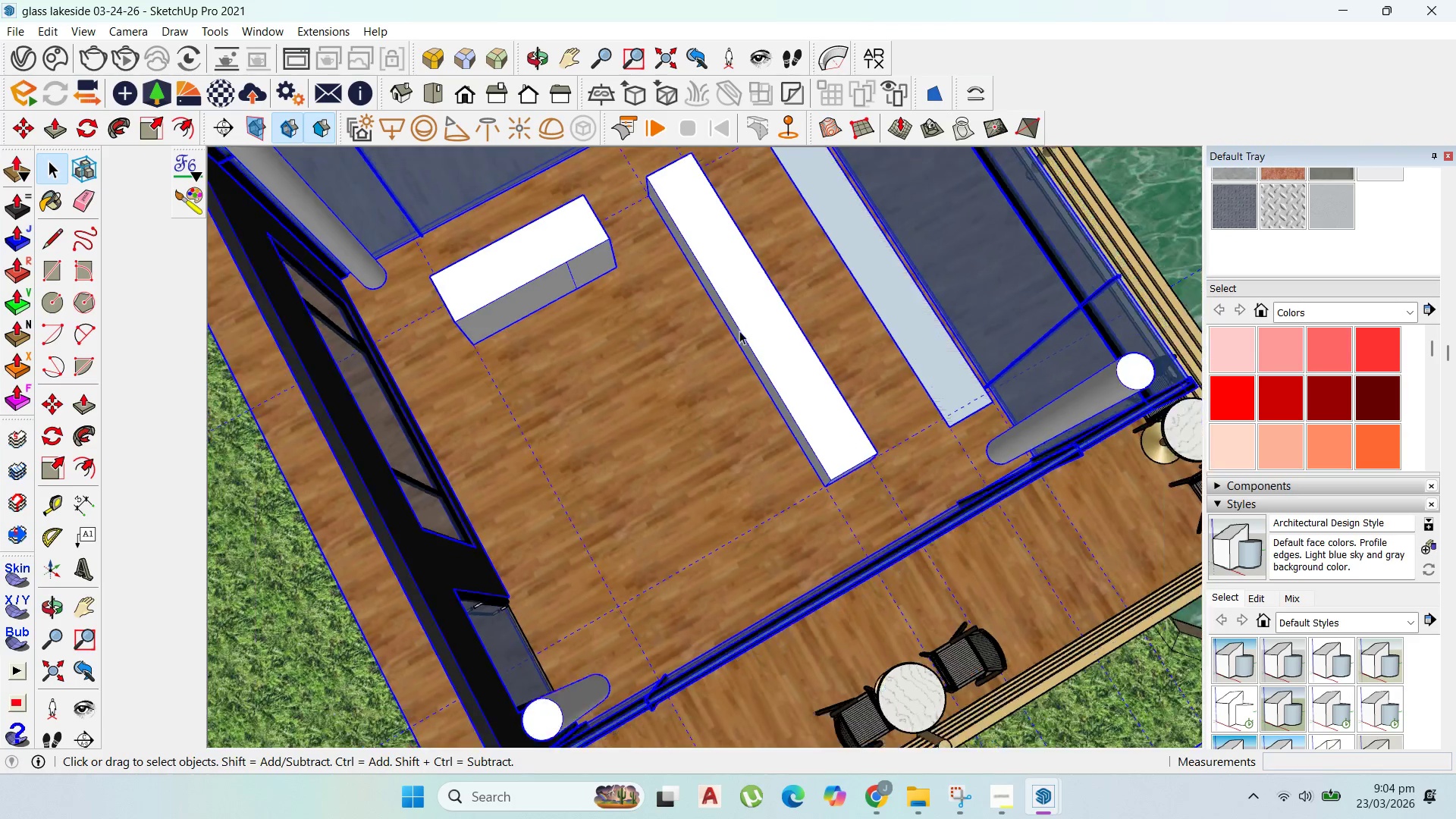 
scroll: coordinate [739, 331], scroll_direction: down, amount: 3.0
 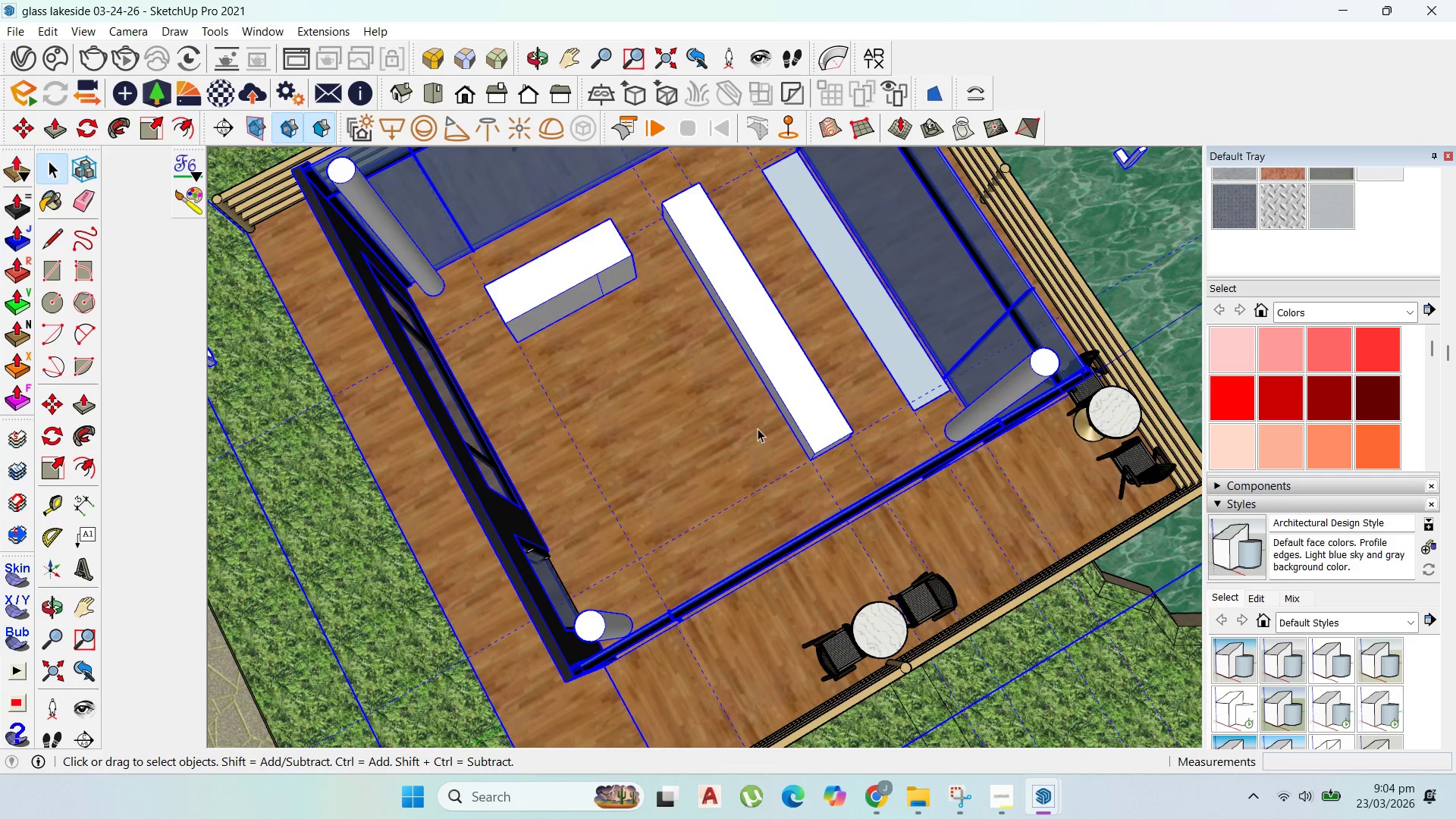 
left_click_drag(start_coordinate=[707, 488], to_coordinate=[693, 496])
 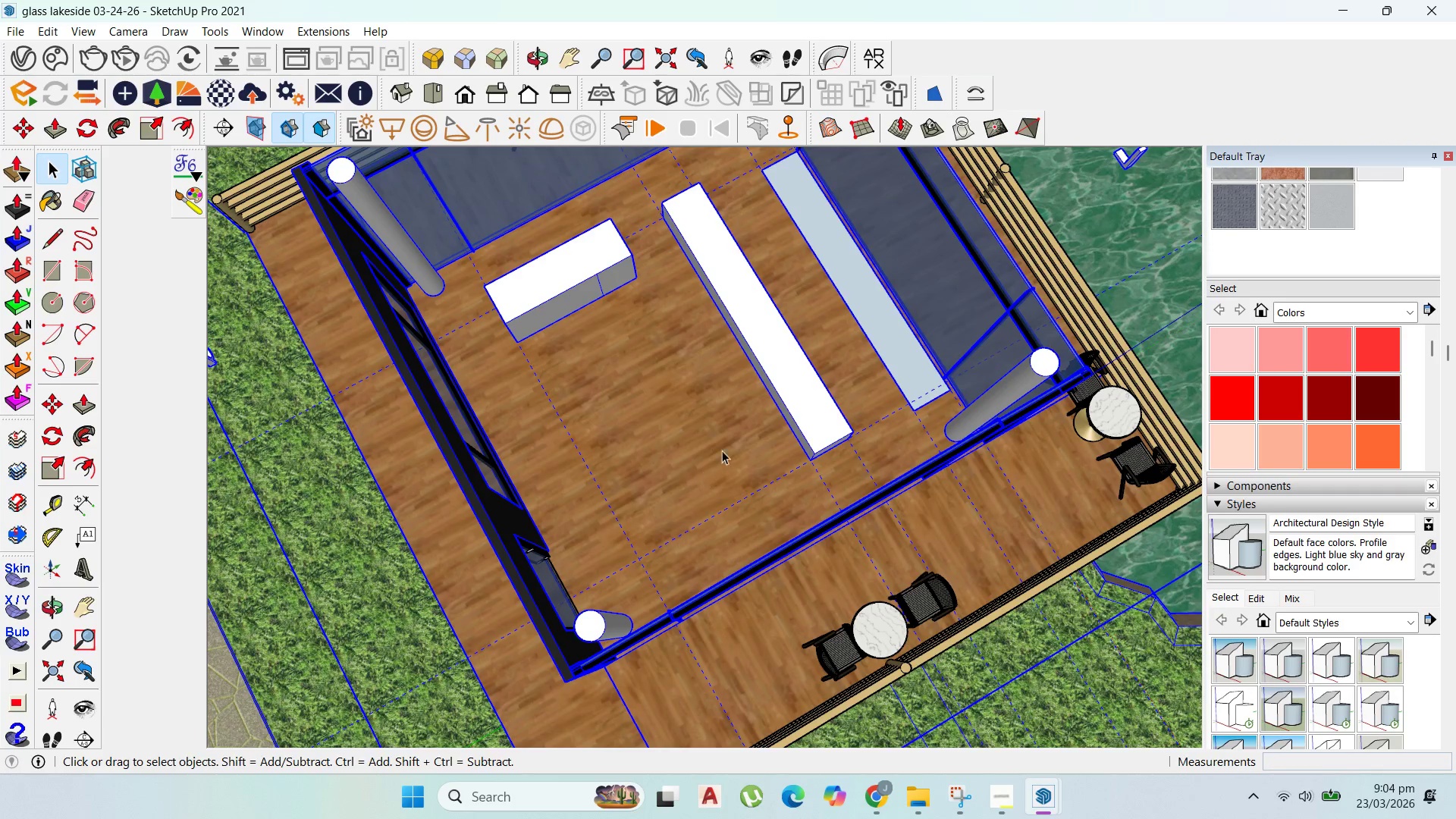 
scroll: coordinate [609, 488], scroll_direction: up, amount: 17.0
 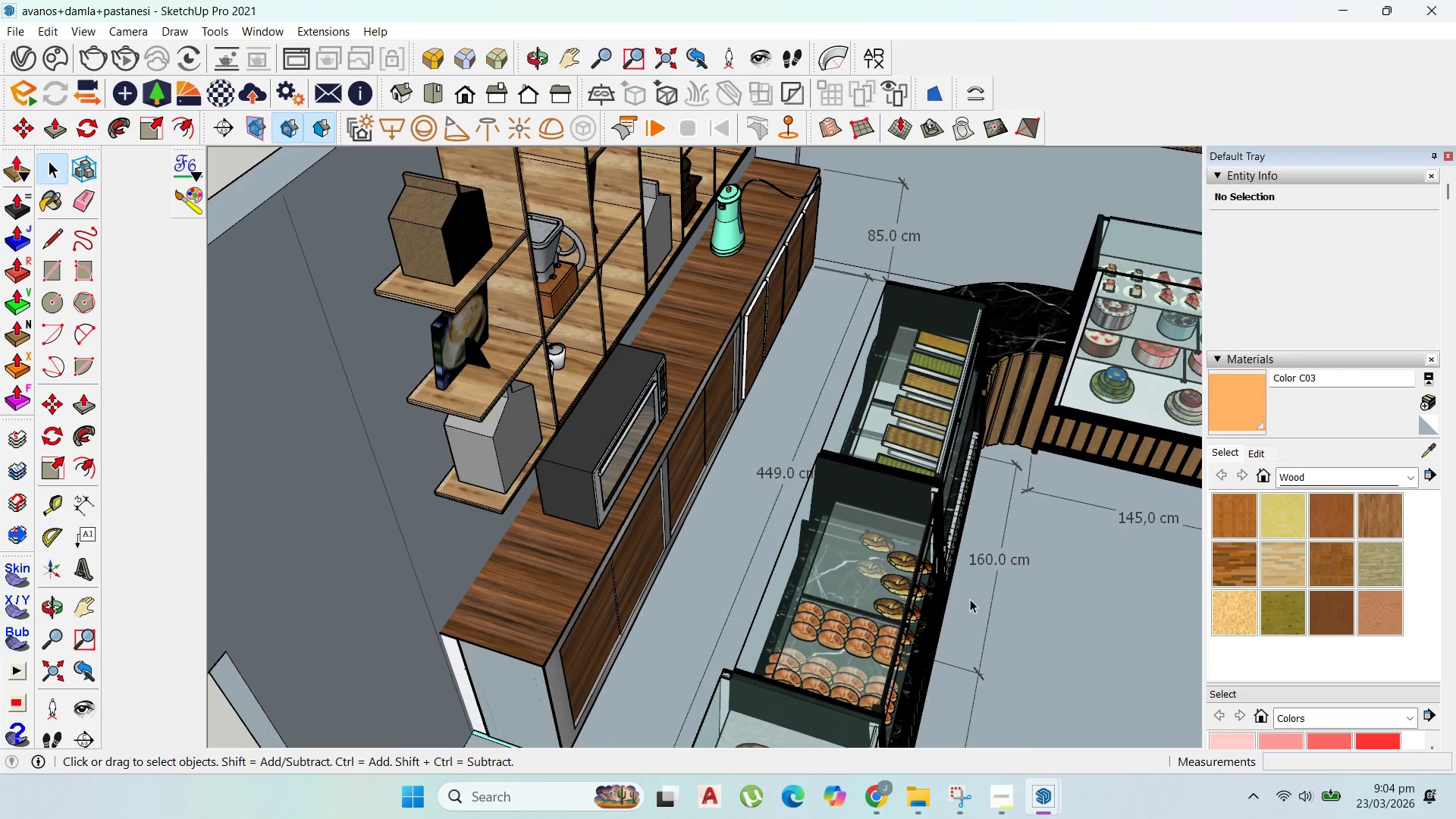 
wait(14.43)
 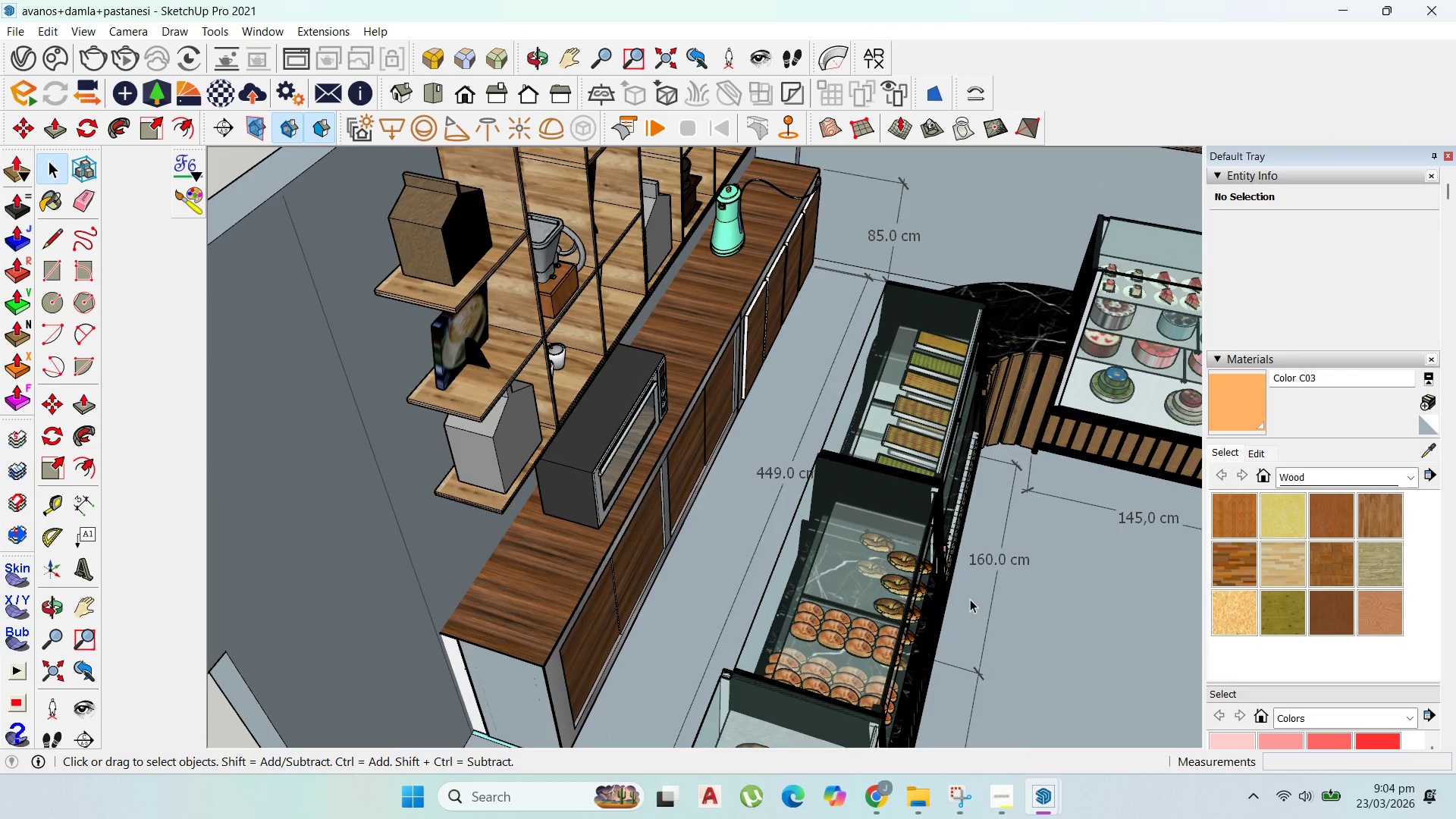 
scroll: coordinate [971, 768], scroll_direction: down, amount: 5.0
 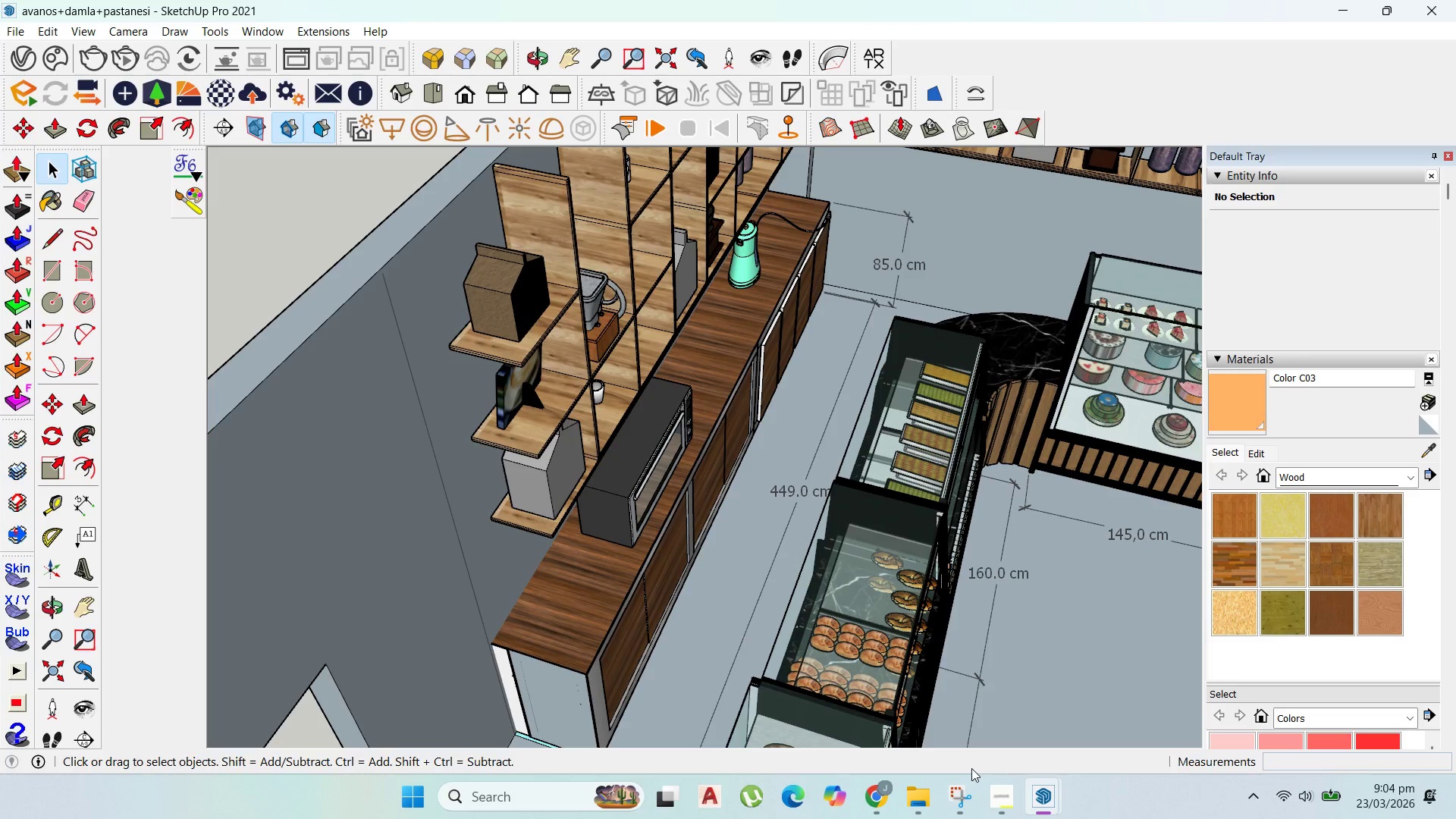 
wait(23.84)
 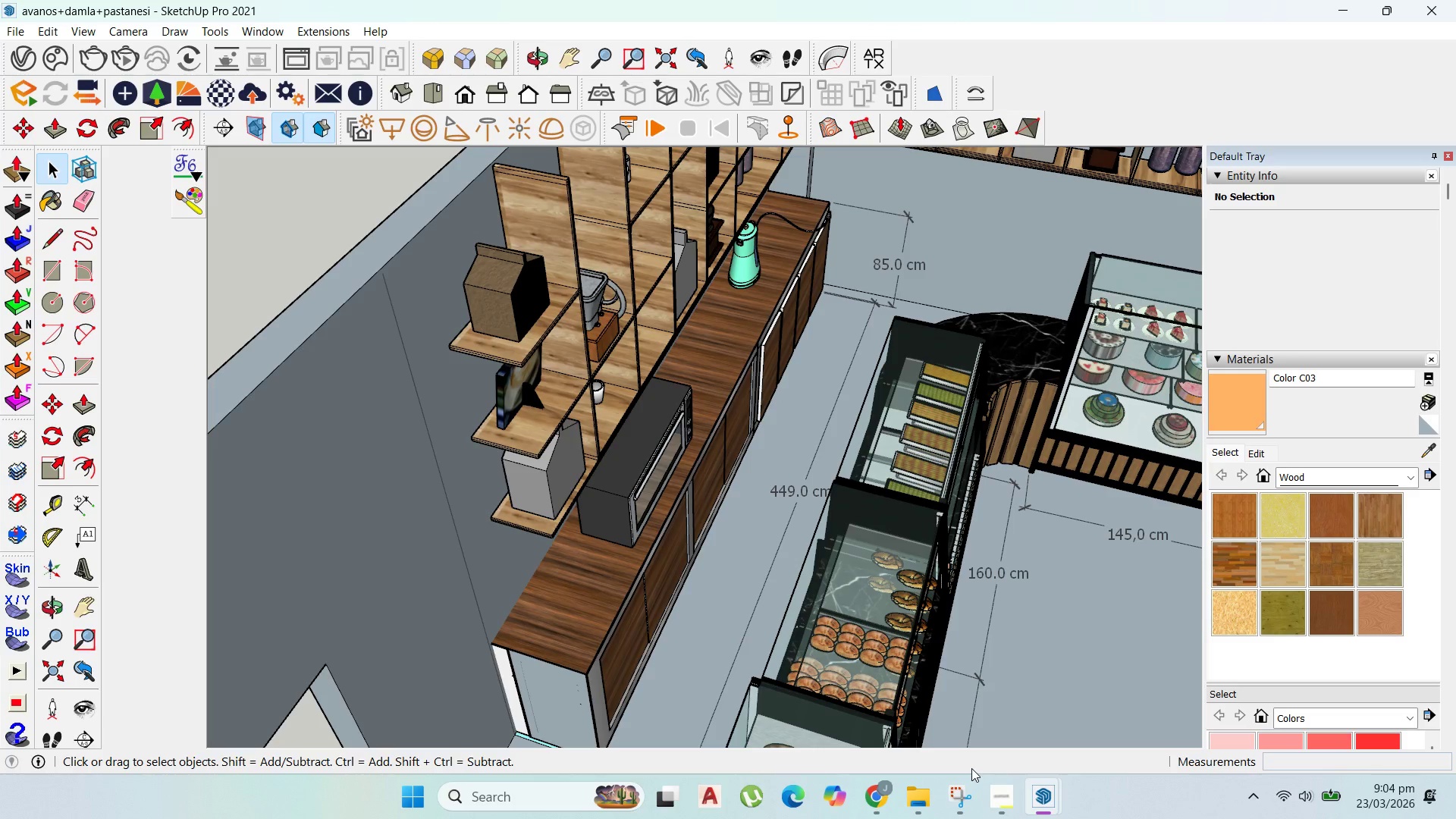 
scroll: coordinate [730, 483], scroll_direction: down, amount: 3.0
 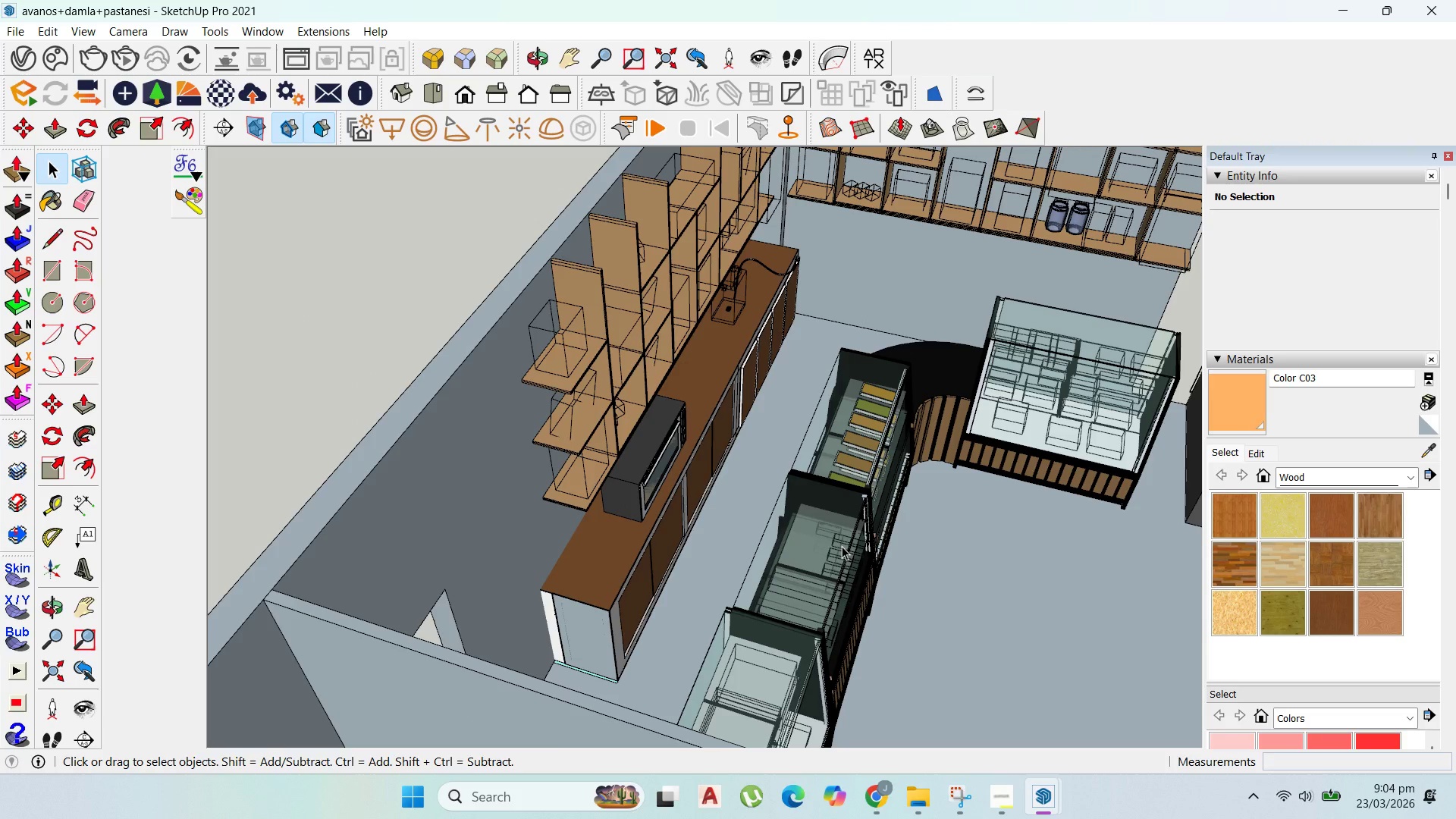 
scroll: coordinate [811, 488], scroll_direction: up, amount: 5.0
 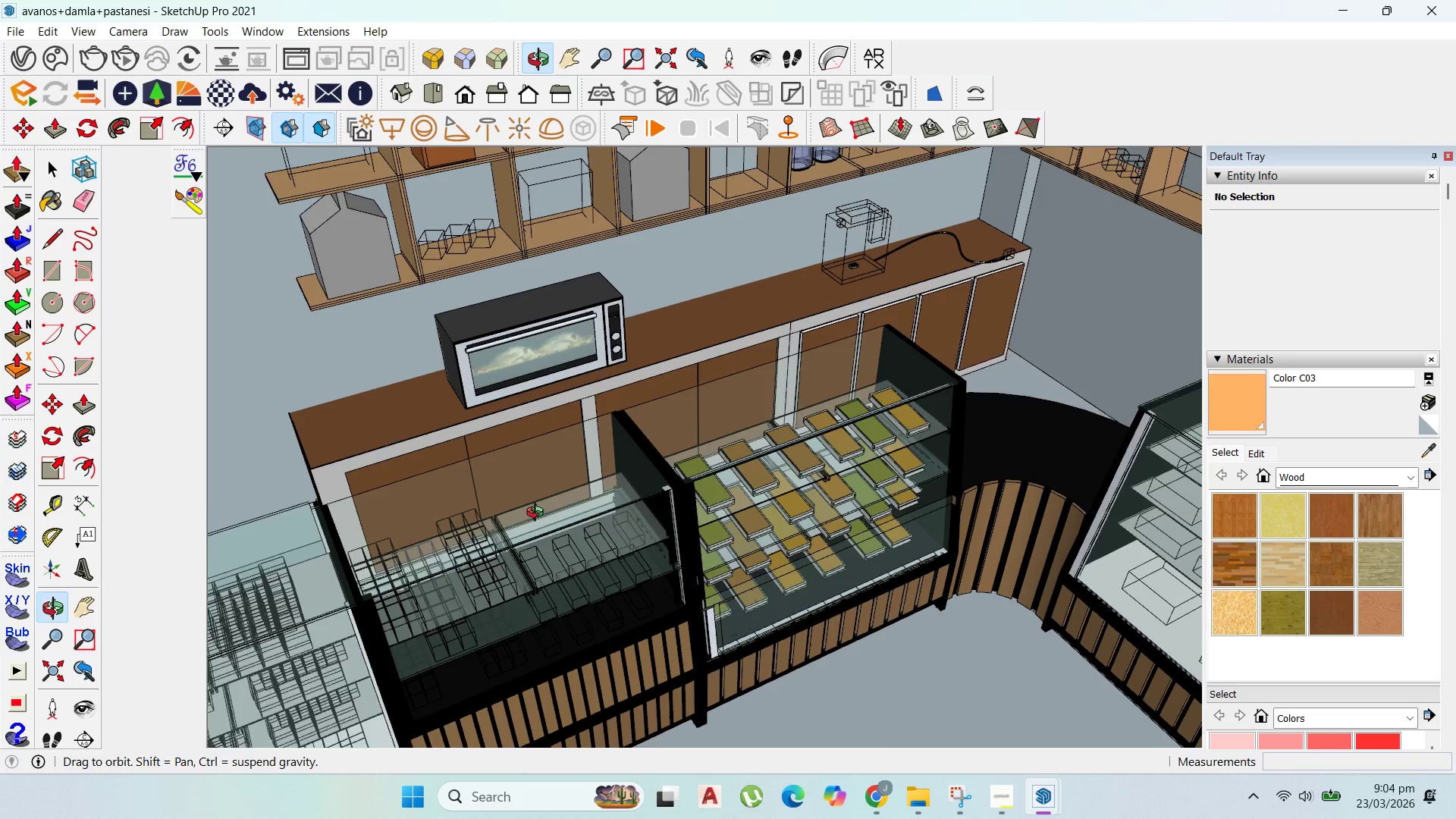 
mouse_move([575, 559])
 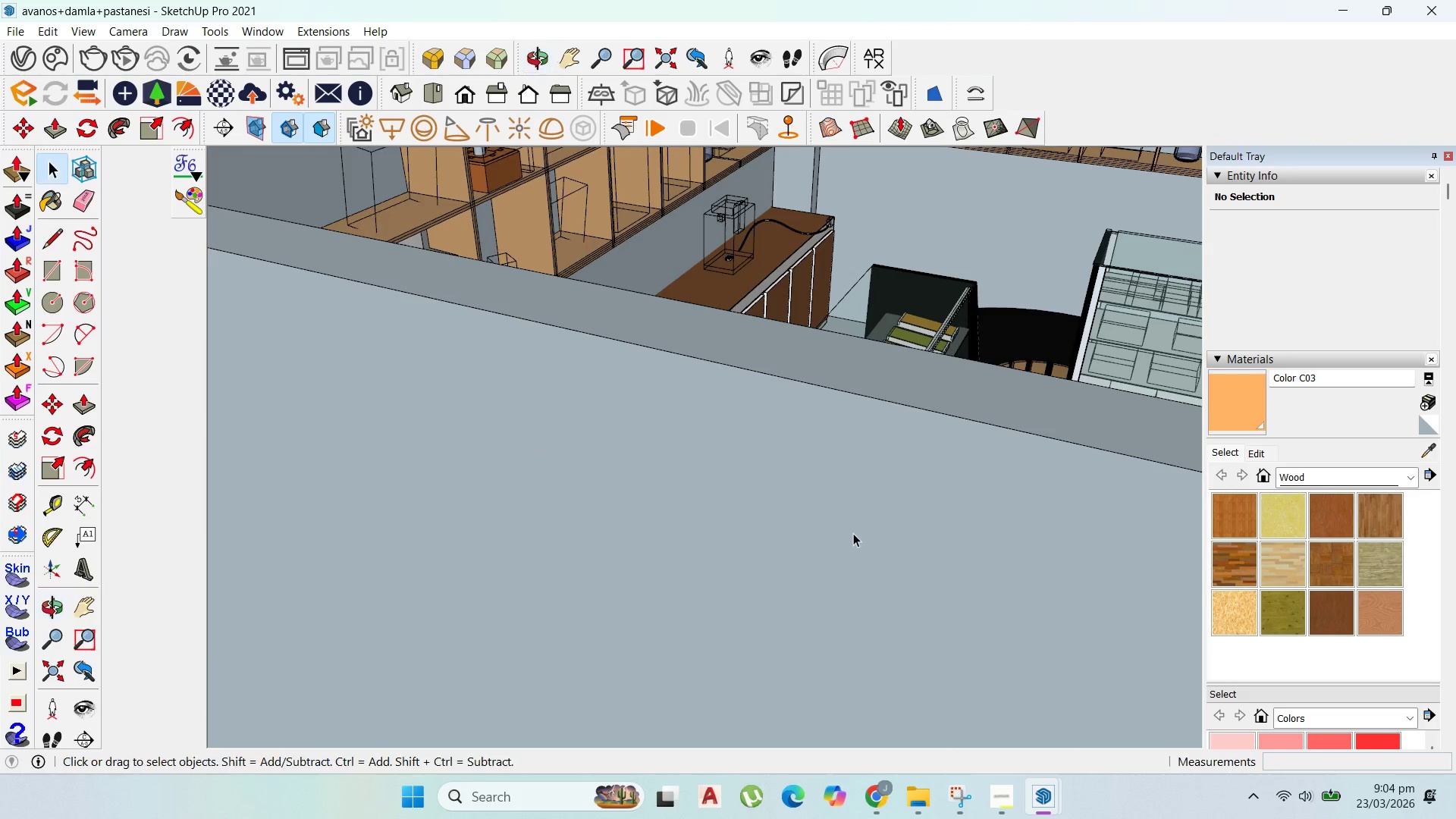 
scroll: coordinate [833, 363], scroll_direction: up, amount: 12.0
 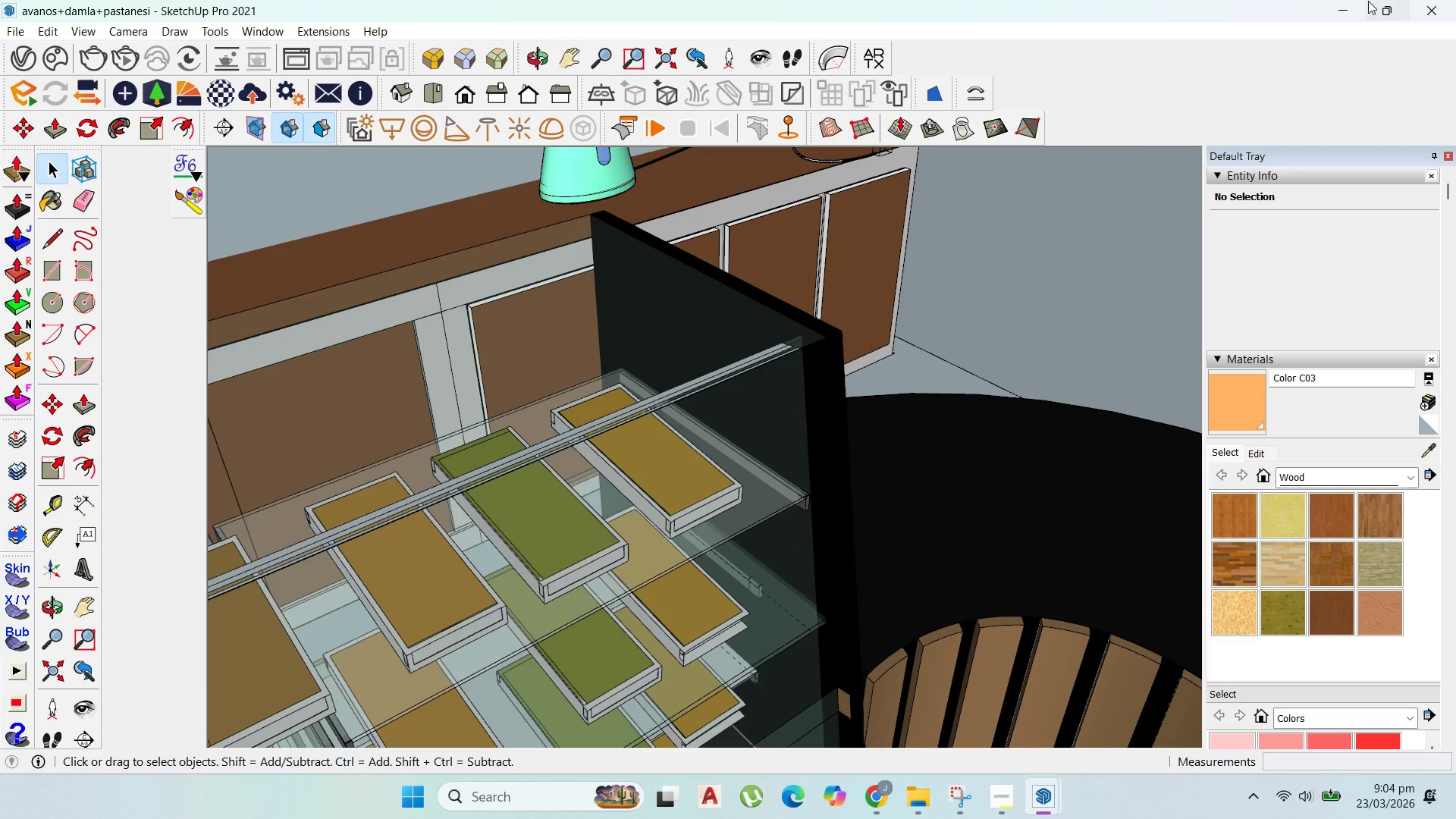 
left_click([1345, 0])
 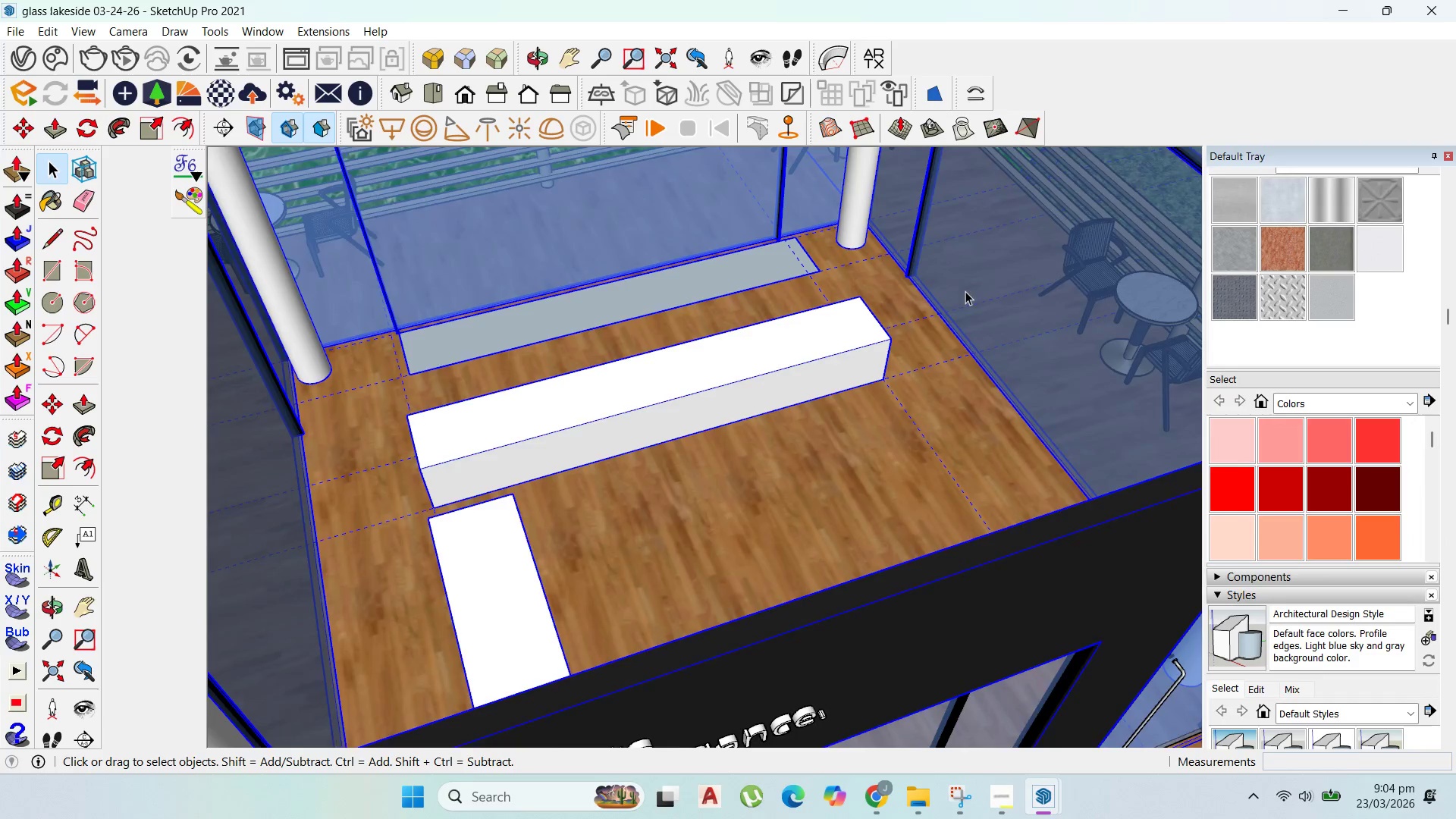 
scroll: coordinate [983, 346], scroll_direction: down, amount: 4.0
 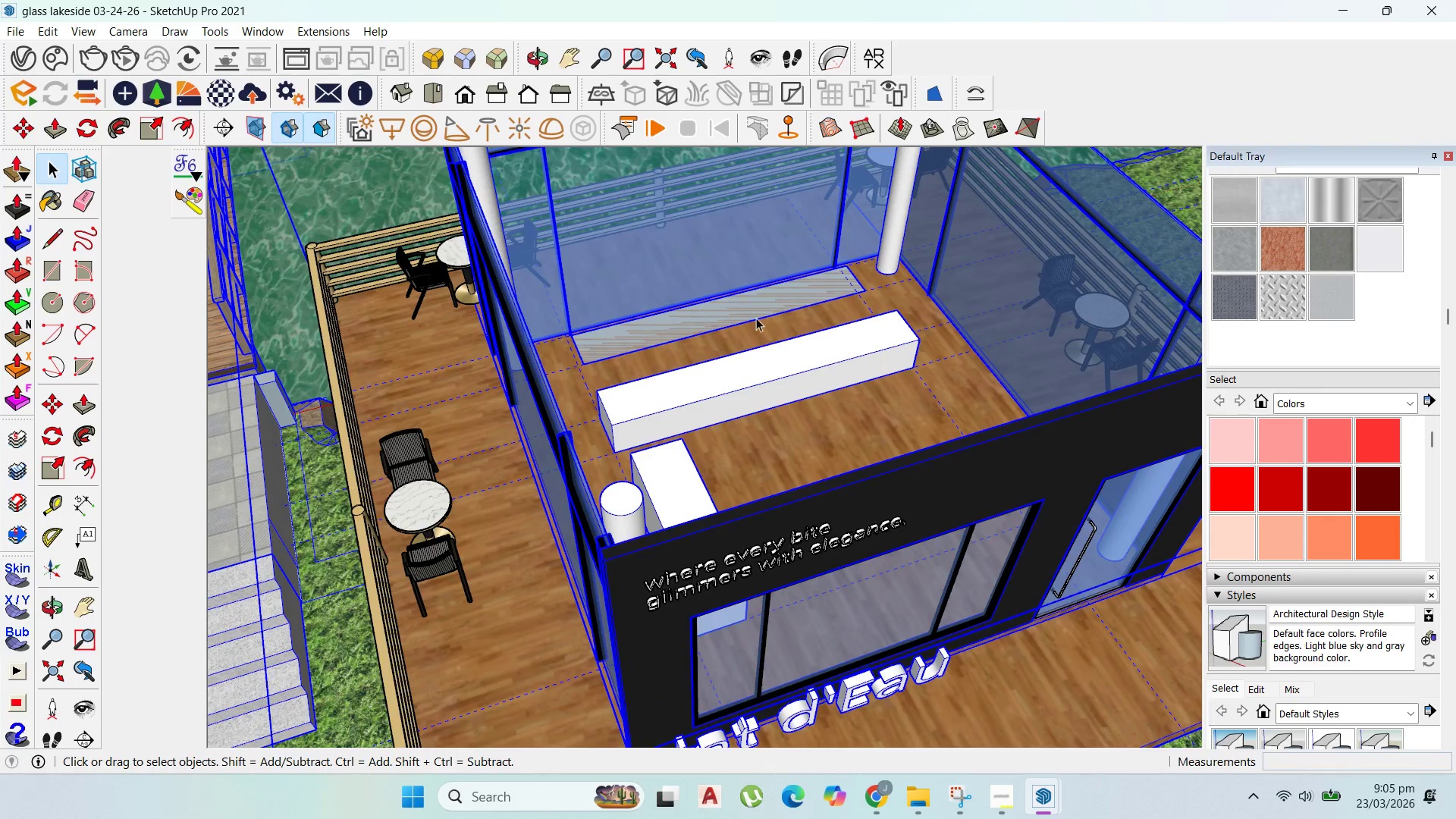 
scroll: coordinate [756, 323], scroll_direction: up, amount: 3.0
 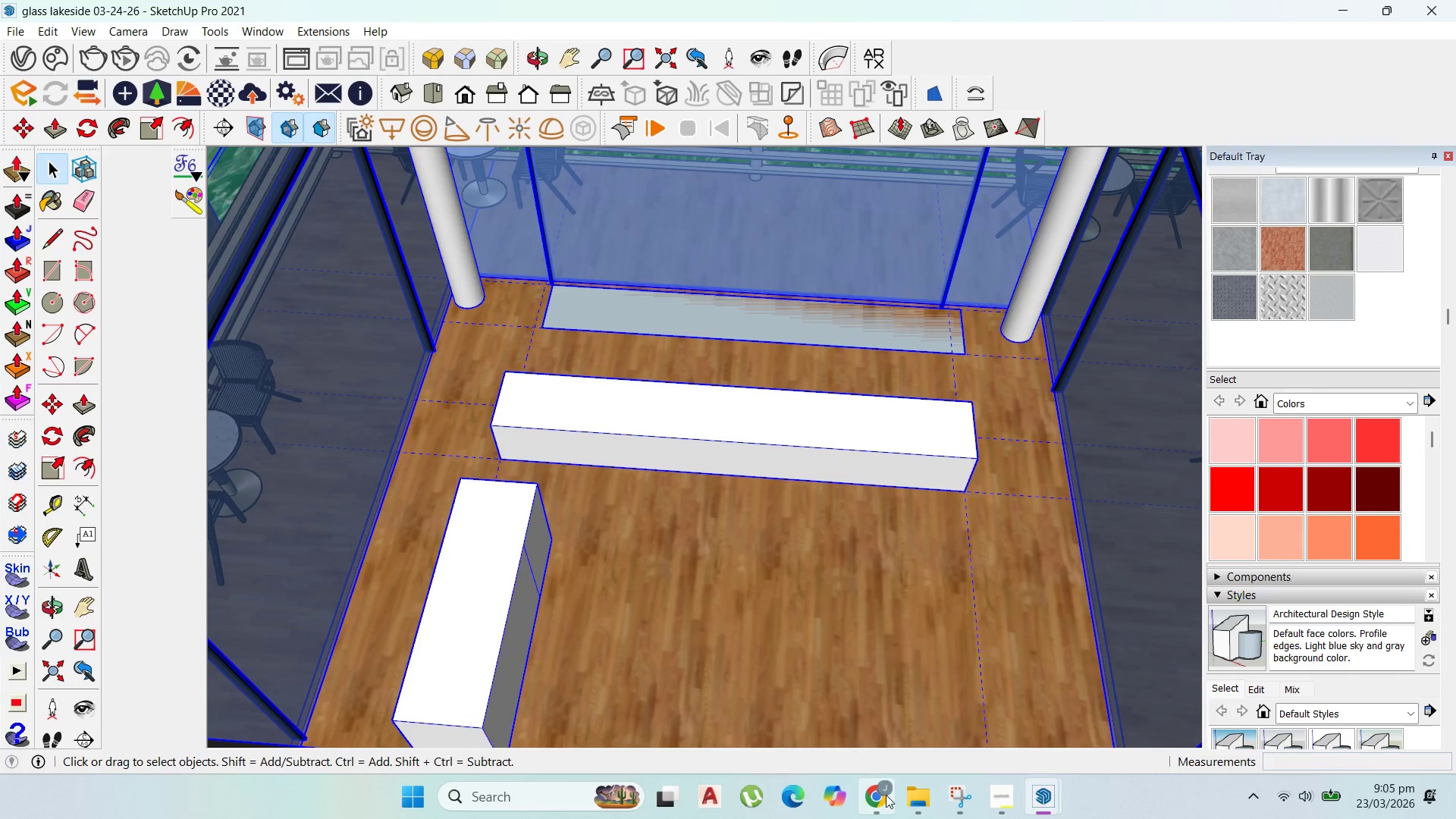 
left_click([877, 795])
 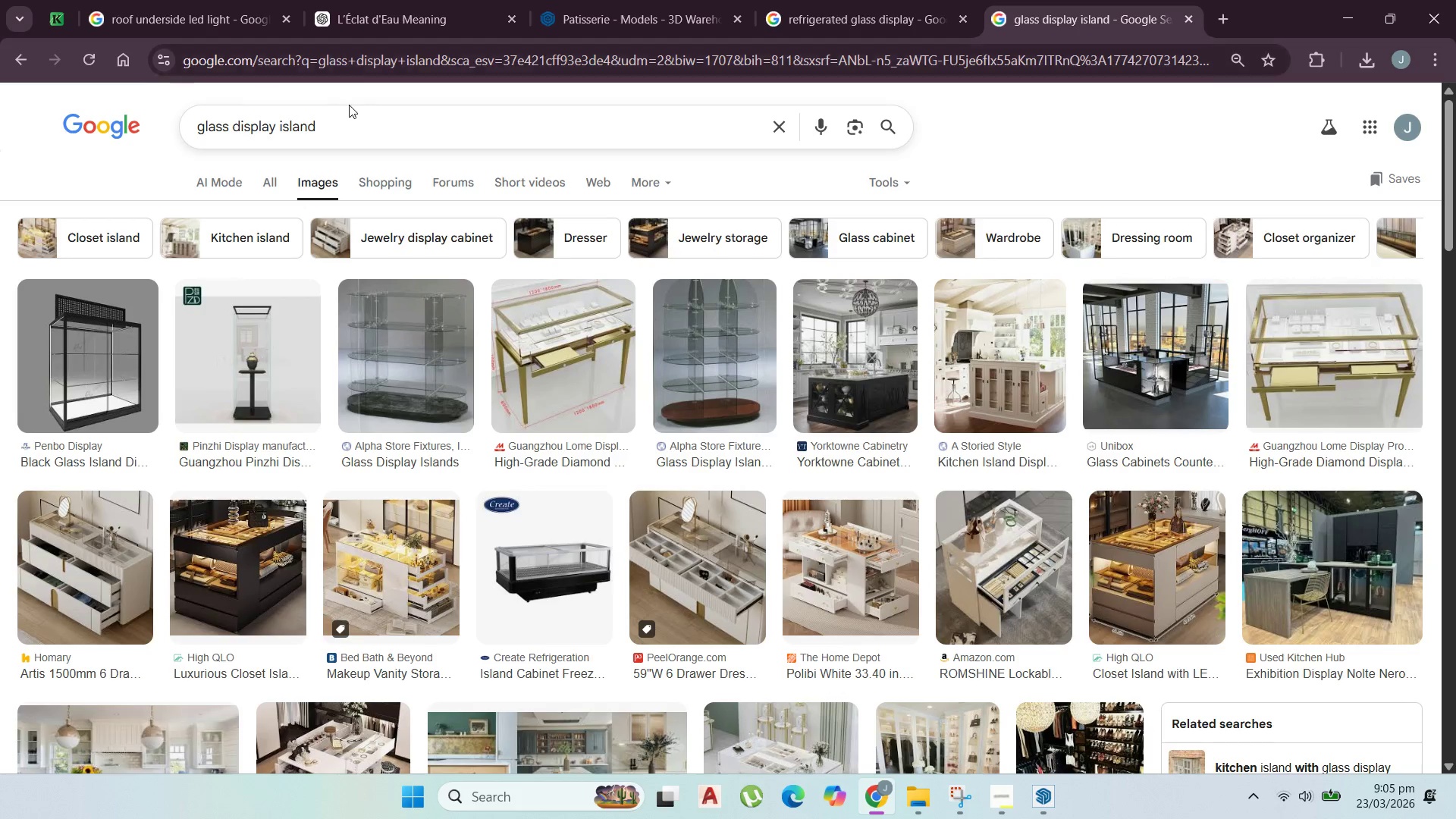 
wait(6.16)
 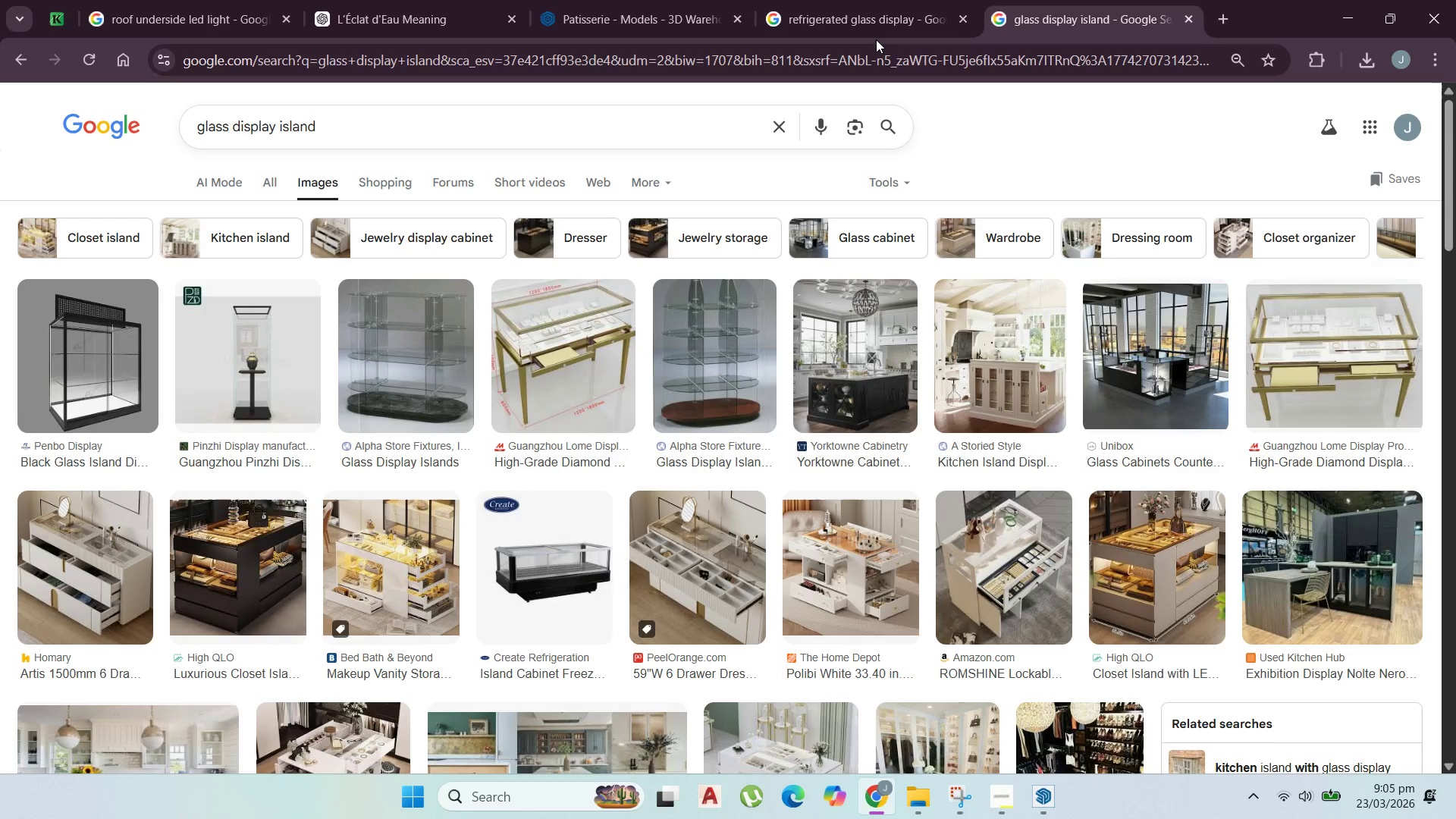 
left_click_drag(start_coordinate=[349, 110], to_coordinate=[0, 123])
 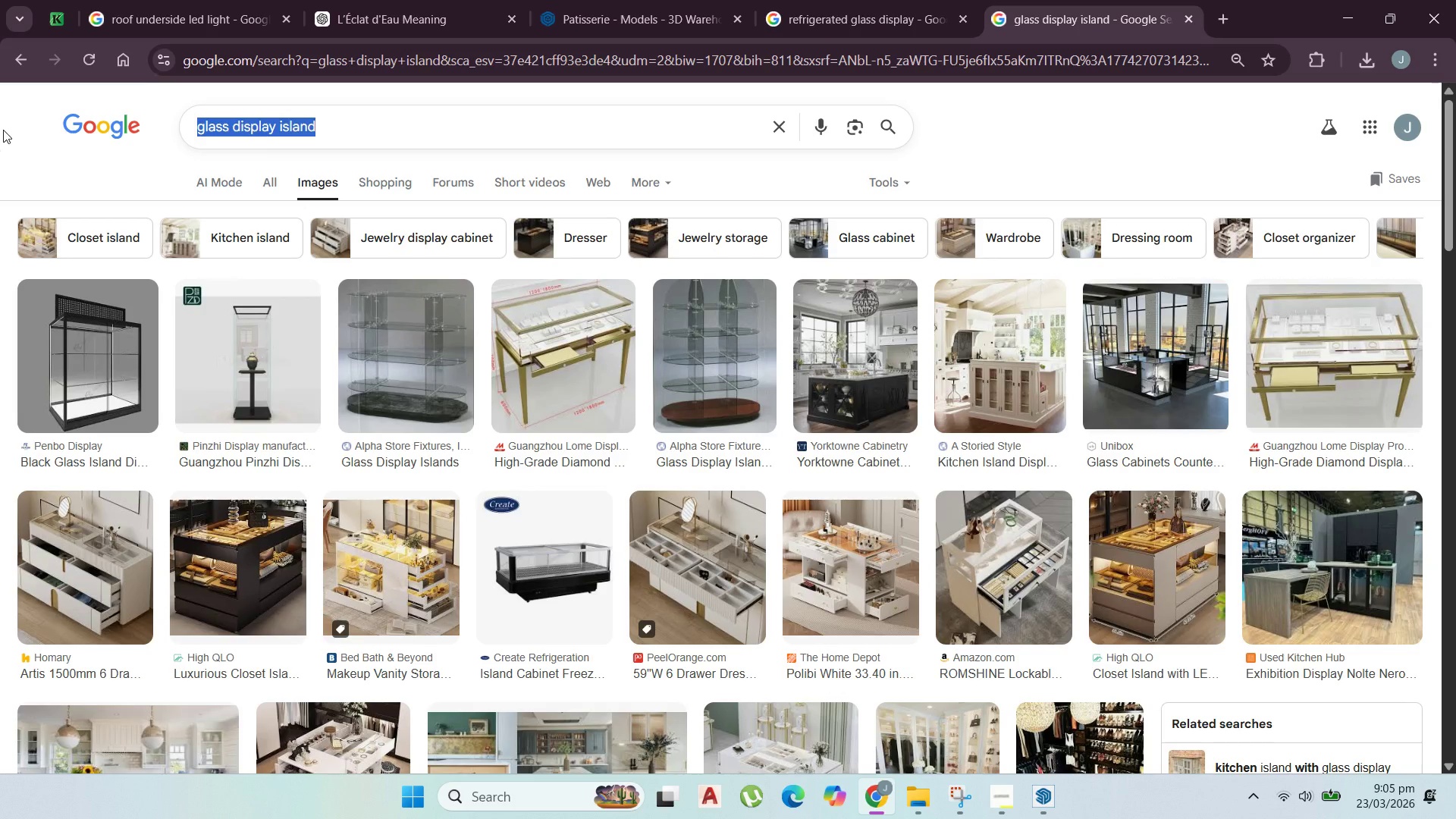 
key(Control+V)
 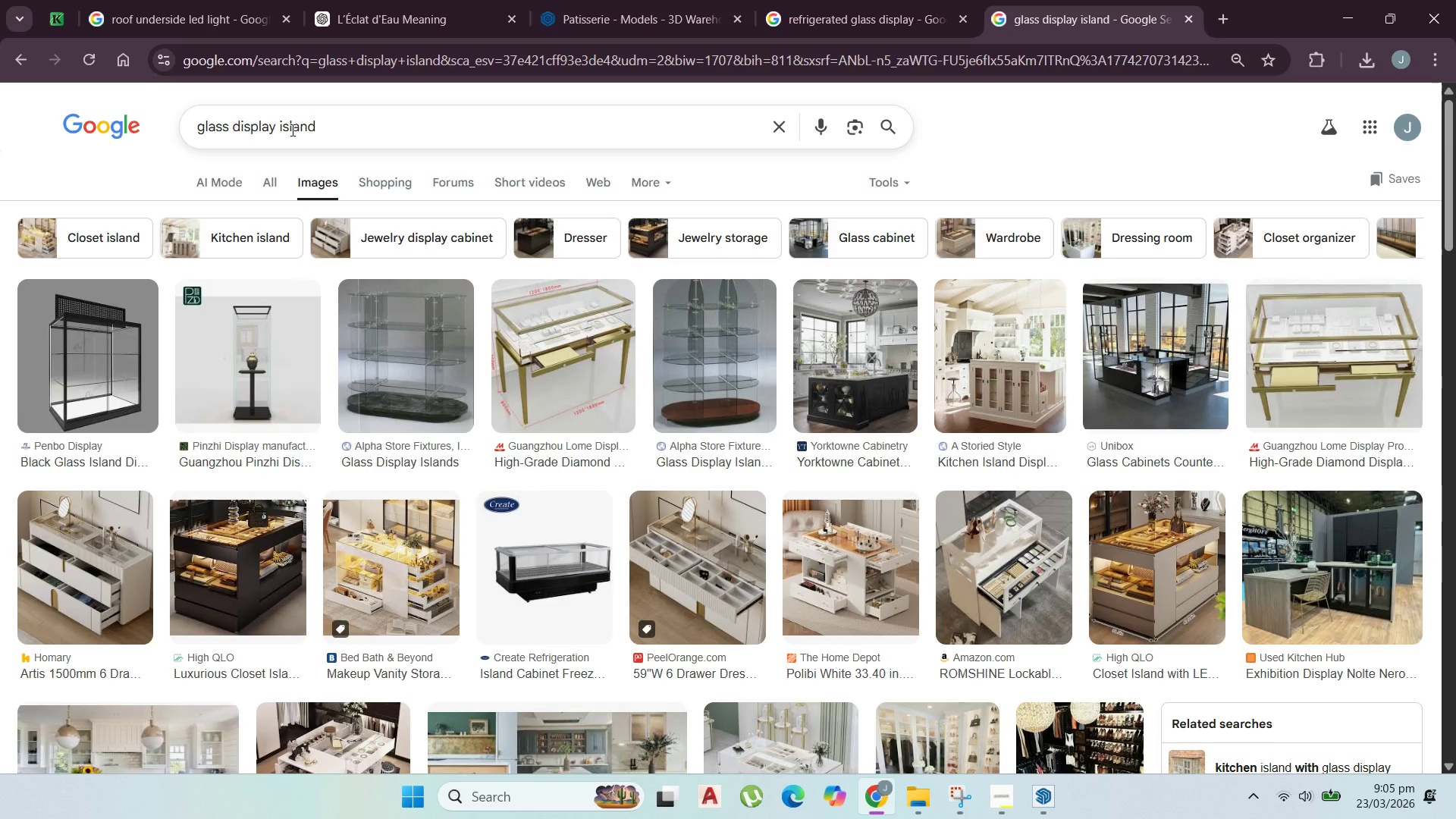 
left_click_drag(start_coordinate=[359, 128], to_coordinate=[0, 122])
 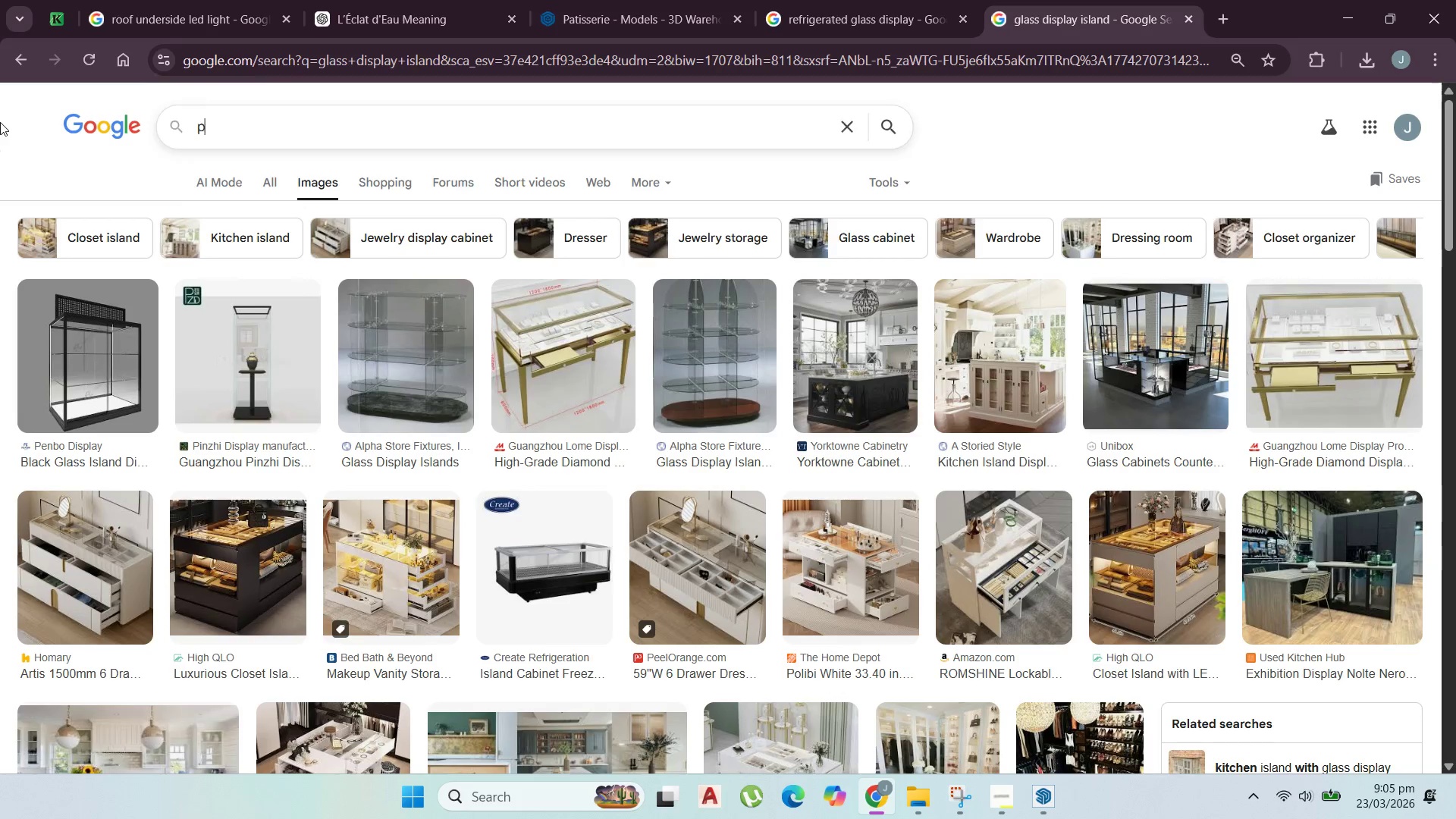 
type(pa)
 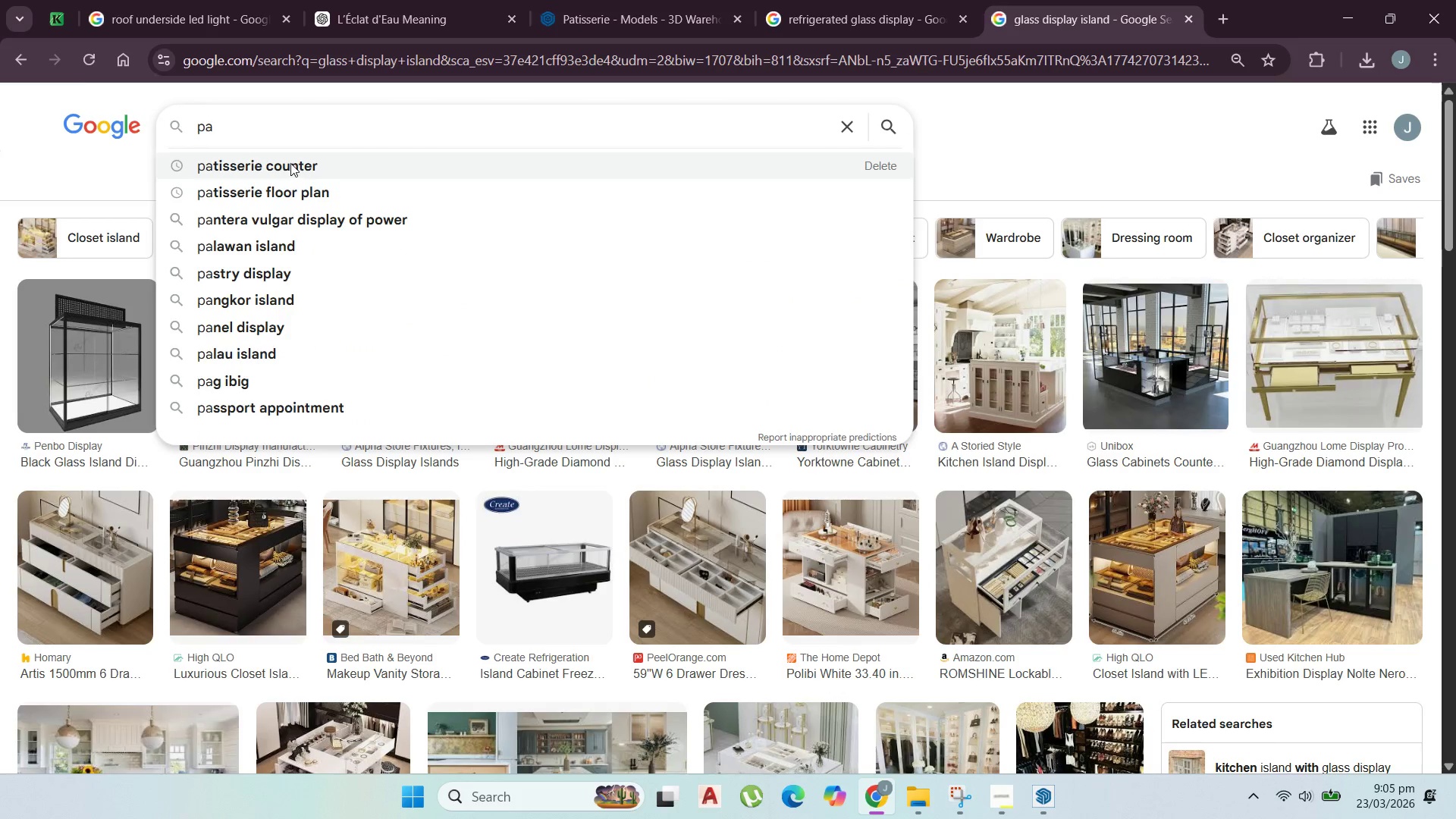 
left_click([287, 129])
 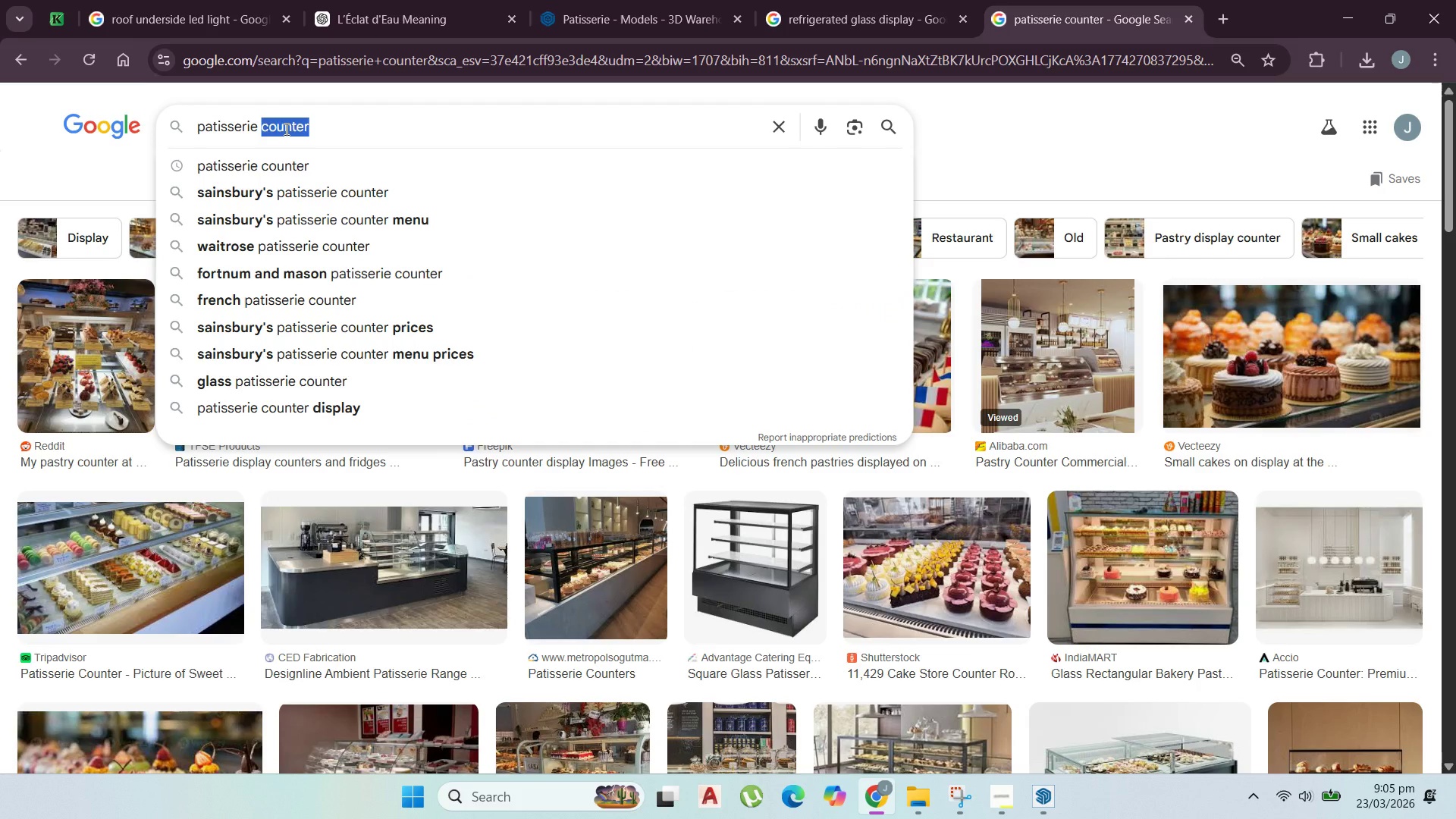 
type(pavillion)
 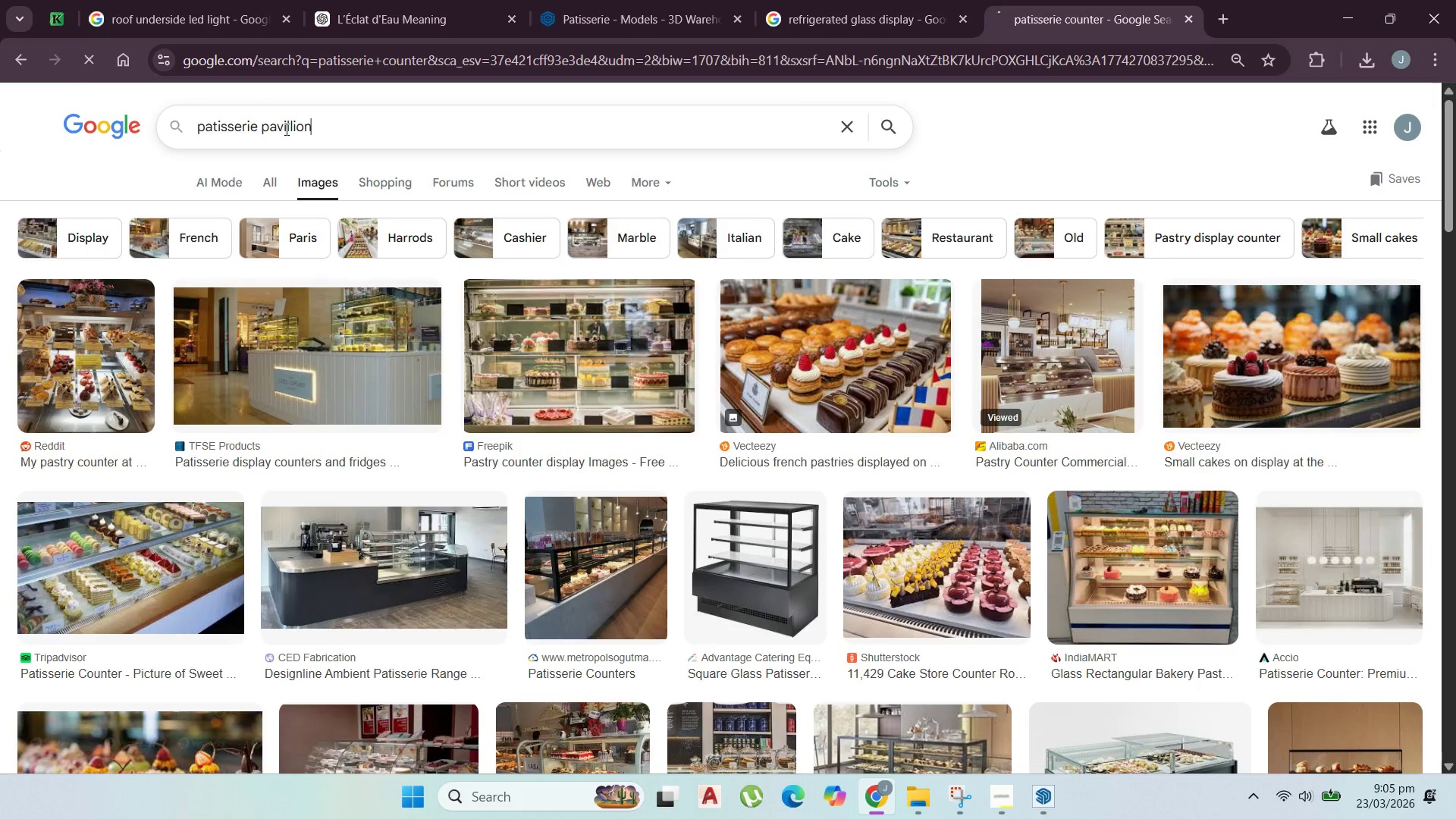 
key(Enter)
 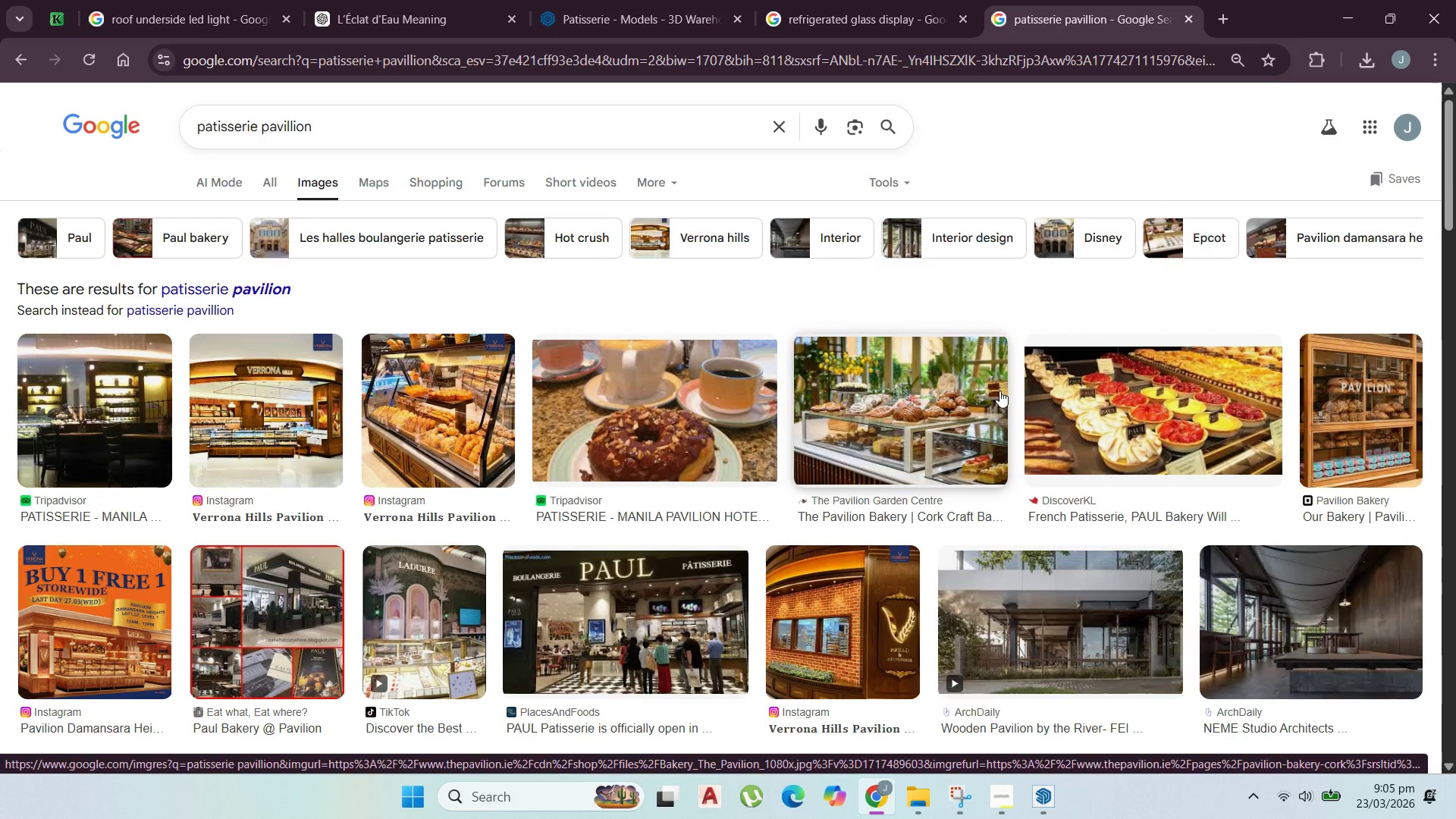 
wait(11.66)
 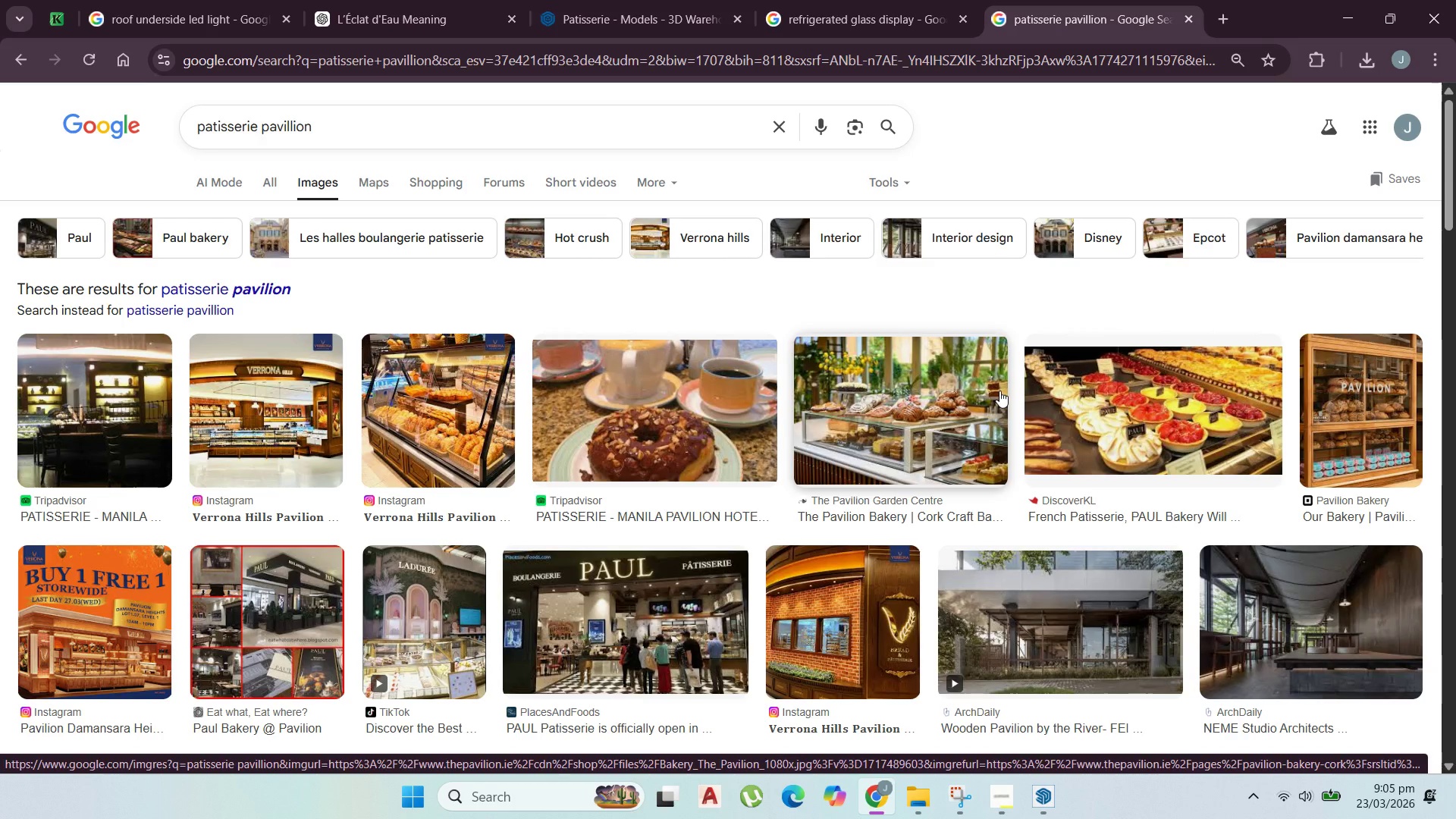 
scroll: coordinate [497, 425], scroll_direction: down, amount: 4.0
 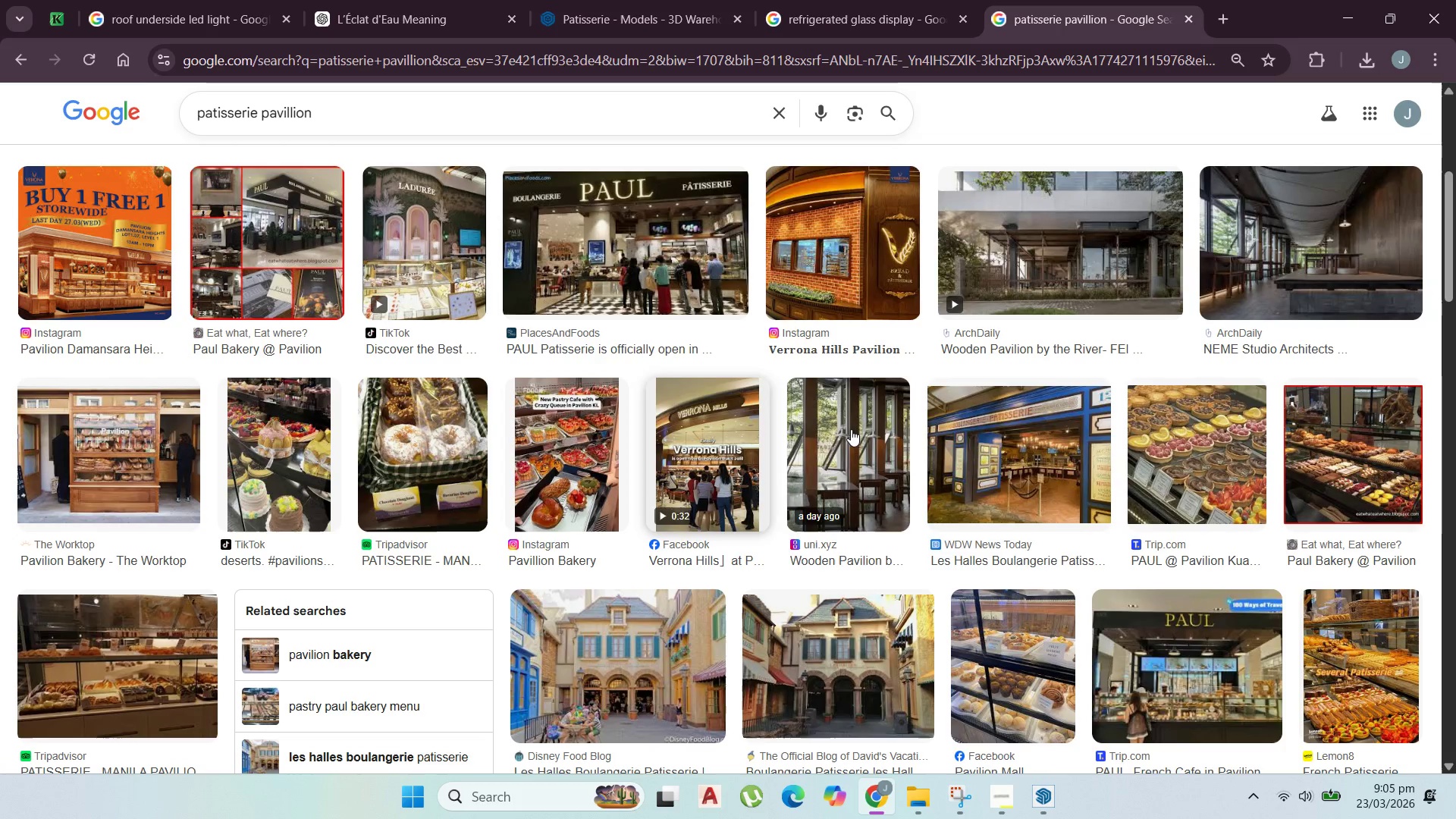 
left_click([1392, 433])
 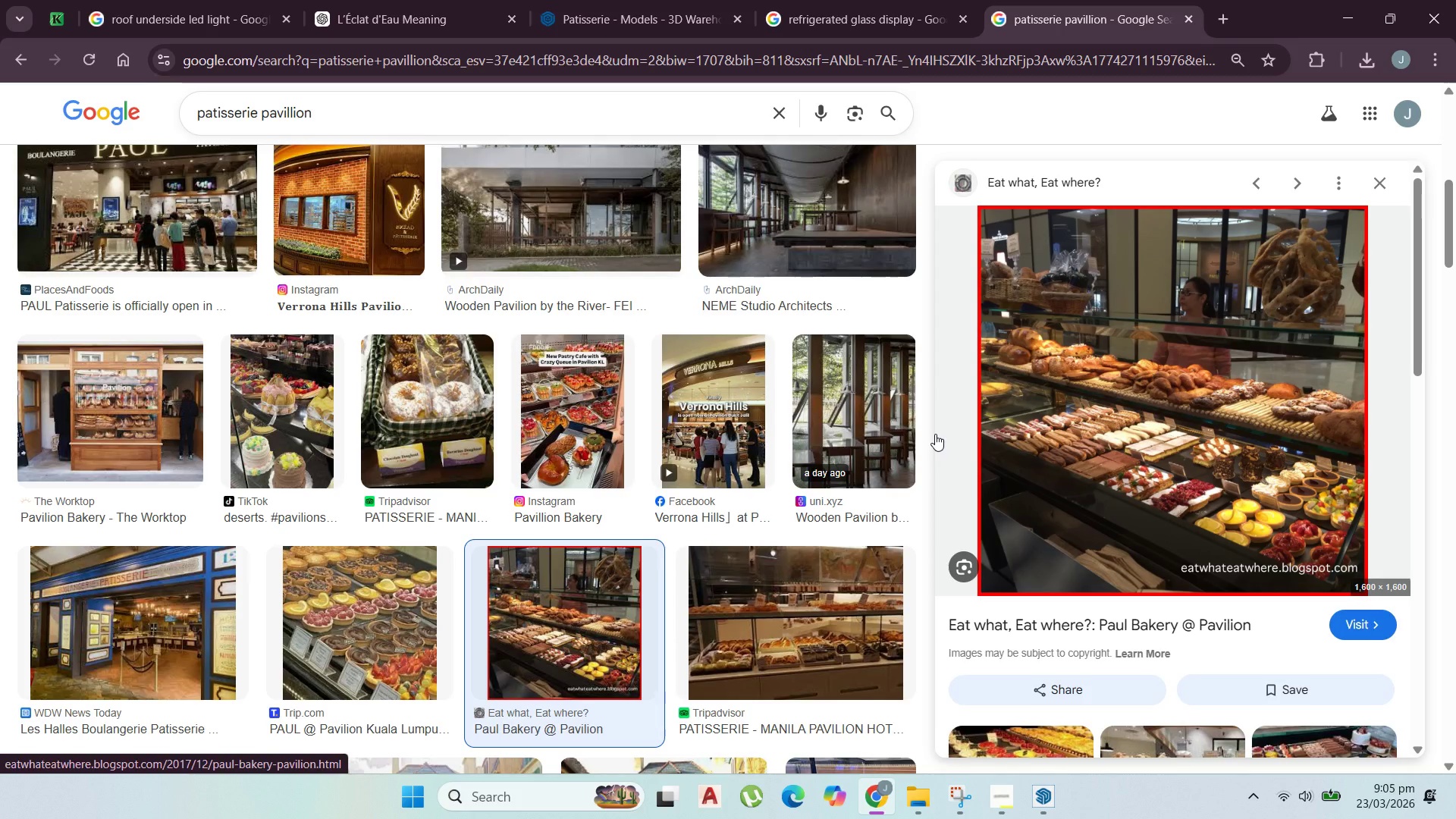 
wait(12.59)
 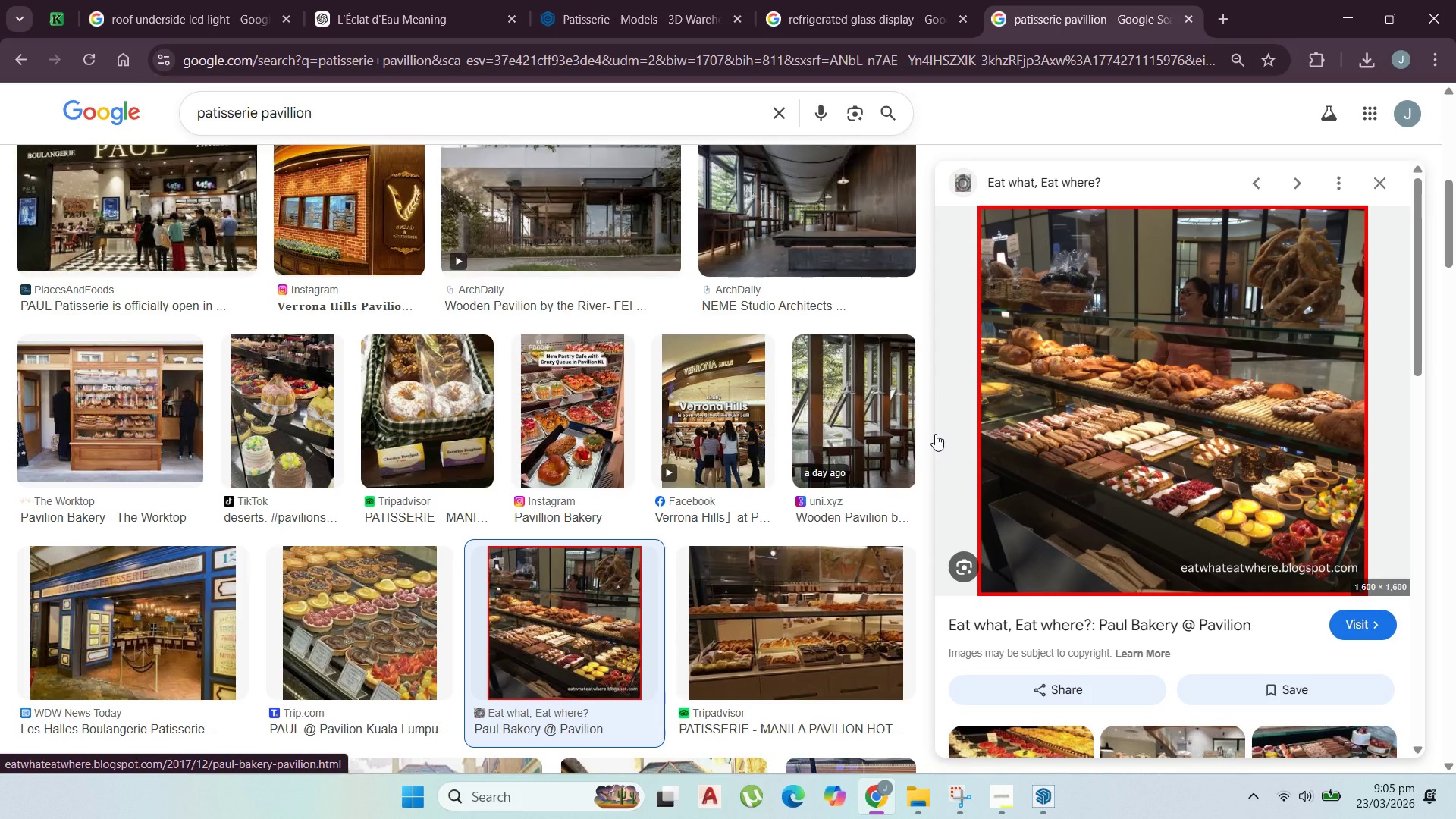 
scroll: coordinate [1103, 549], scroll_direction: down, amount: 4.0
 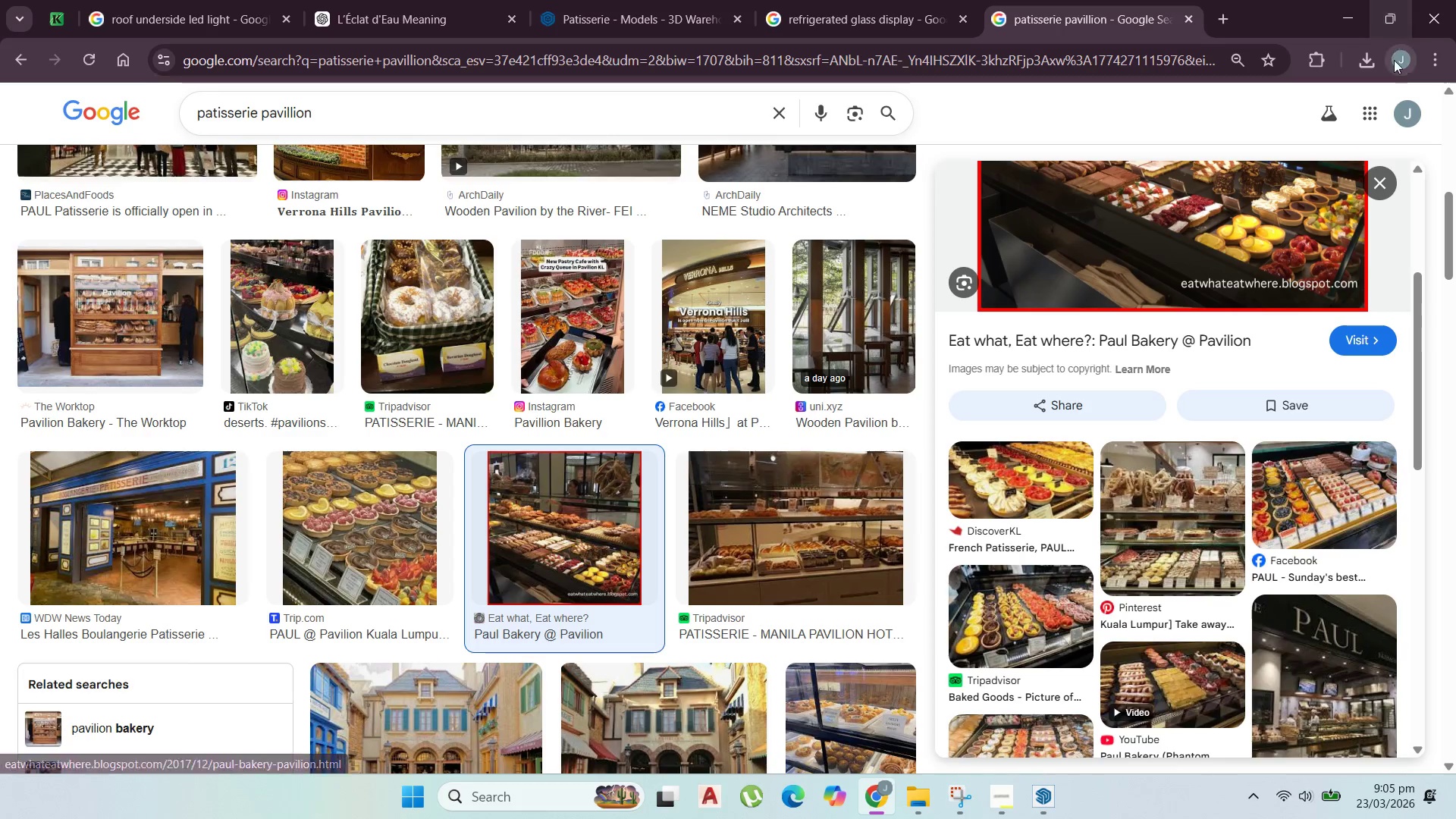 
left_click([1335, 704])
 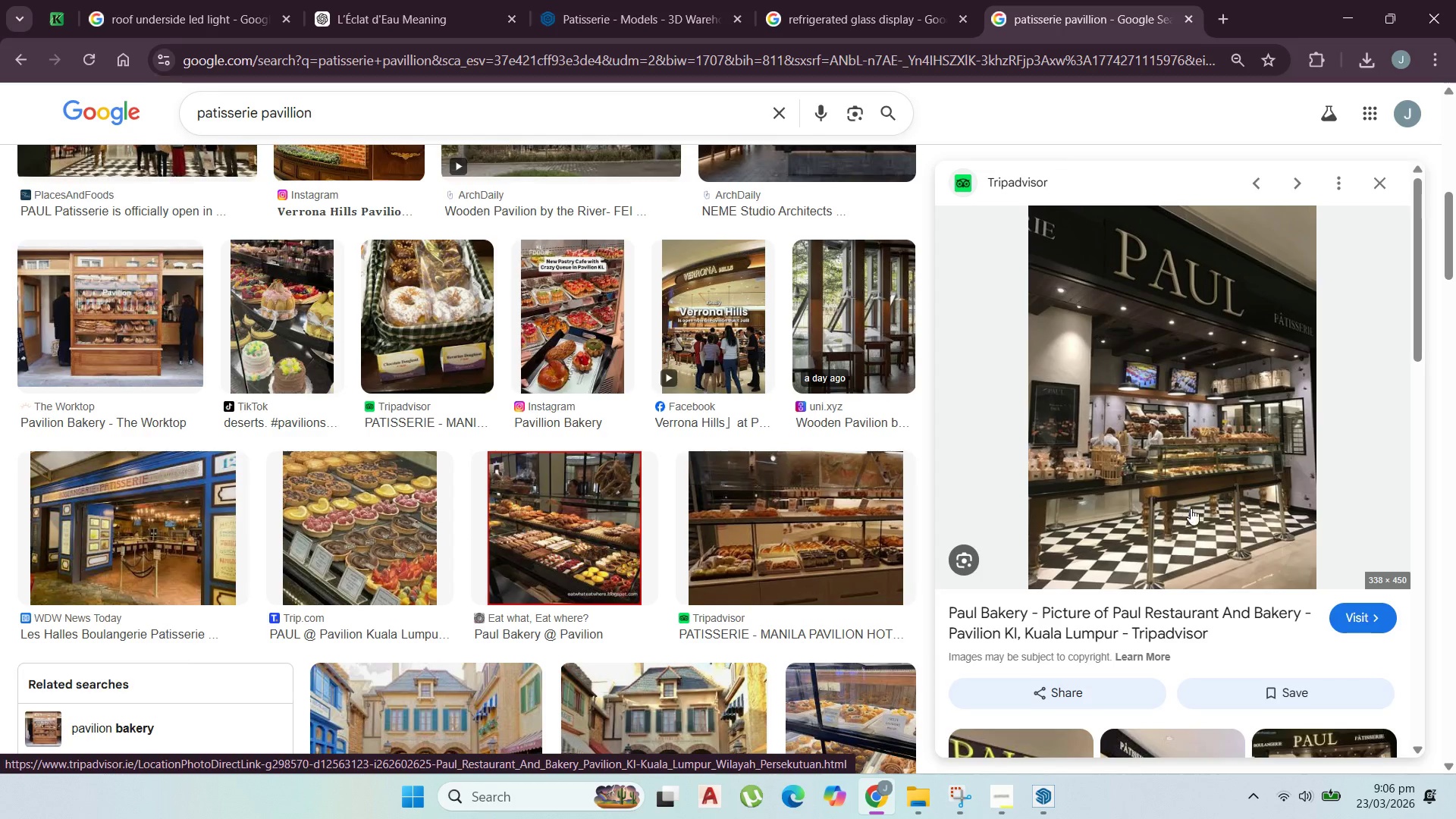 
wait(17.91)
 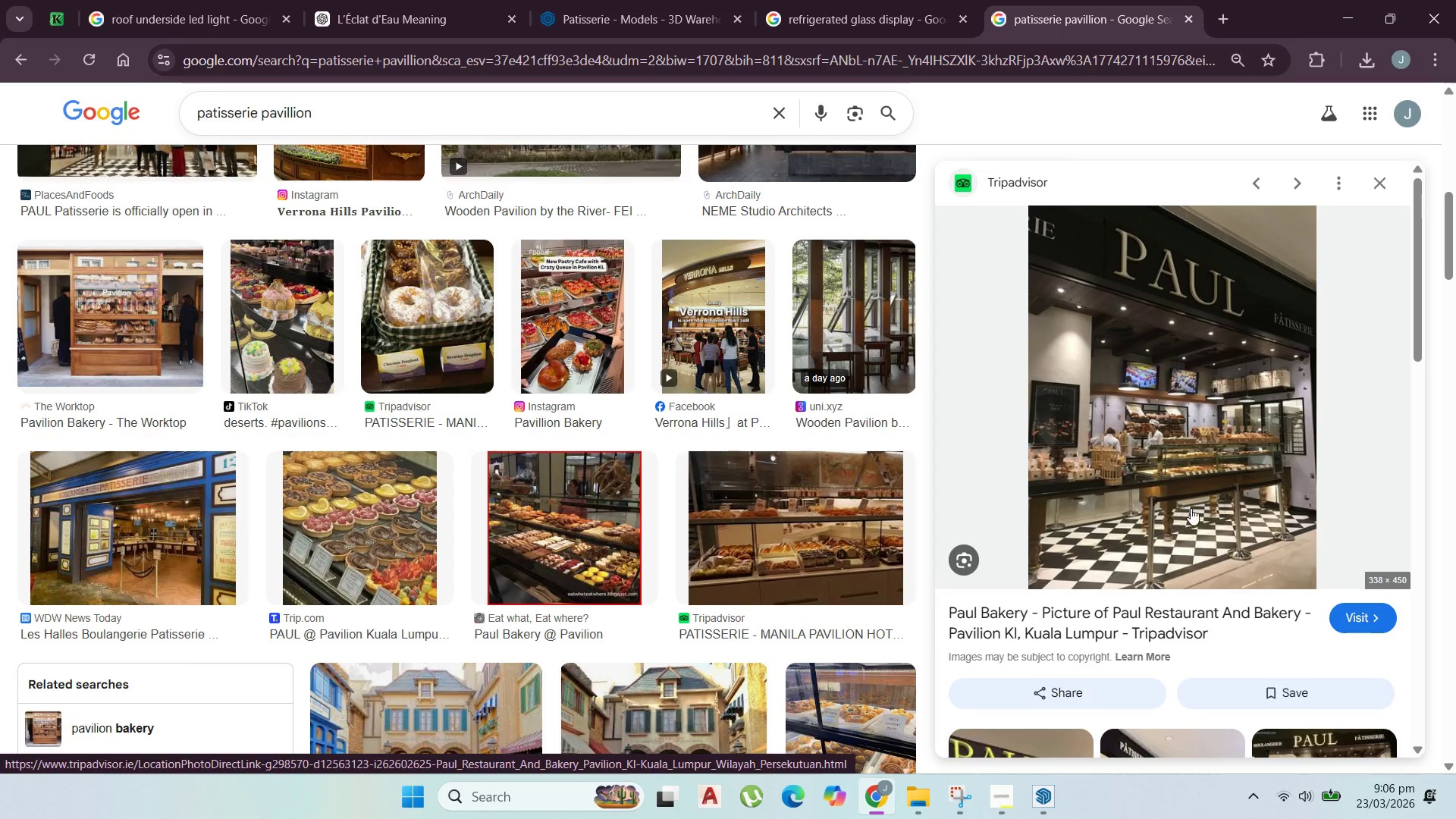 
left_click([1350, 4])
 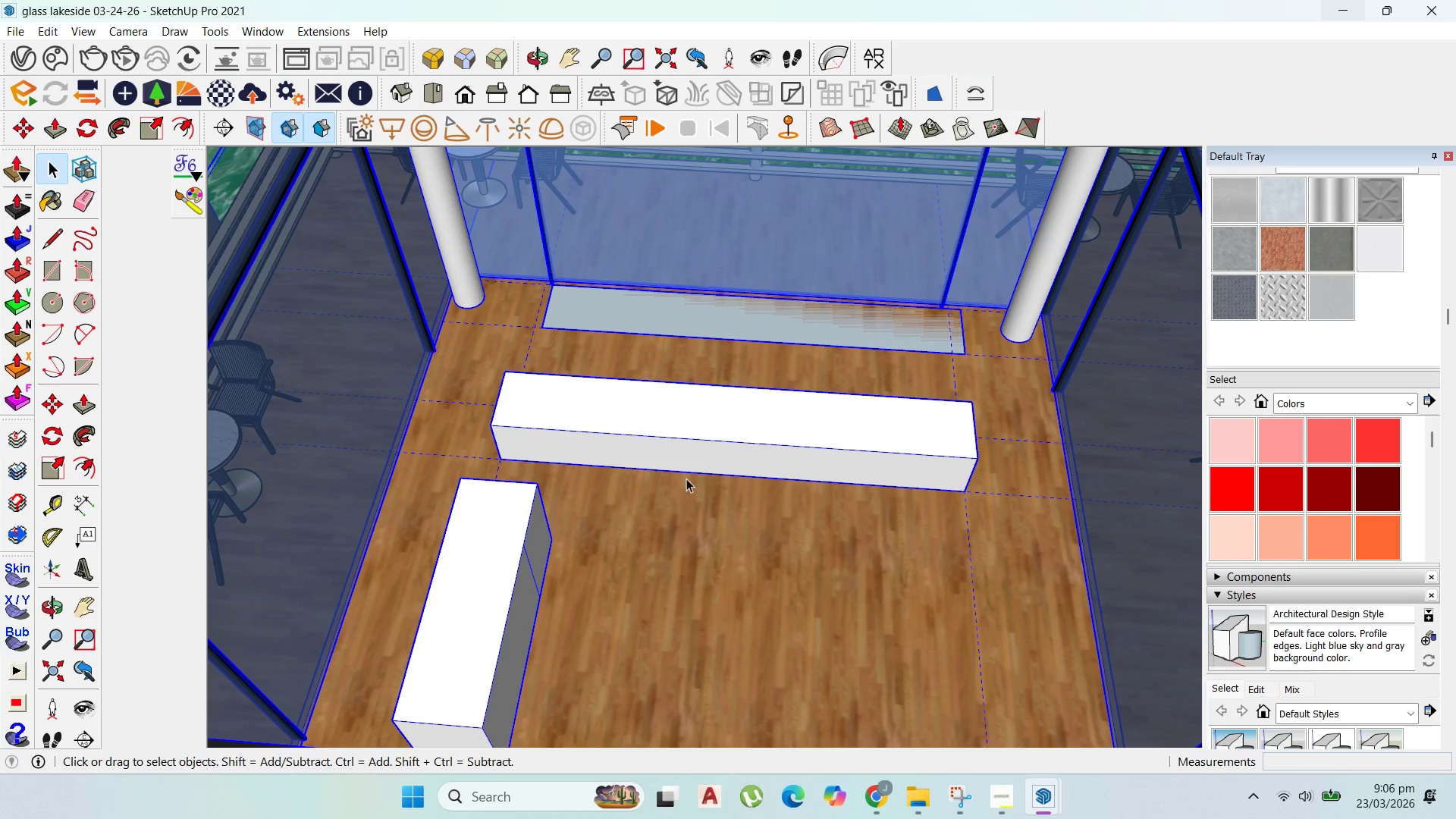 
scroll: coordinate [664, 345], scroll_direction: up, amount: 7.0
 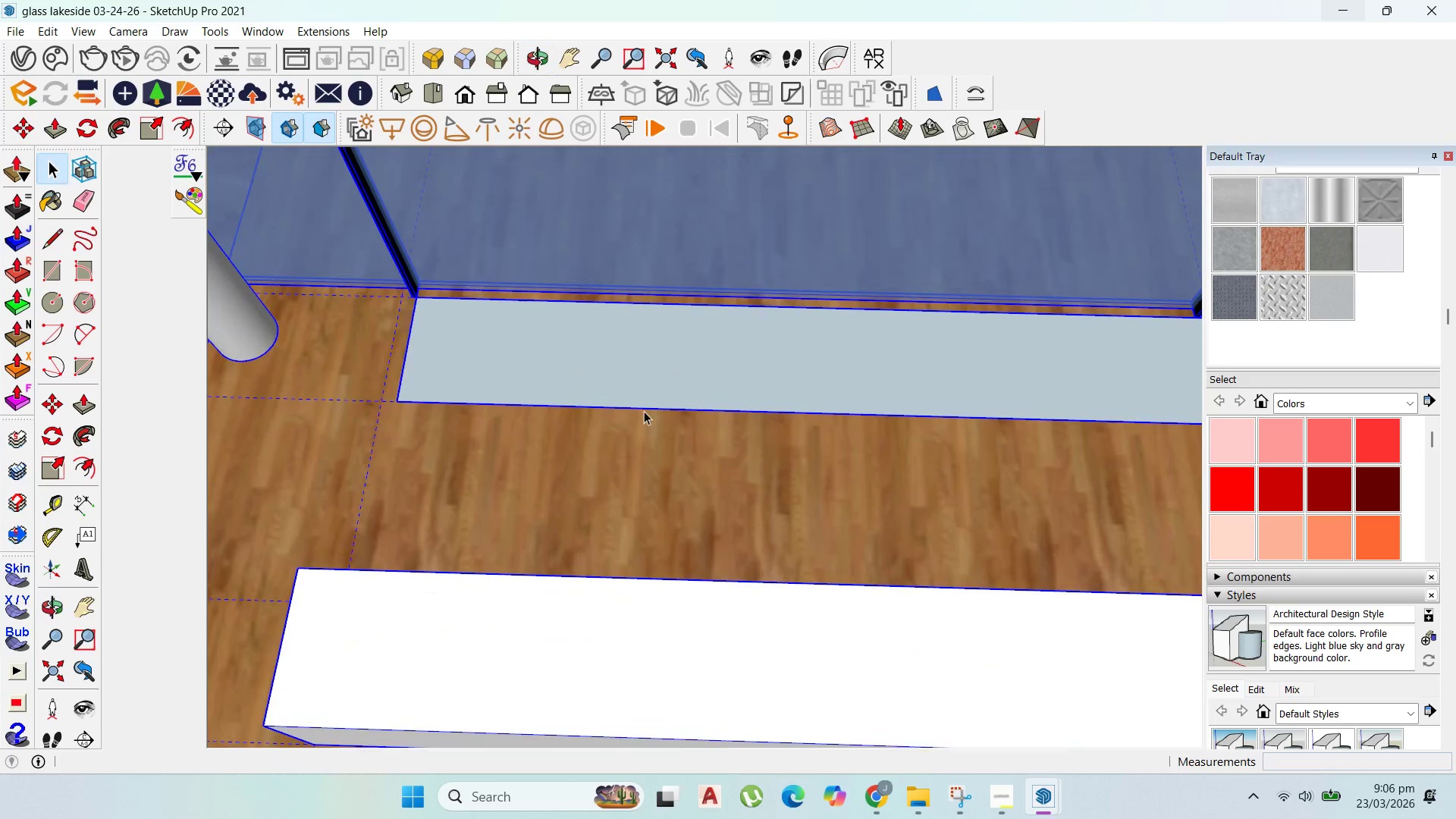 
scroll: coordinate [480, 539], scroll_direction: down, amount: 6.0
 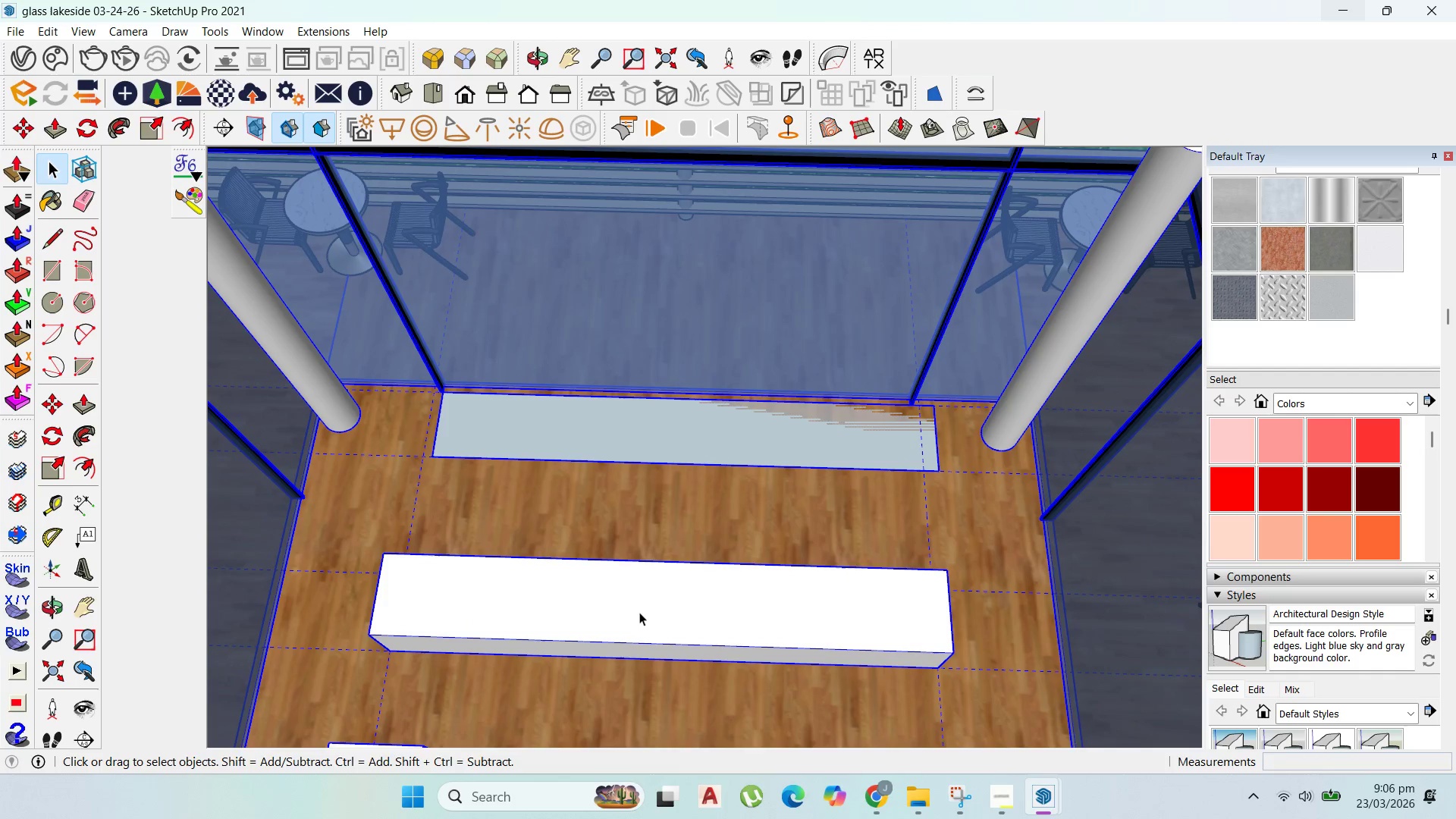 
double_click([661, 645])
 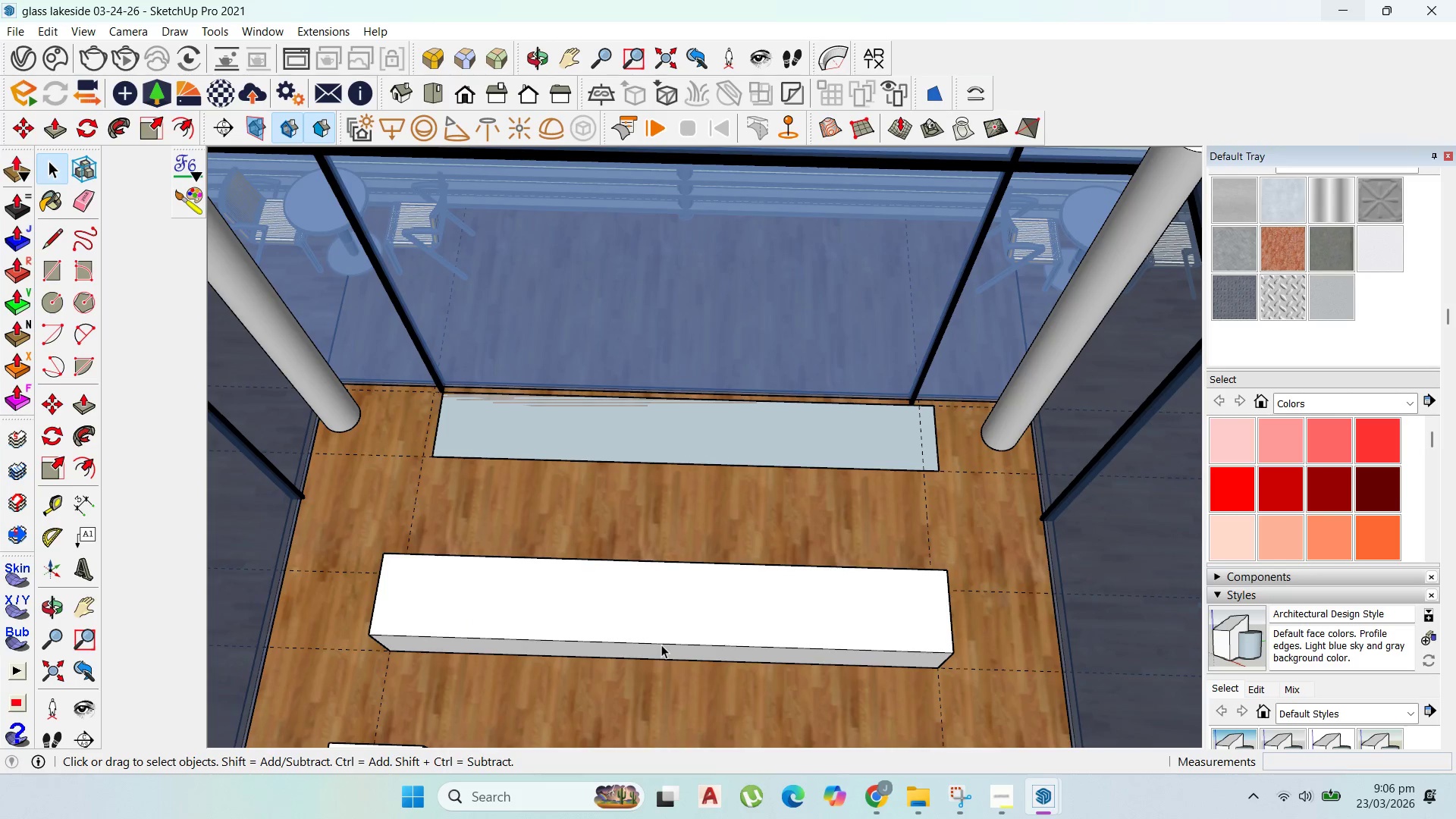 
triple_click([661, 645])
 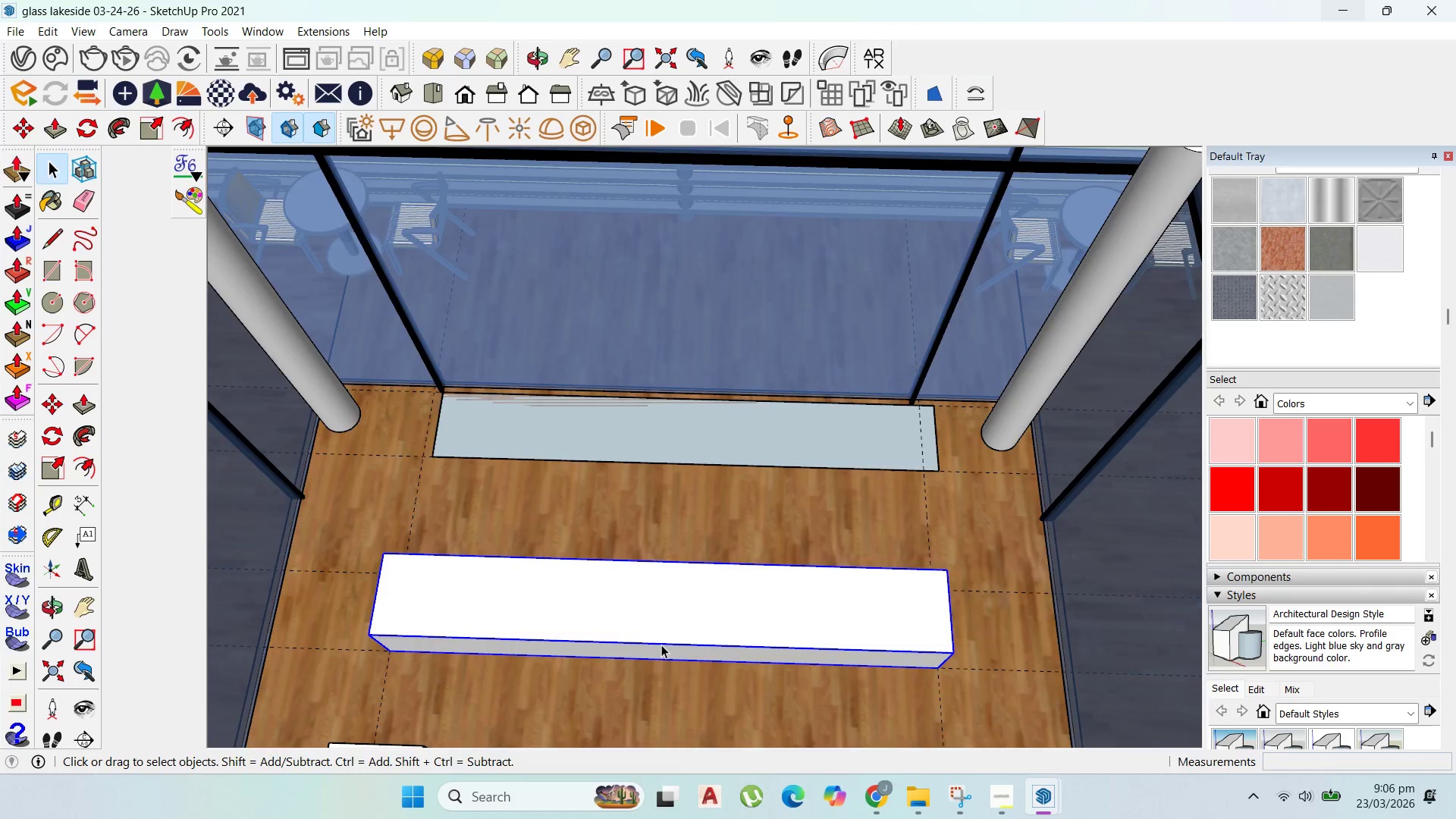 
double_click([661, 645])
 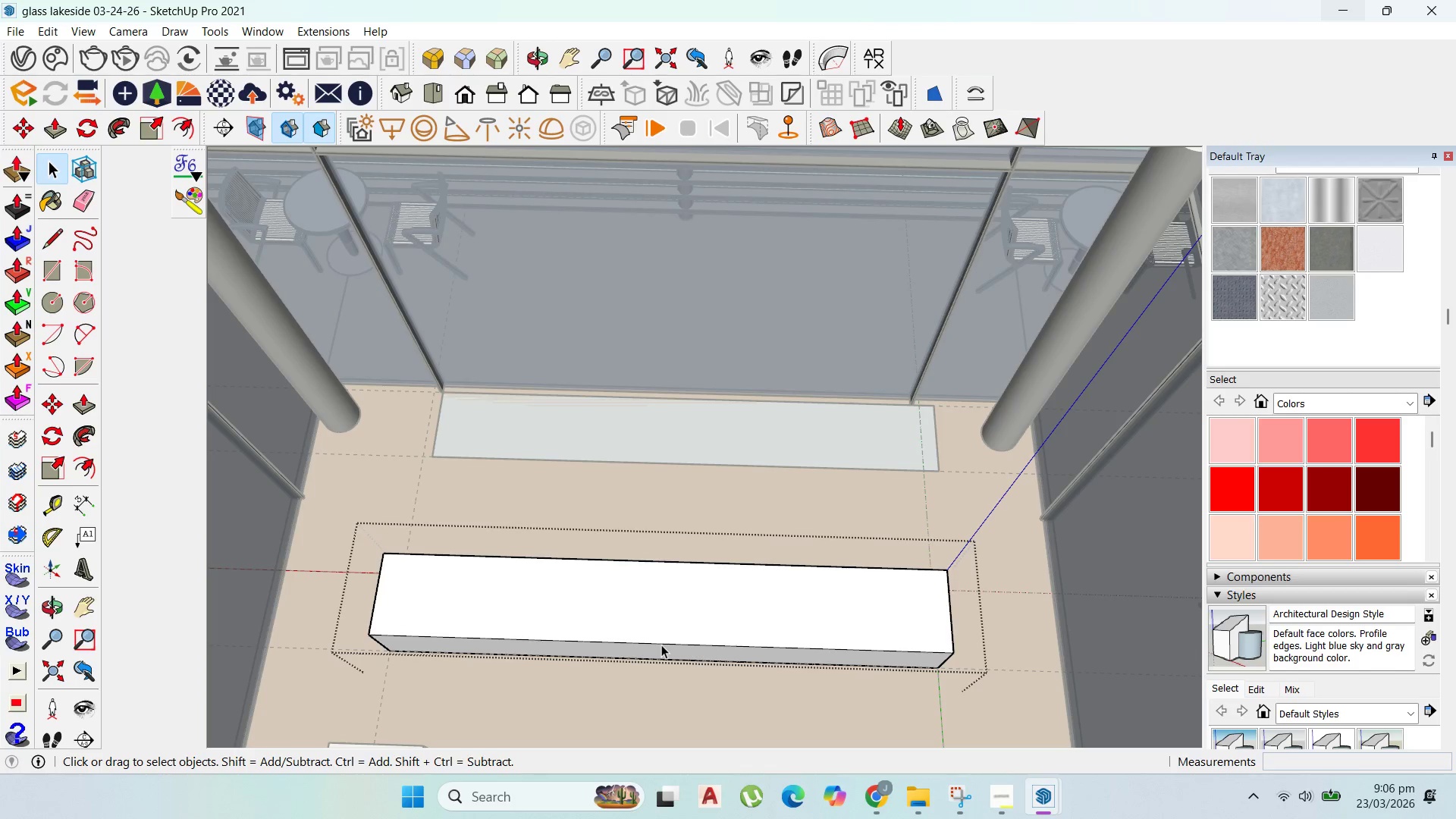 
triple_click([661, 645])
 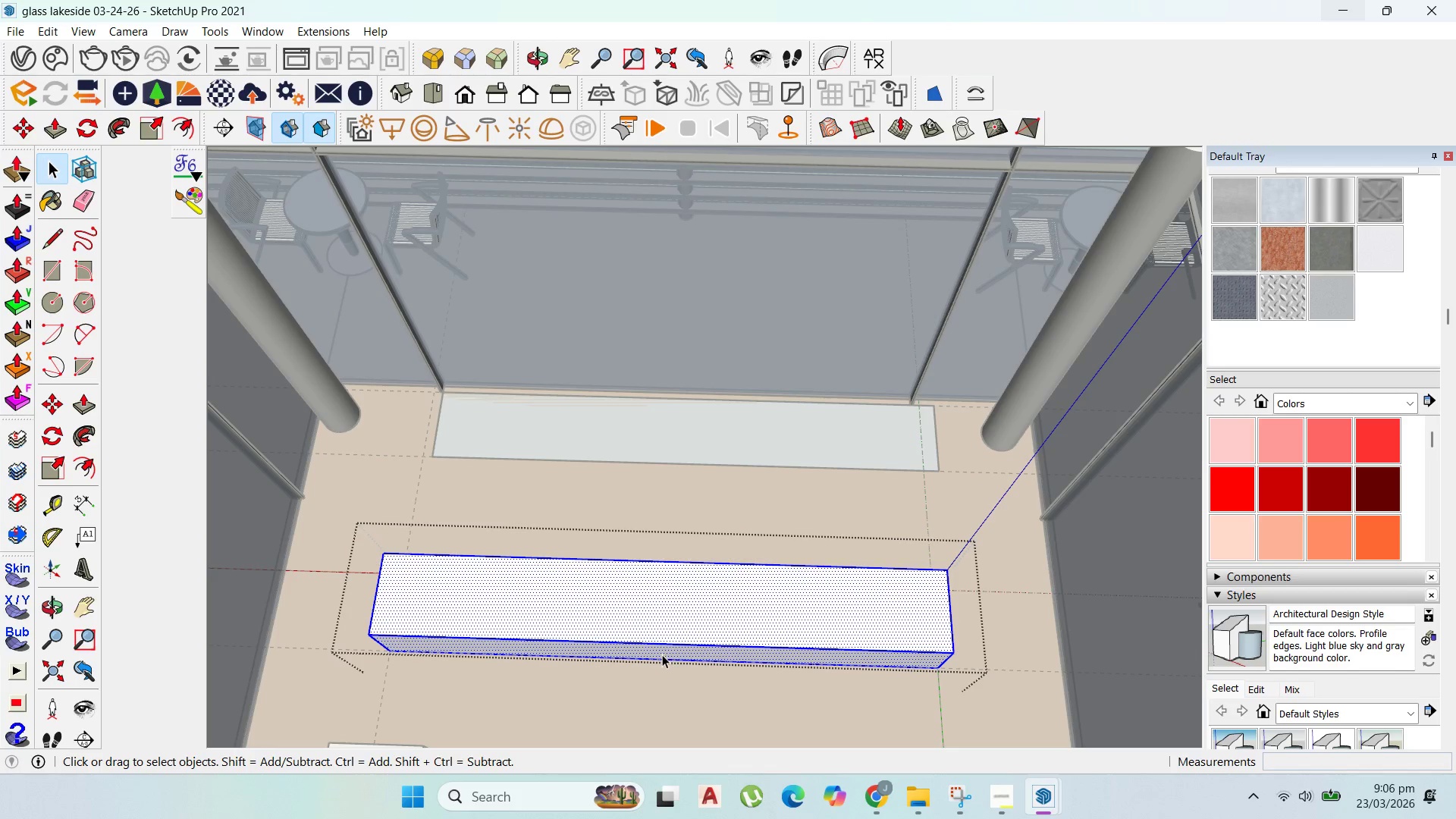 
key(P)
 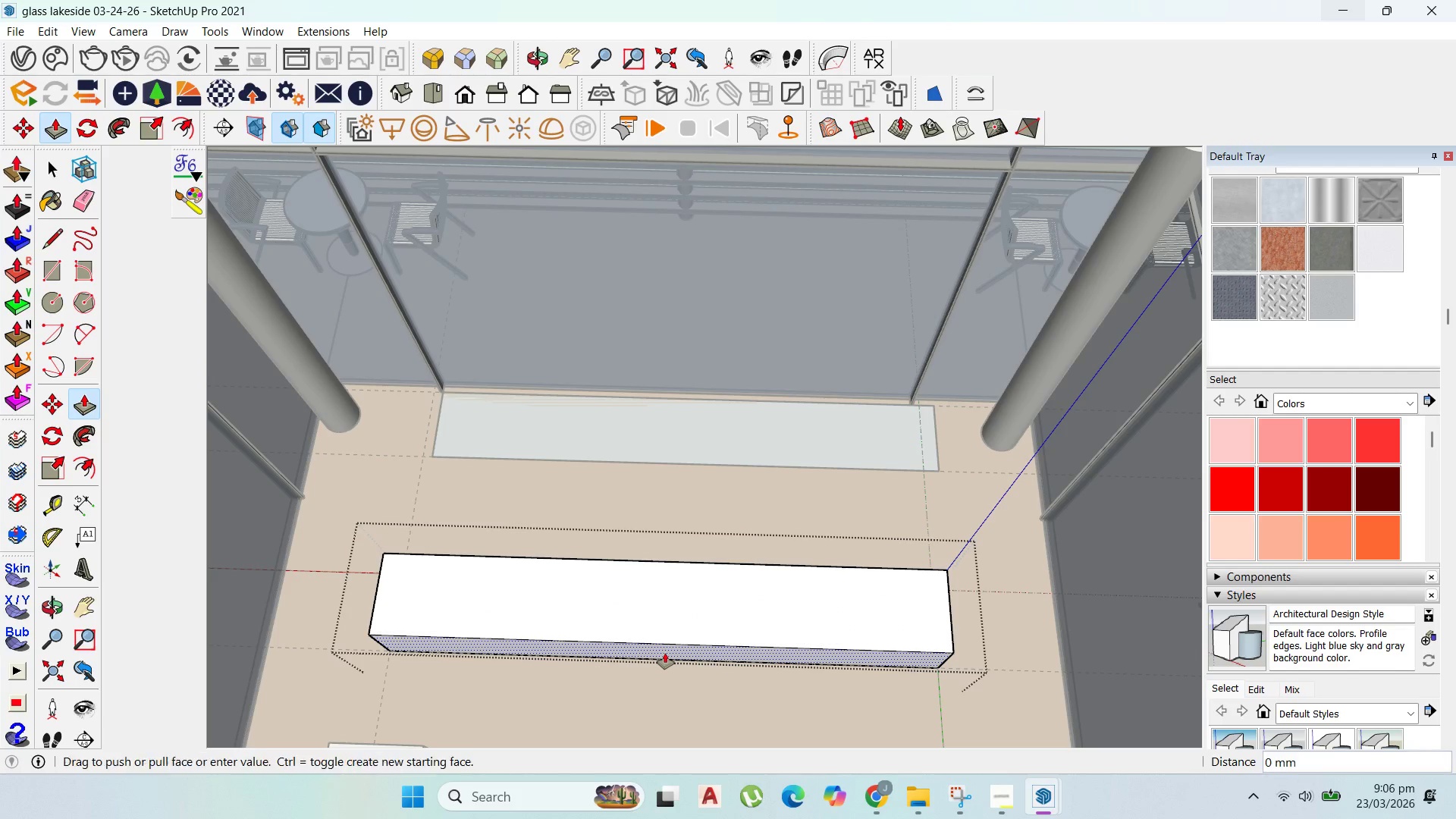 
left_click_drag(start_coordinate=[665, 653], to_coordinate=[666, 671])
 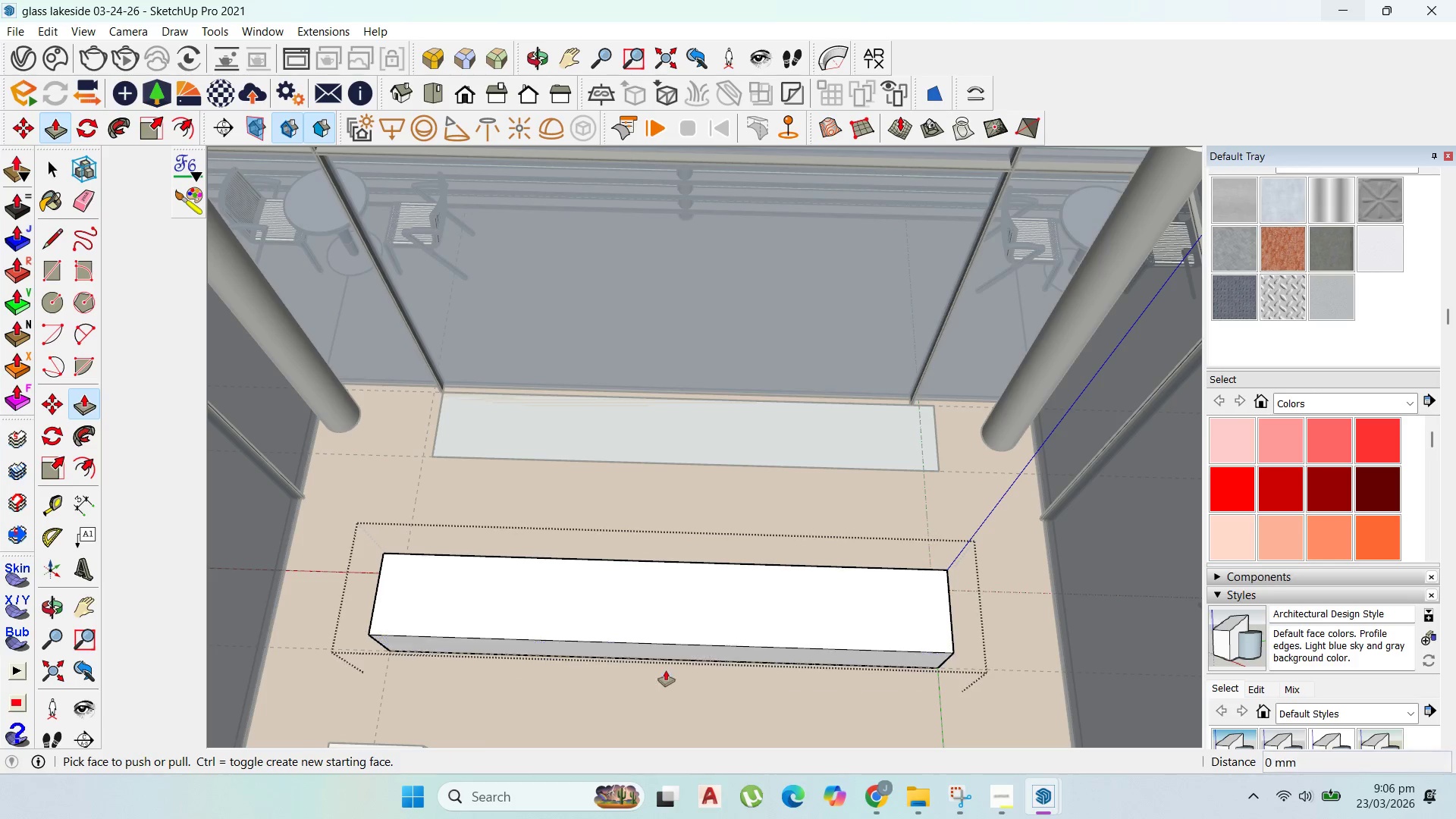 
key(Control+Z)
 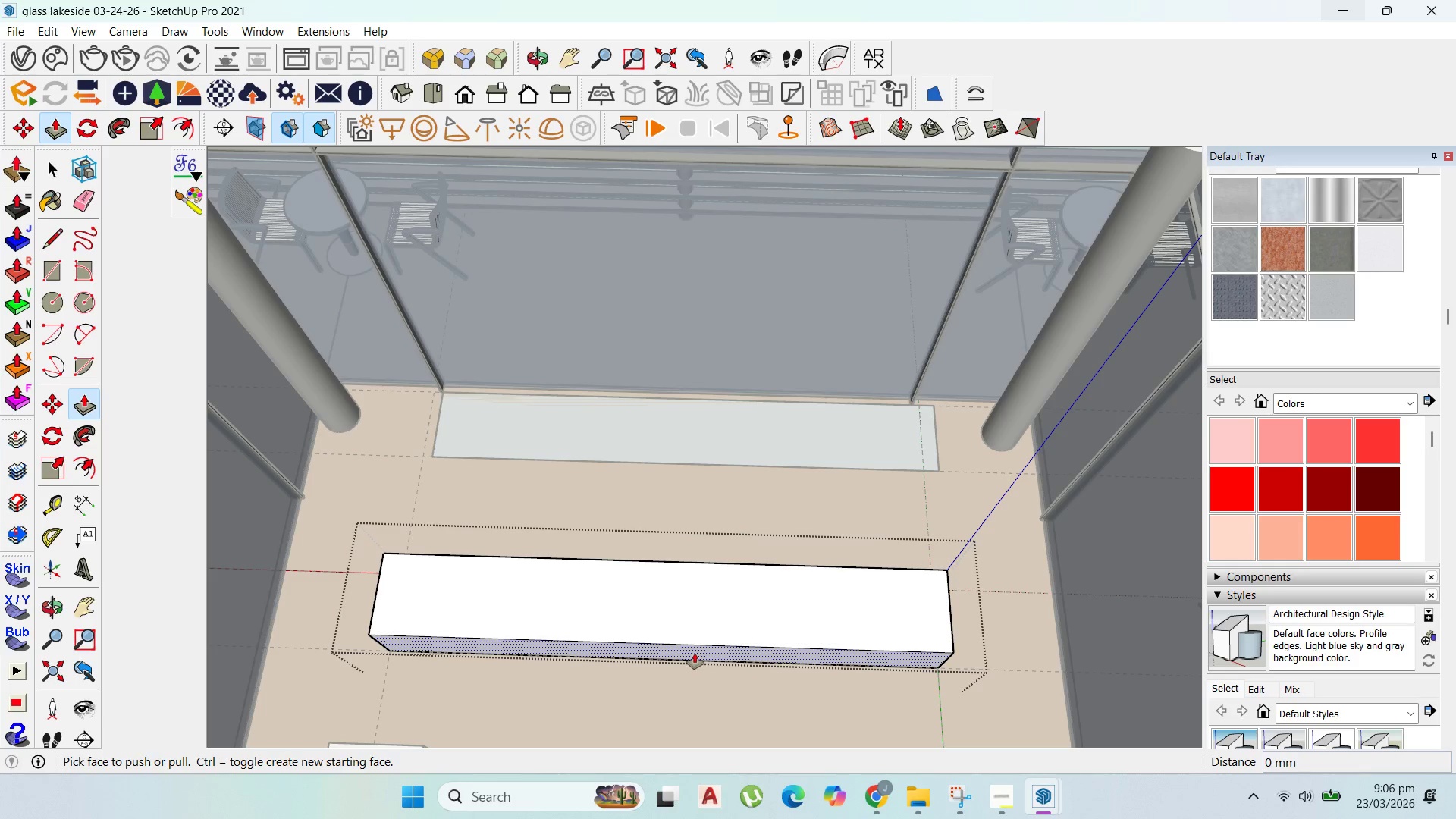 
left_click_drag(start_coordinate=[695, 653], to_coordinate=[696, 672])
 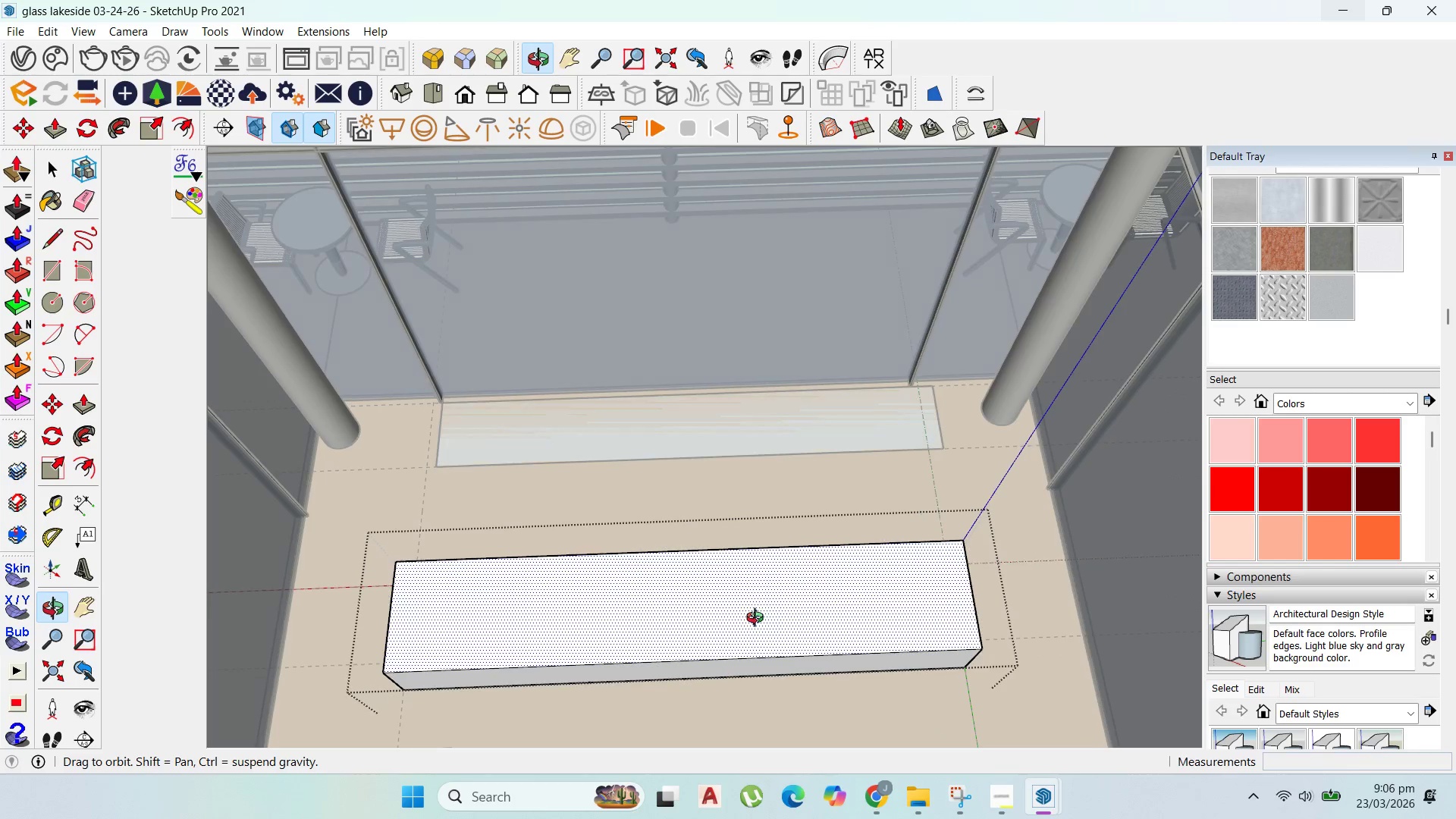 
type(200)
 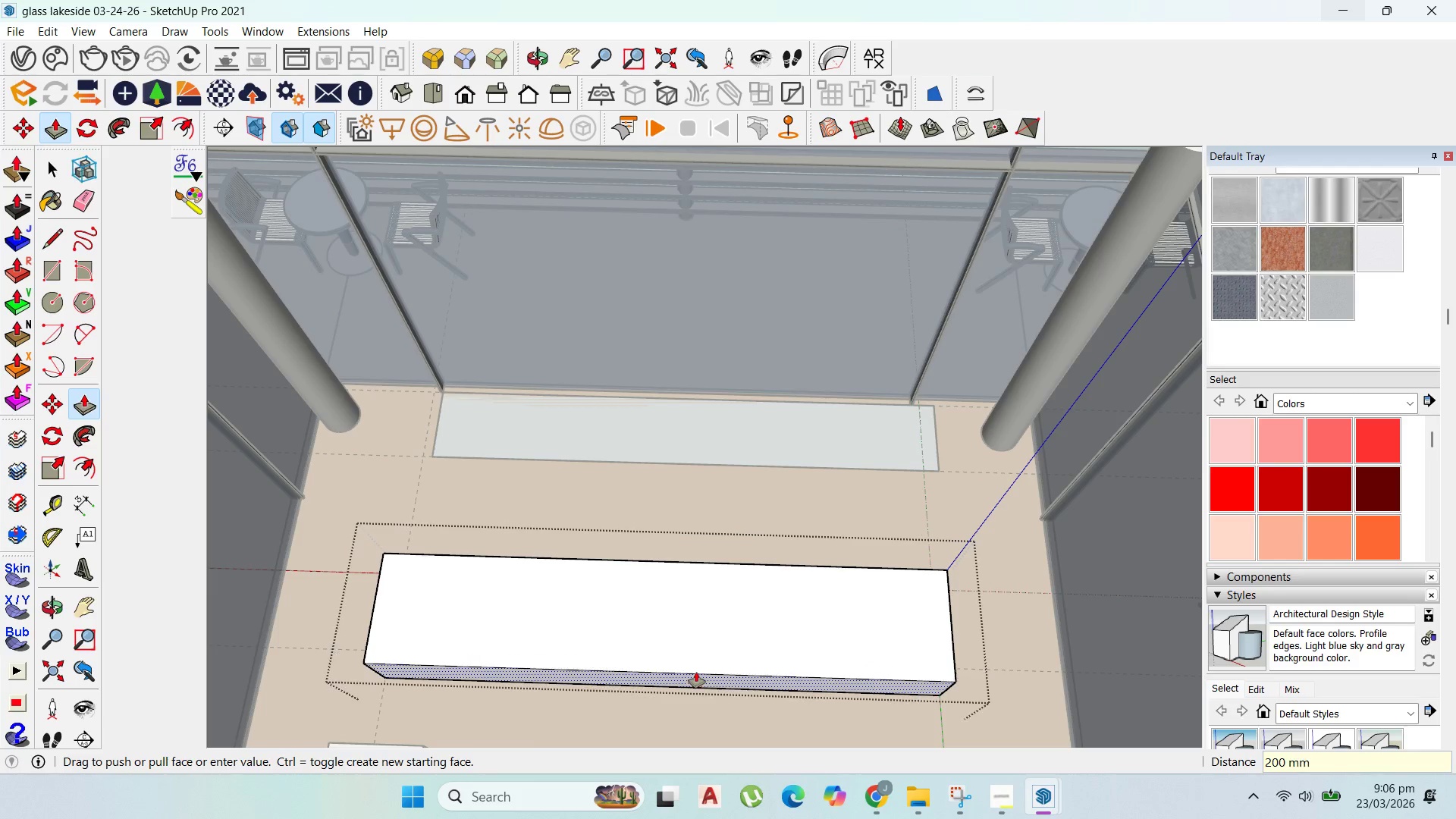 
key(Enter)
 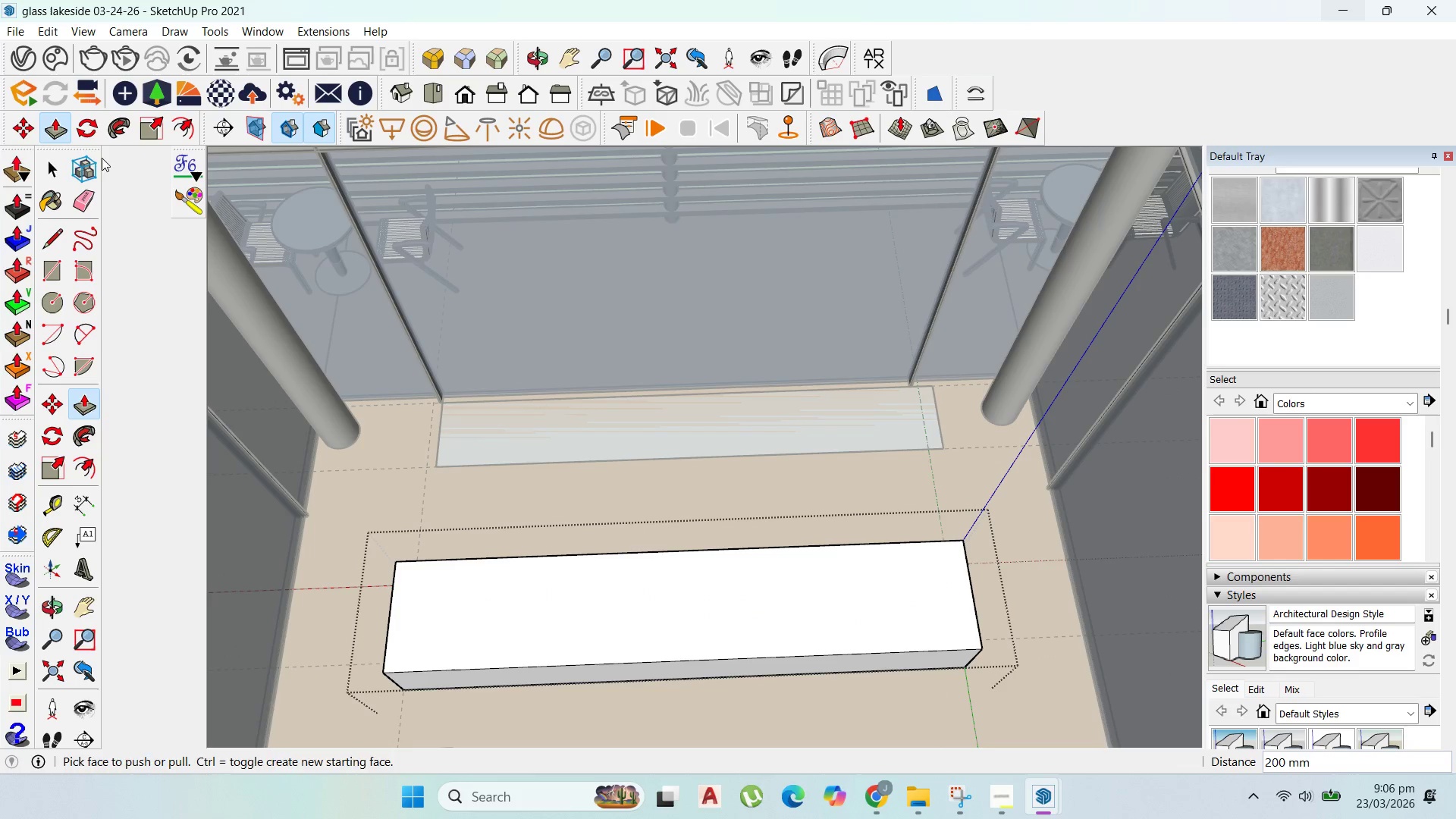 
key(Escape)
 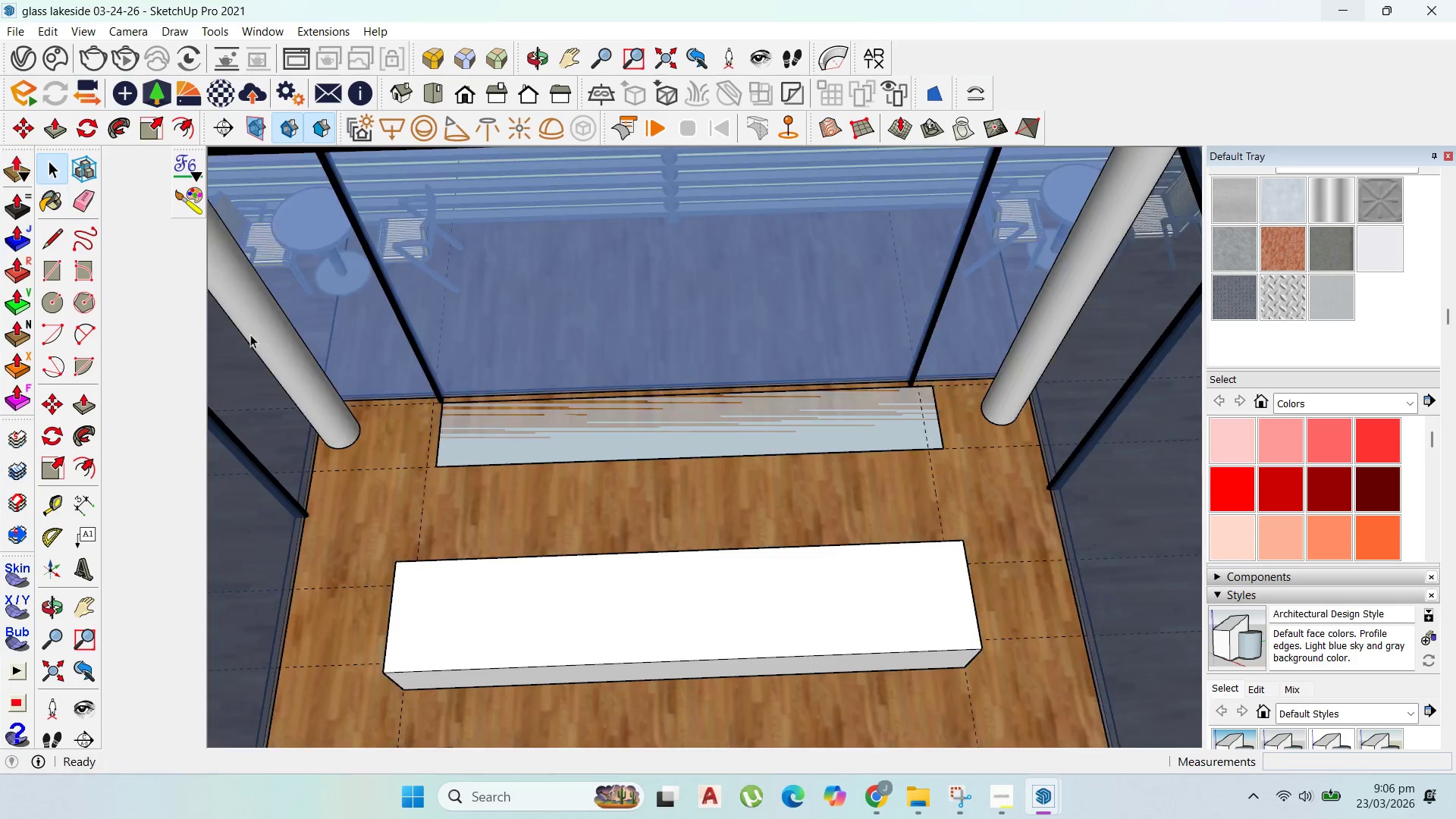 
key(Escape)
 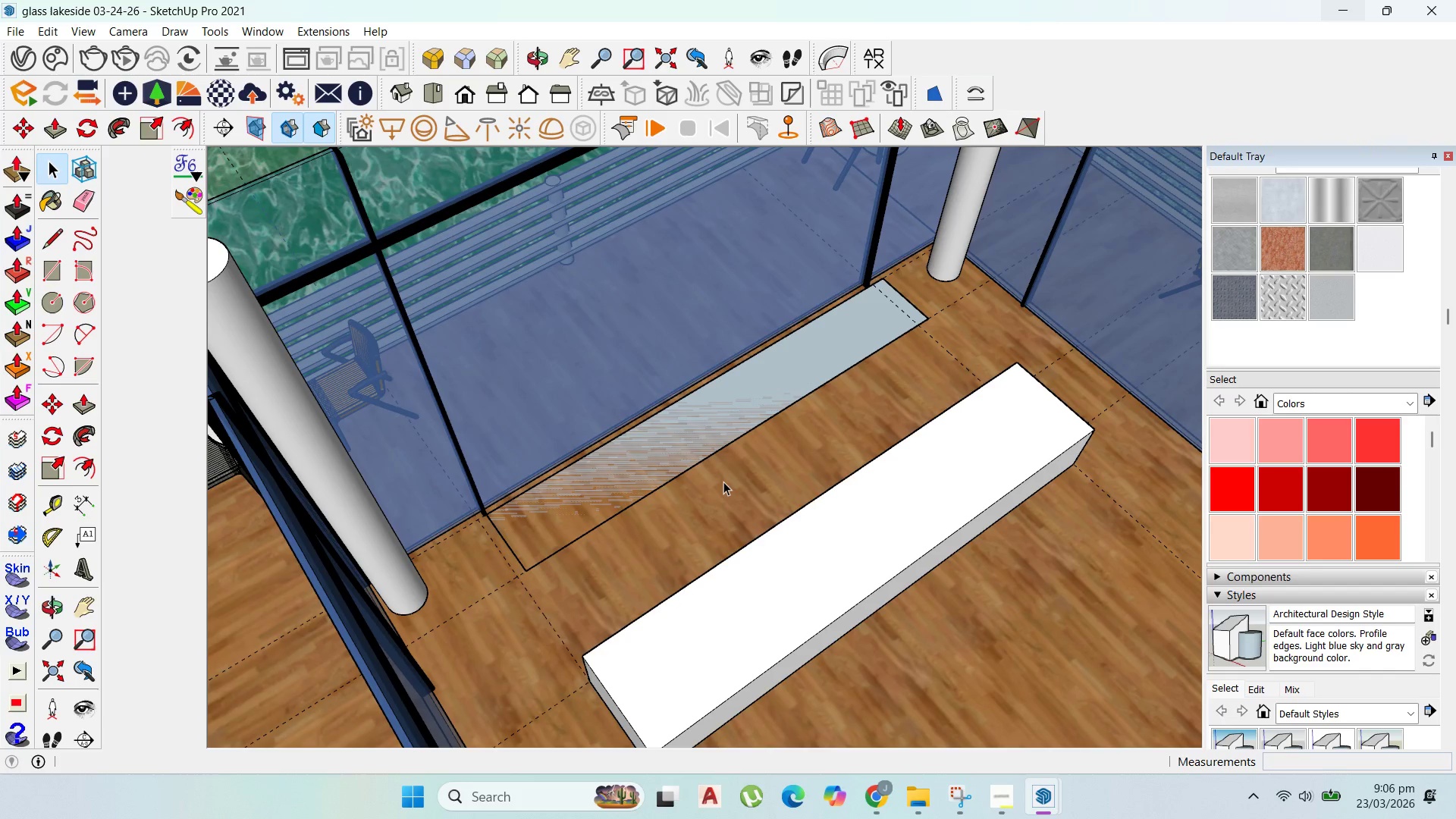 
scroll: coordinate [726, 483], scroll_direction: down, amount: 2.0
 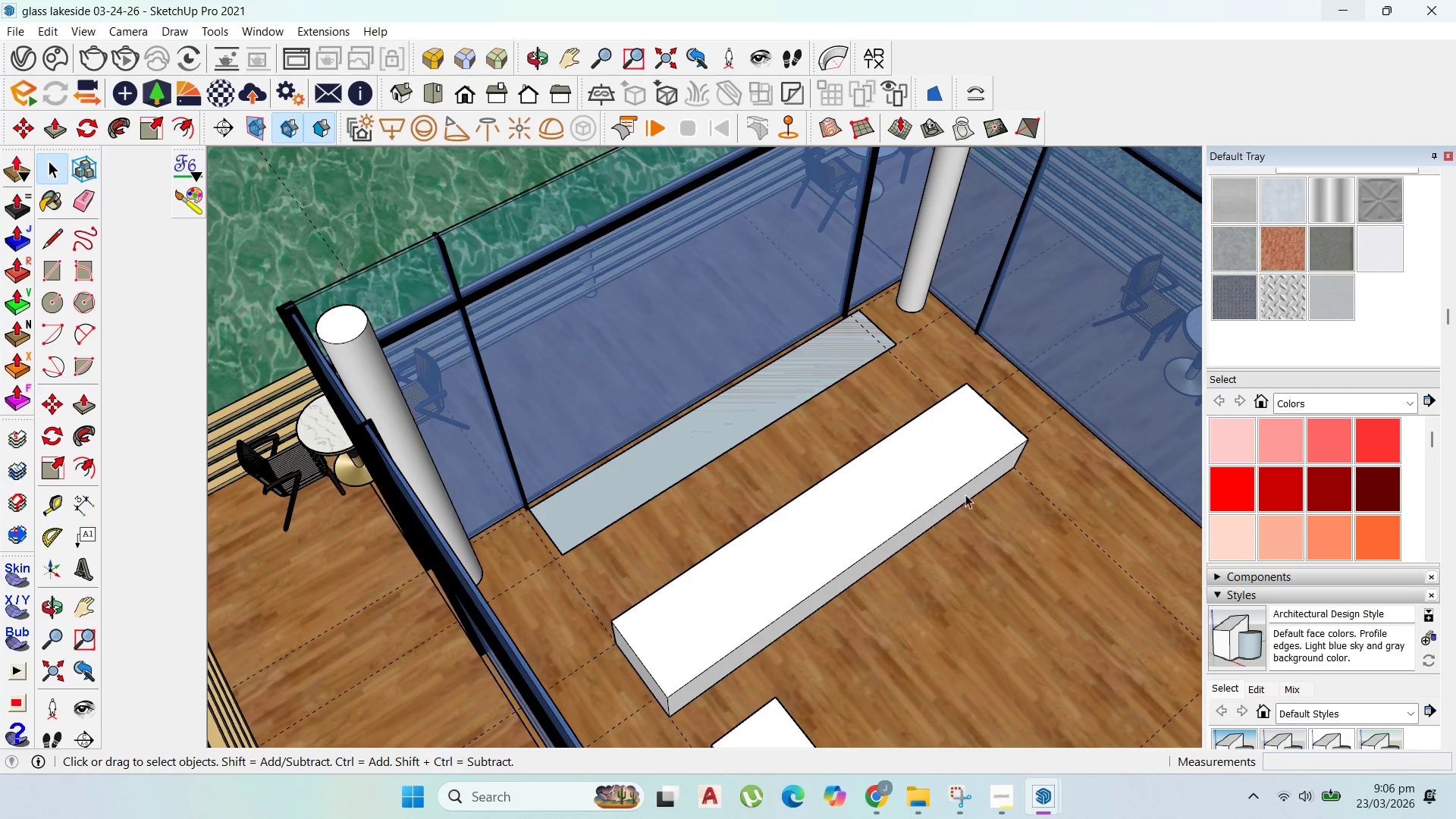 
scroll: coordinate [636, 677], scroll_direction: up, amount: 1.0
 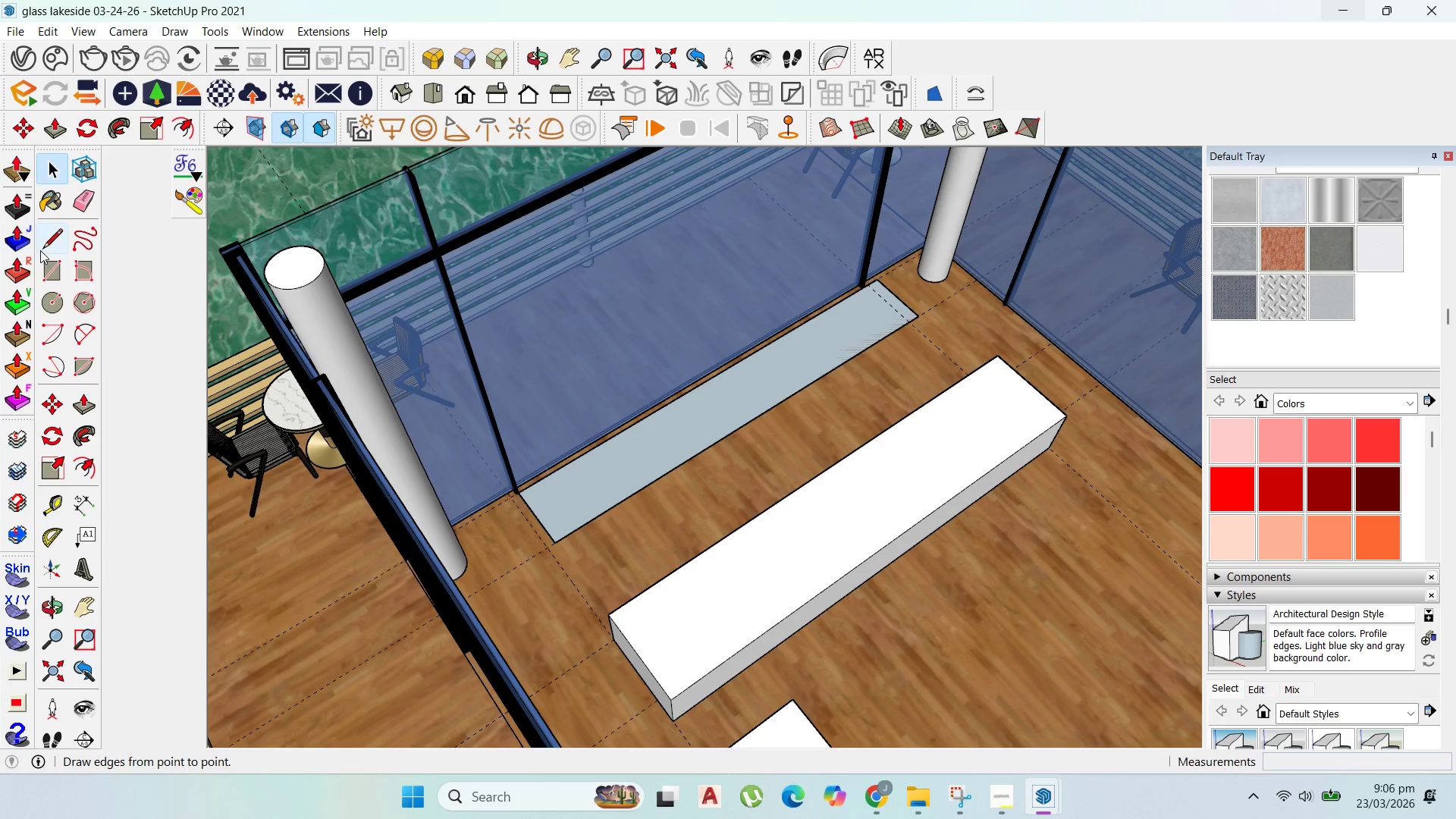 
left_click([62, 243])
 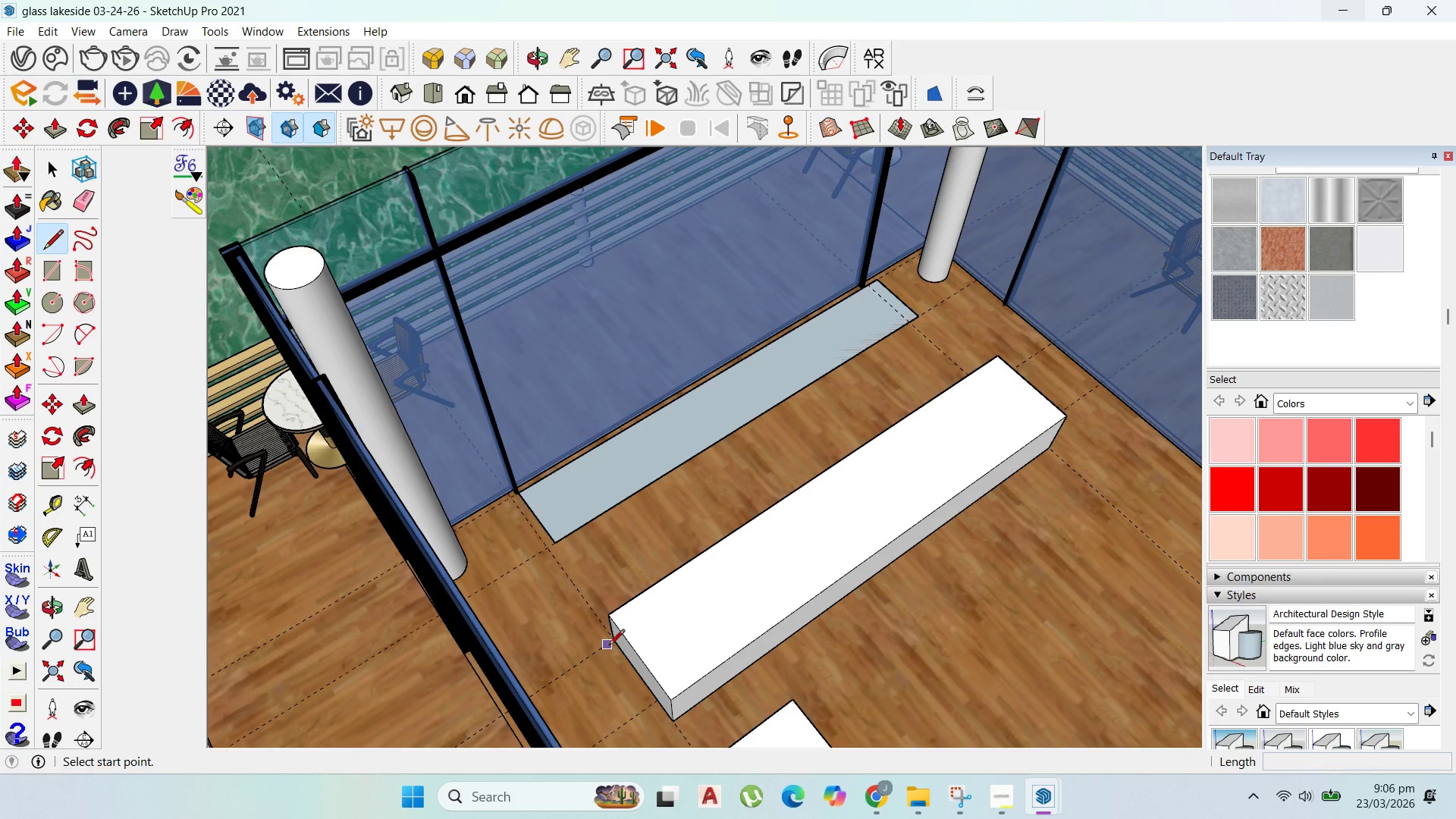 
left_click([610, 645])
 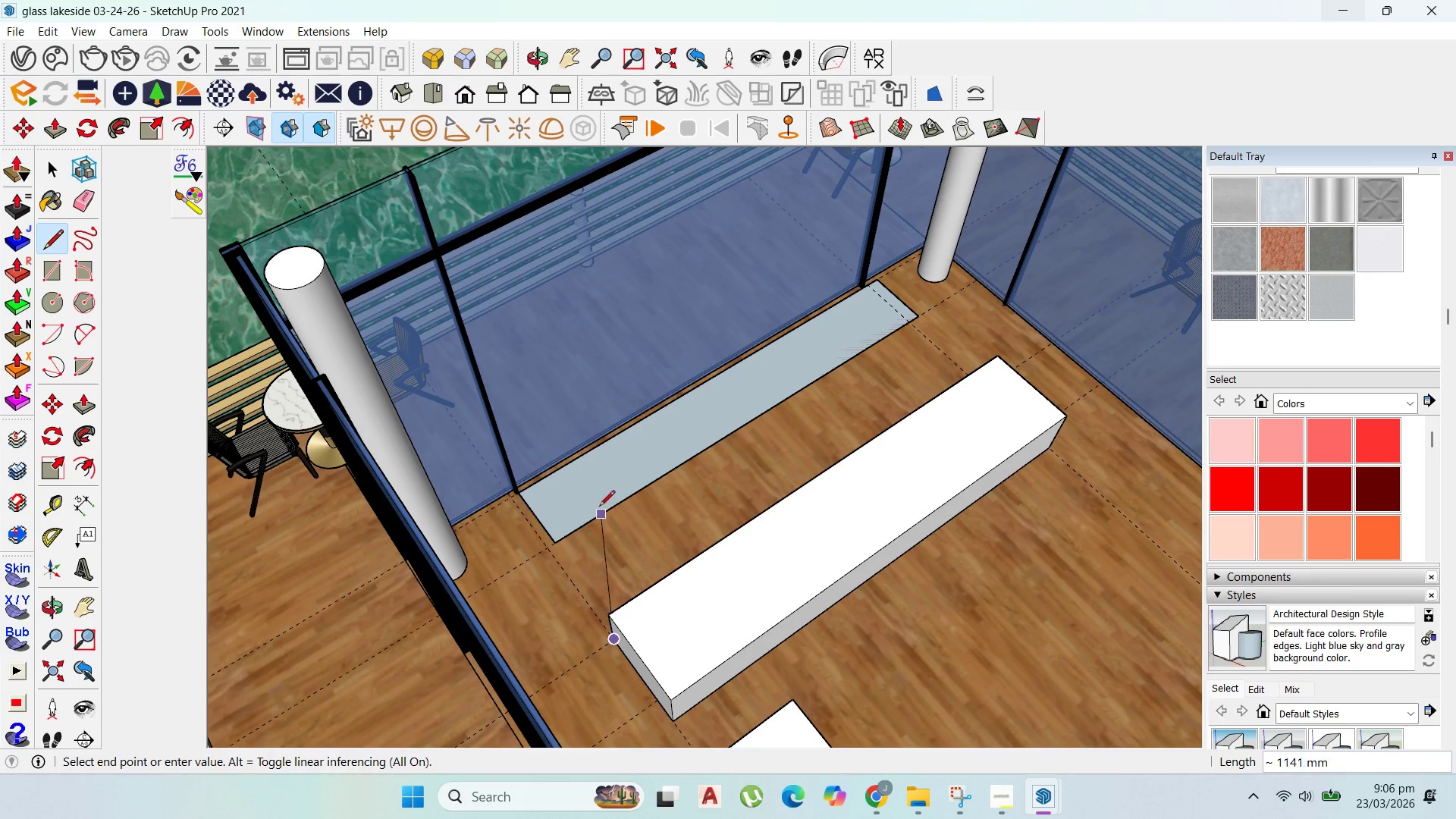 
key(Escape)
 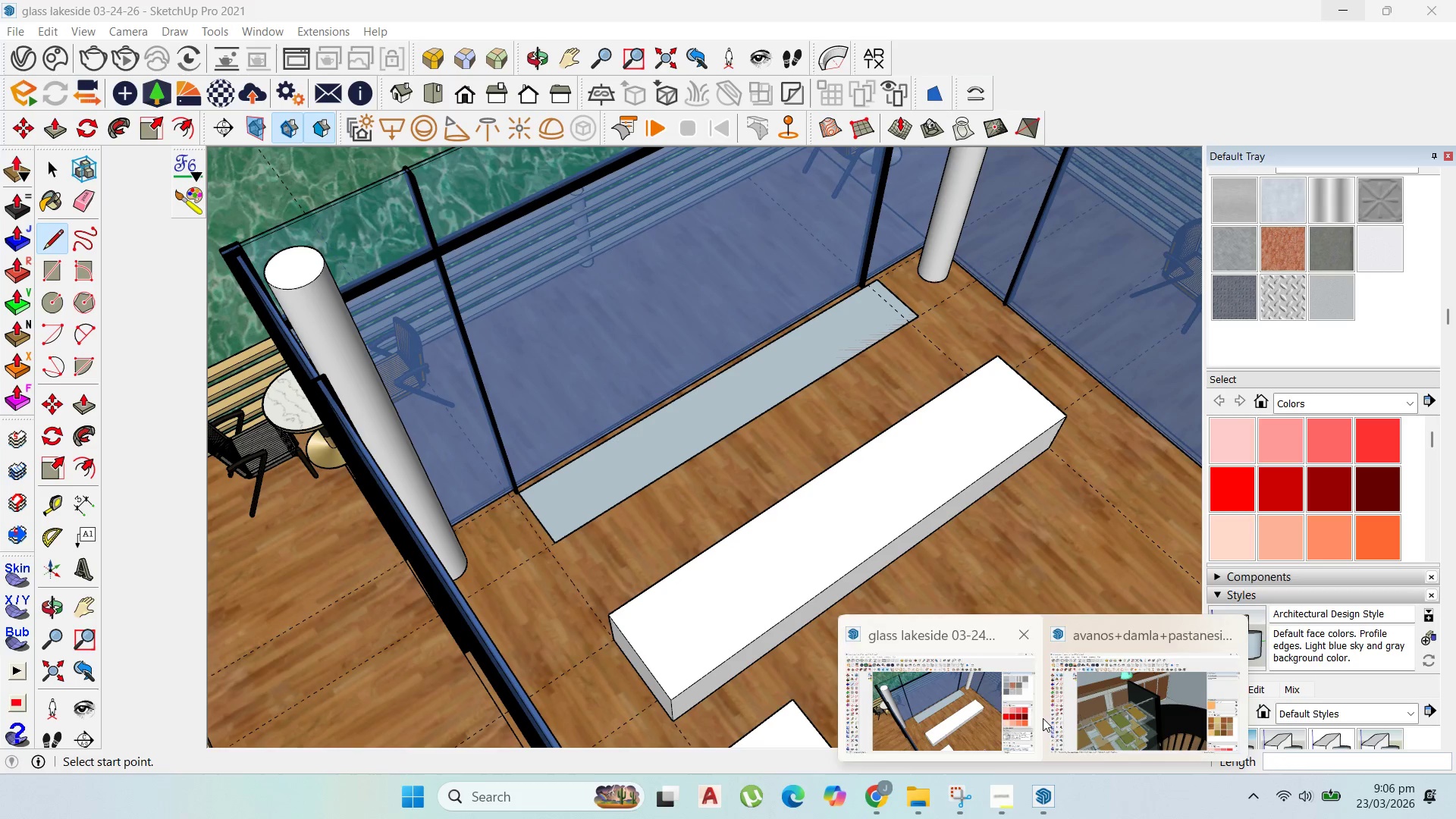 
left_click([1124, 707])
 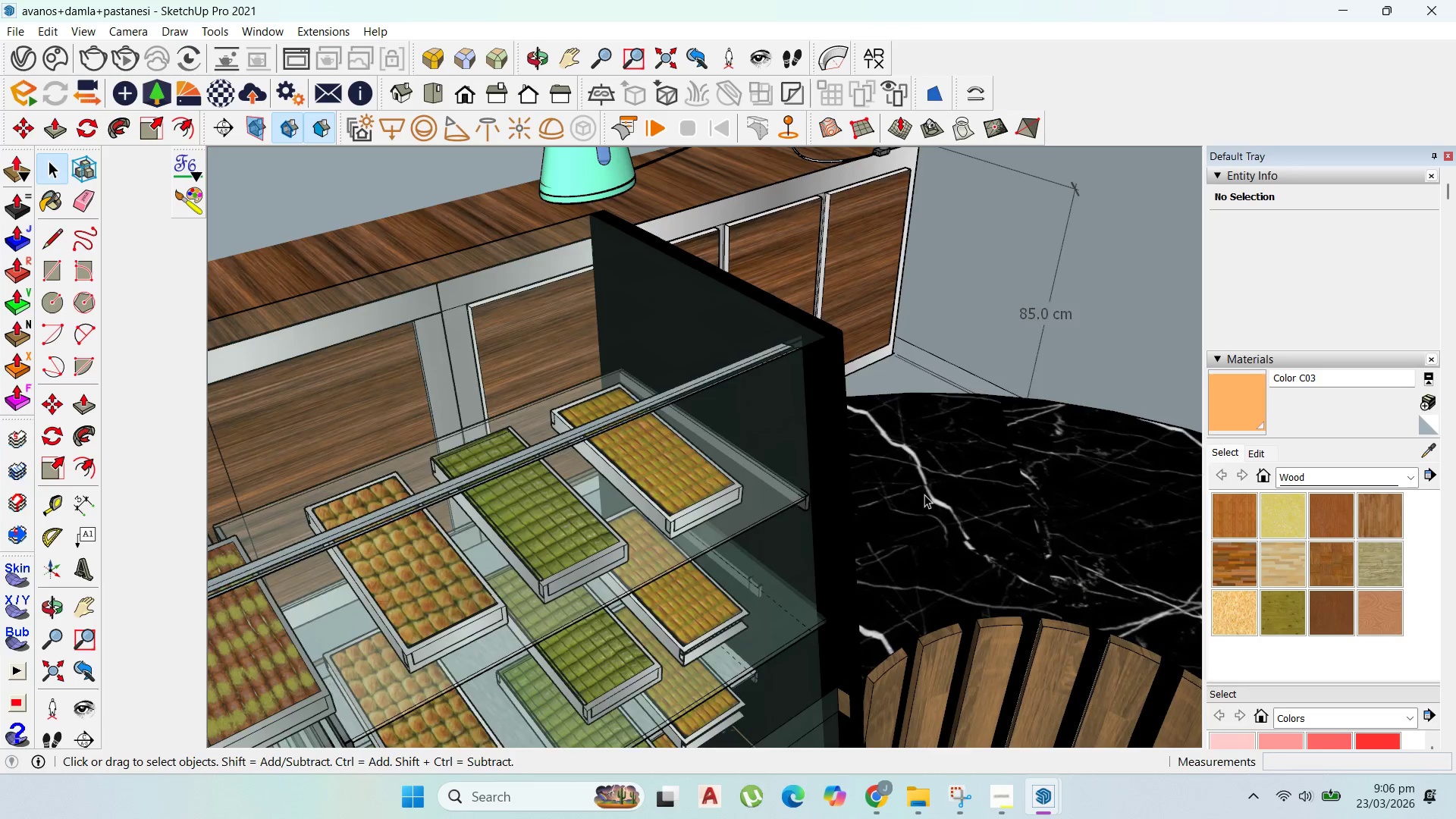 
scroll: coordinate [965, 490], scroll_direction: down, amount: 8.0
 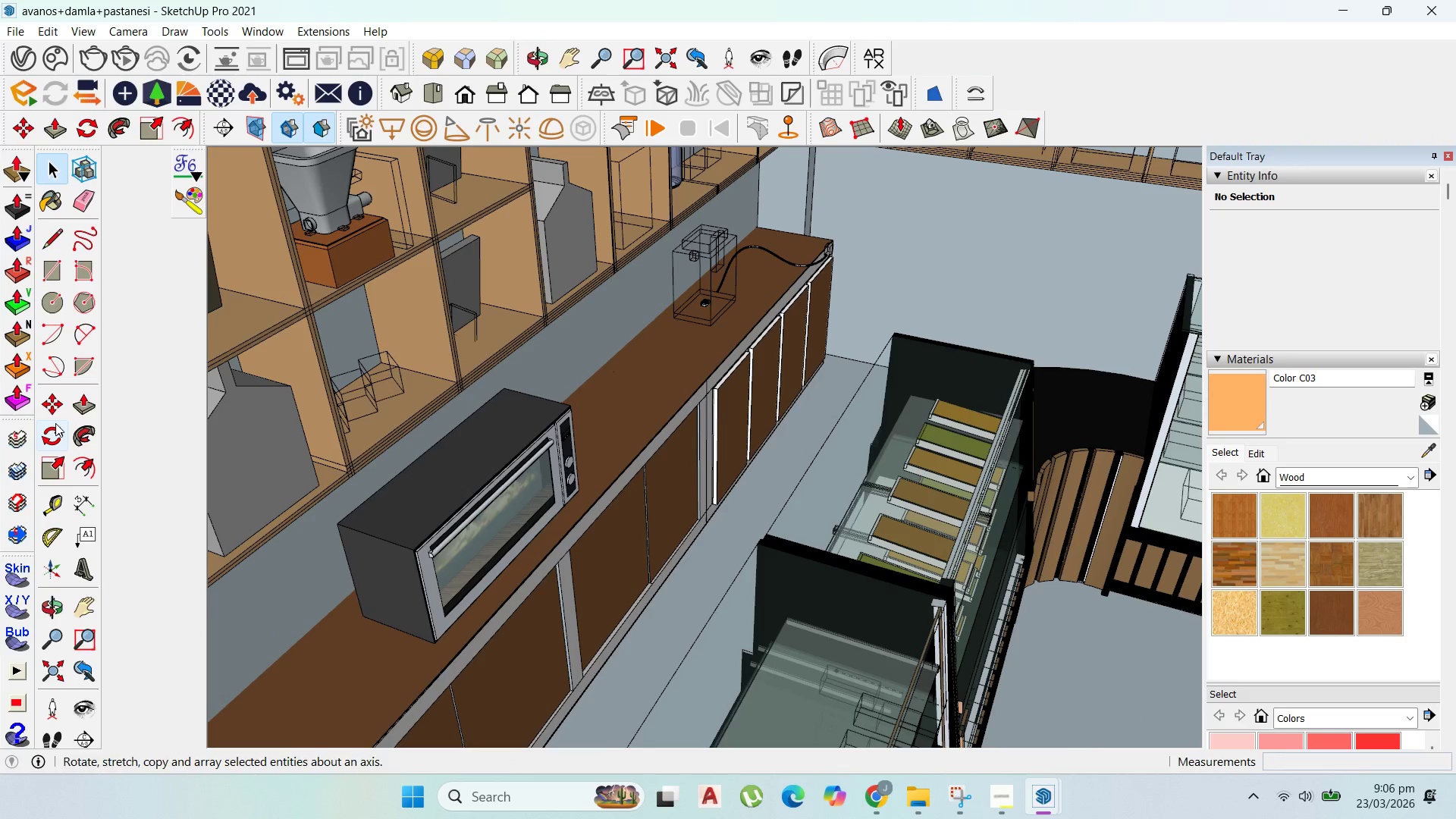 
left_click([56, 231])
 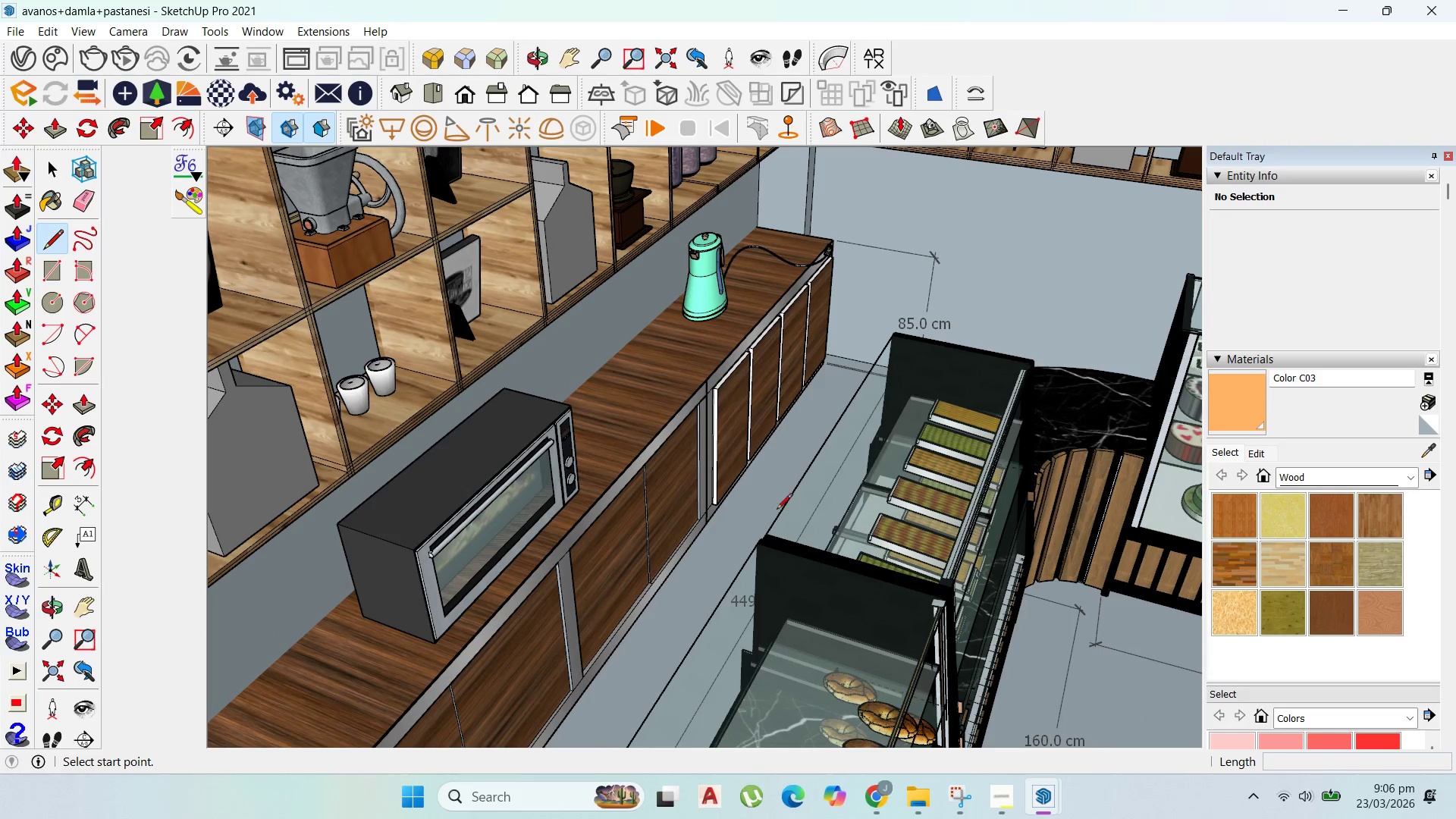 
scroll: coordinate [879, 546], scroll_direction: up, amount: 6.0
 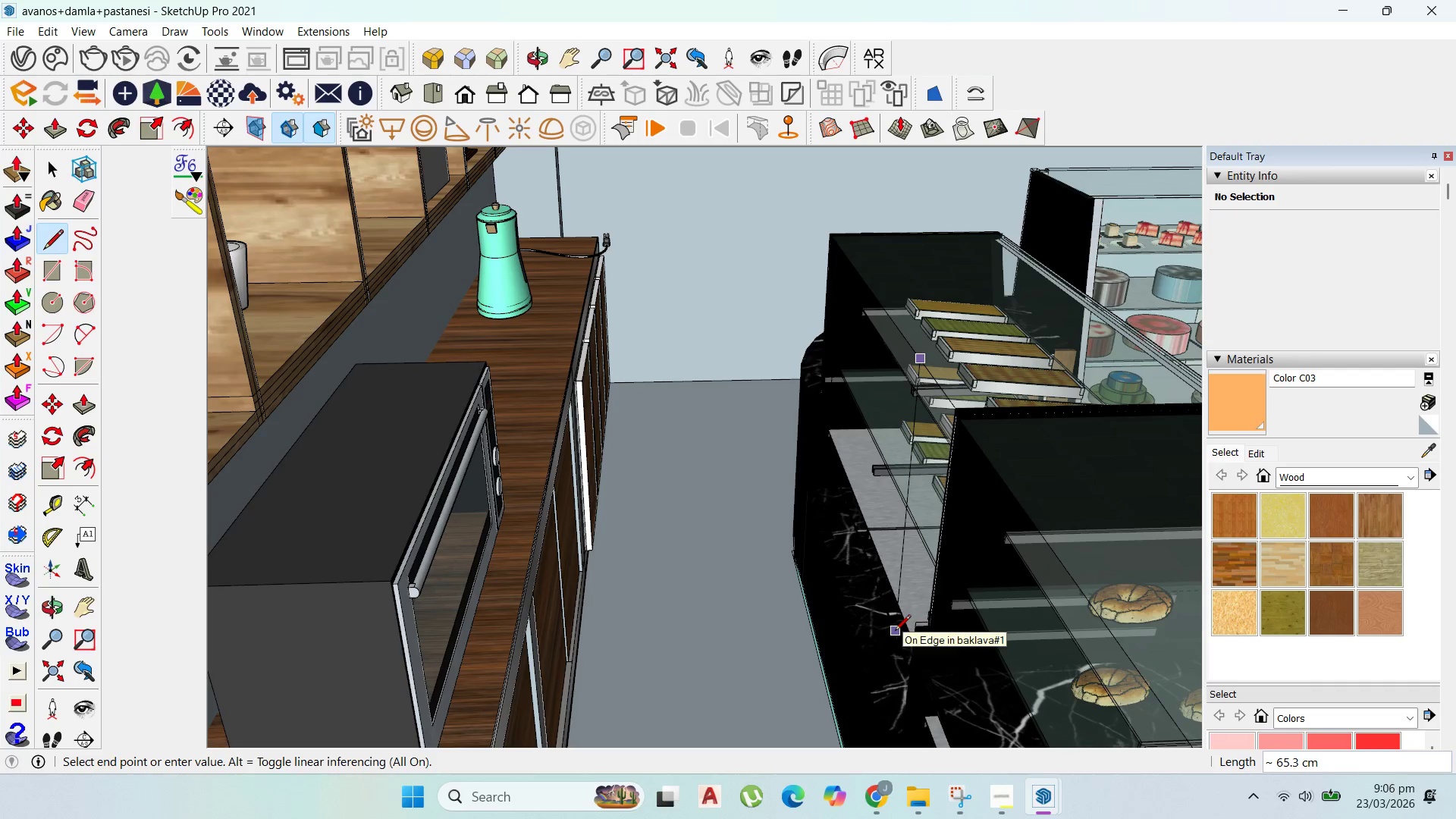 
hold_key(key=ShiftLeft, duration=1.52)
 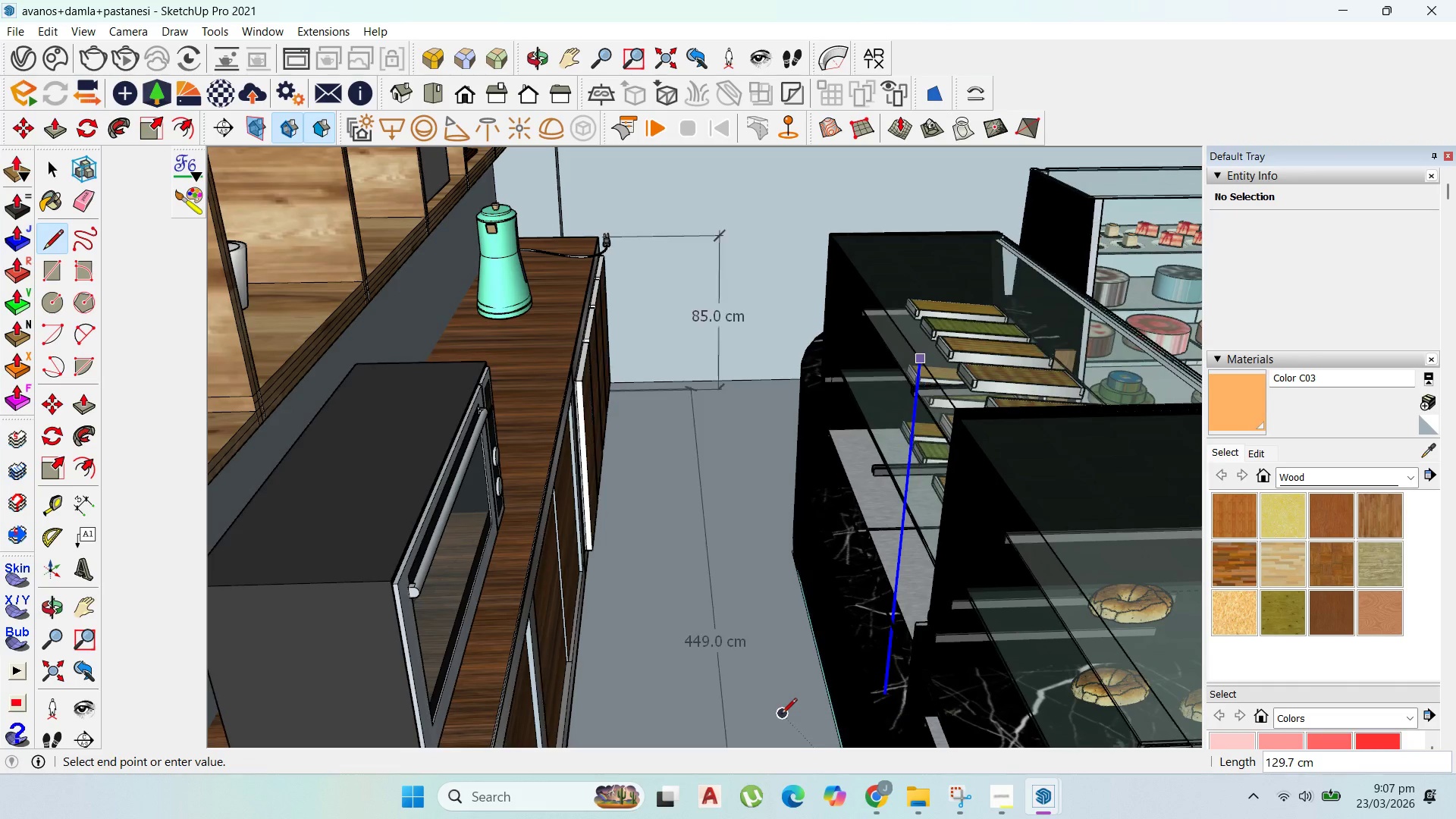 
hold_key(key=ShiftLeft, duration=1.5)
 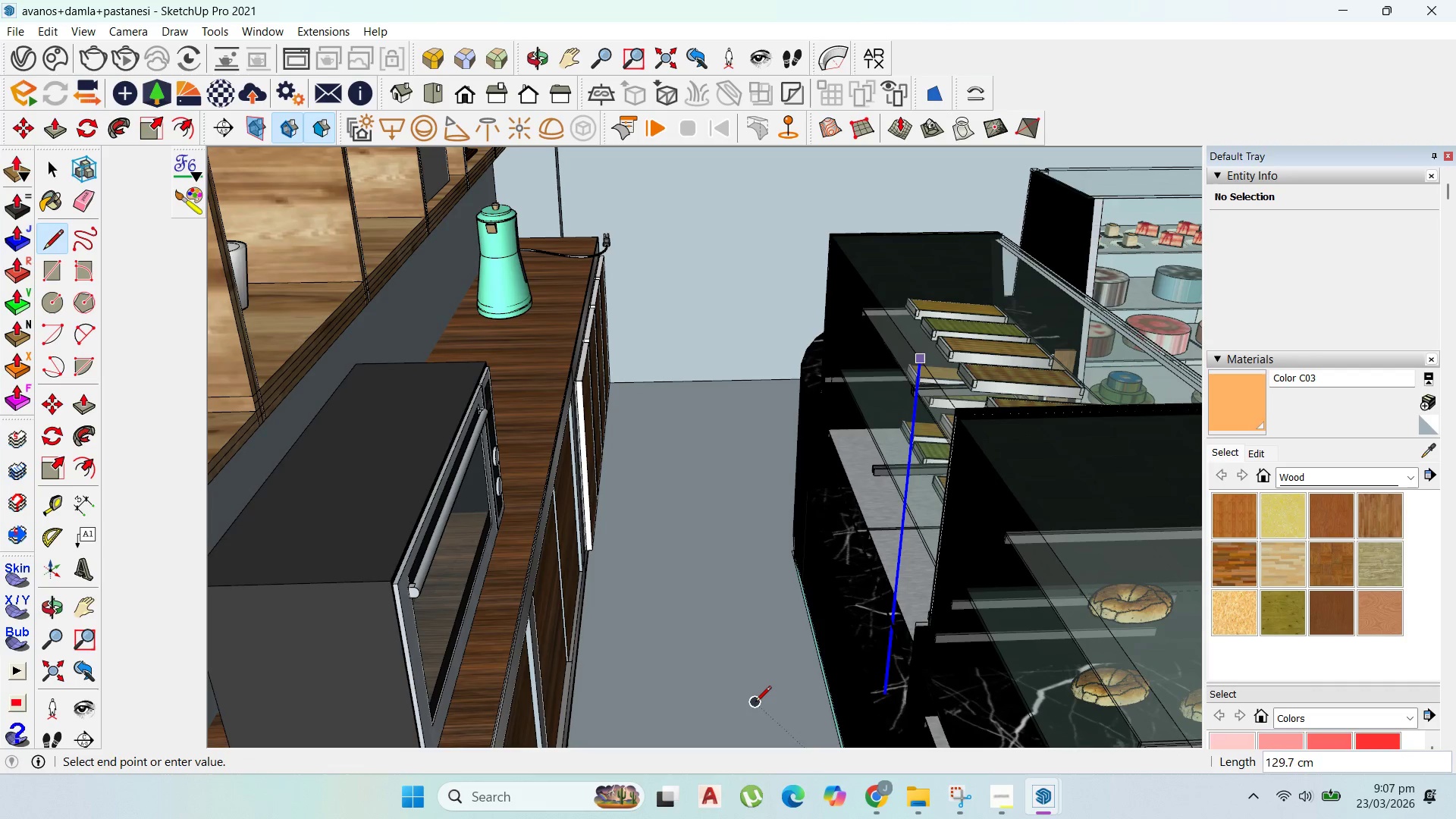 
hold_key(key=ShiftLeft, duration=1.5)
 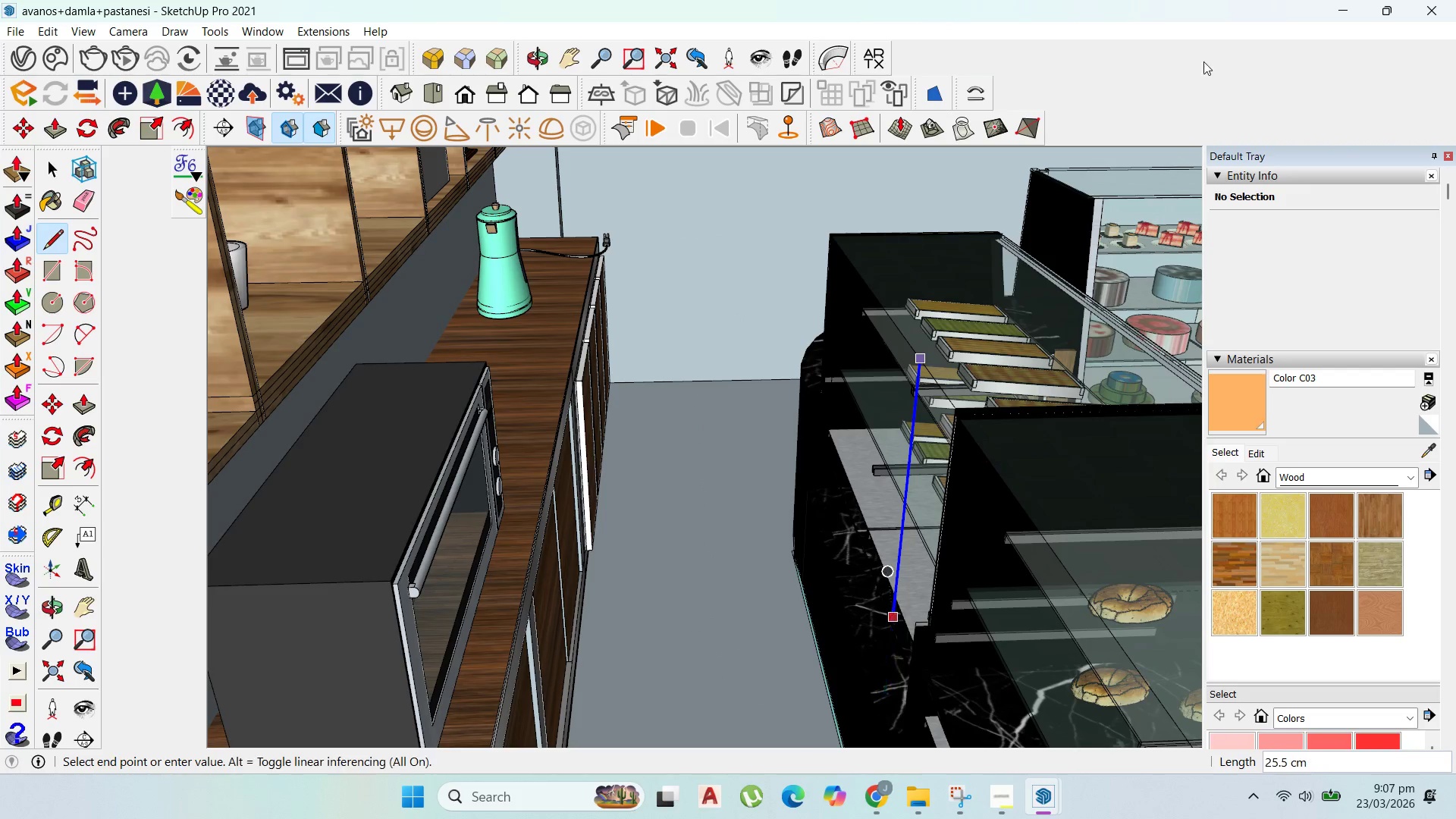 
hold_key(key=ShiftLeft, duration=0.56)
 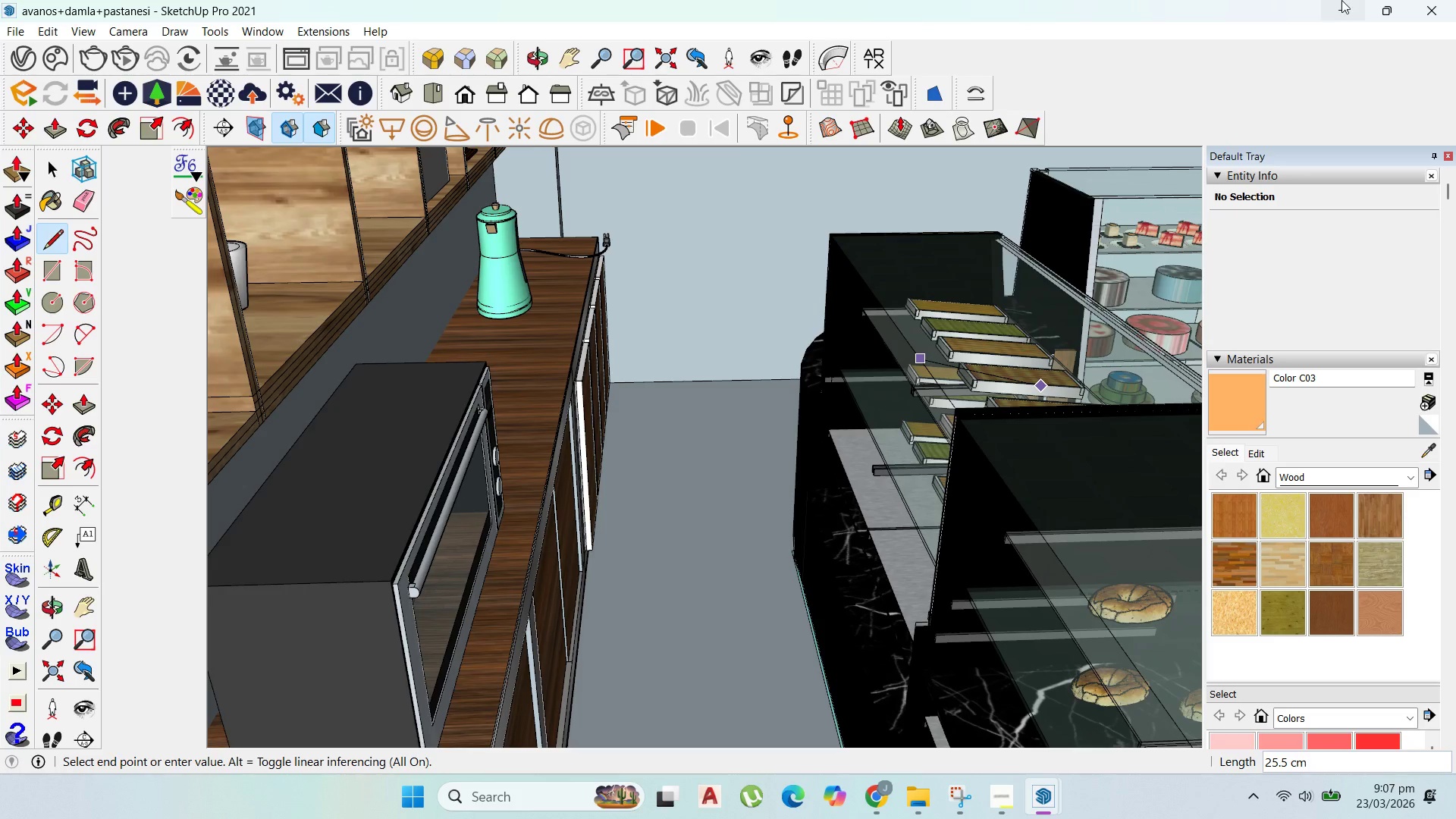 
left_click([1345, 0])
 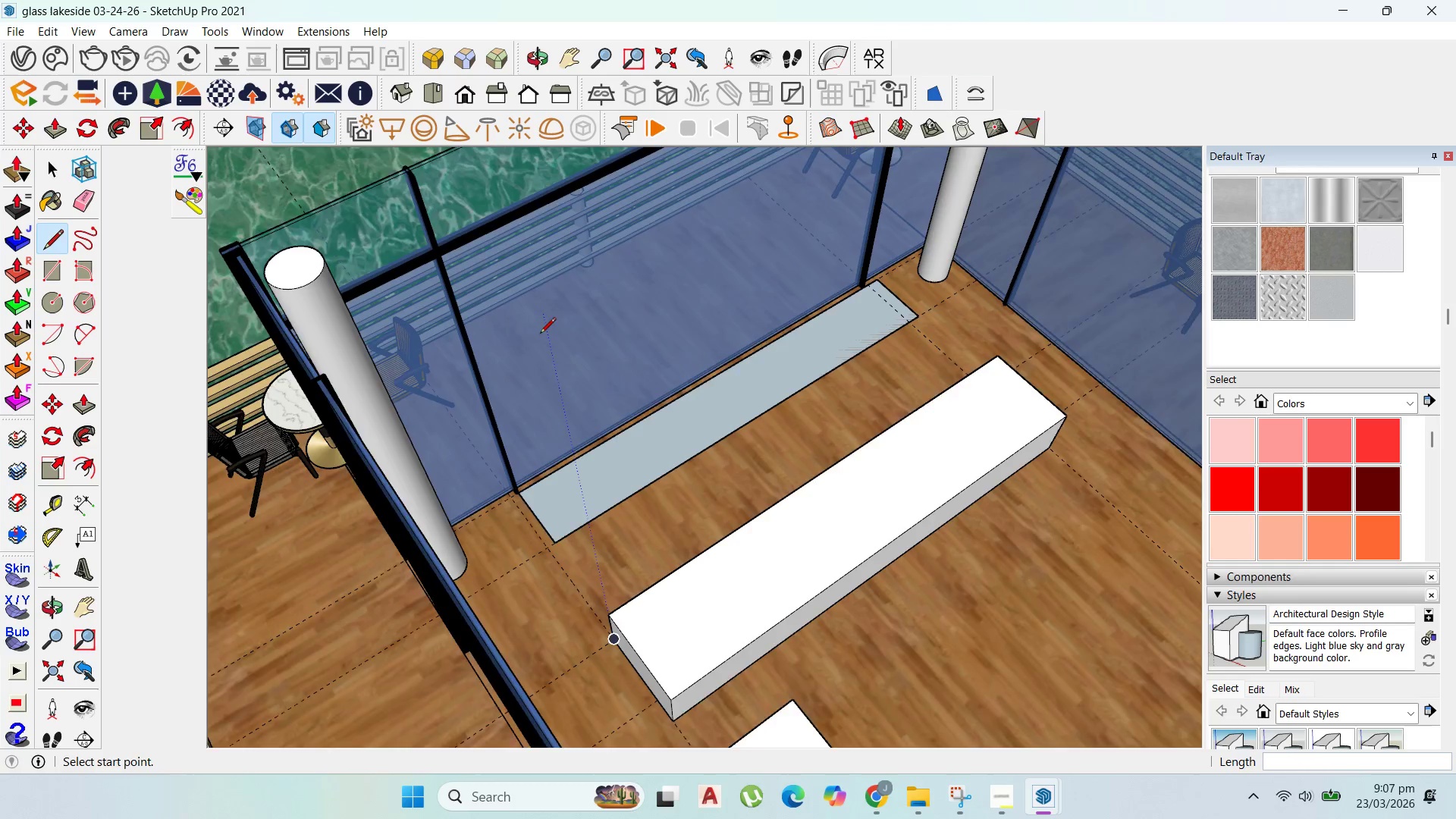 
scroll: coordinate [740, 701], scroll_direction: up, amount: 3.0
 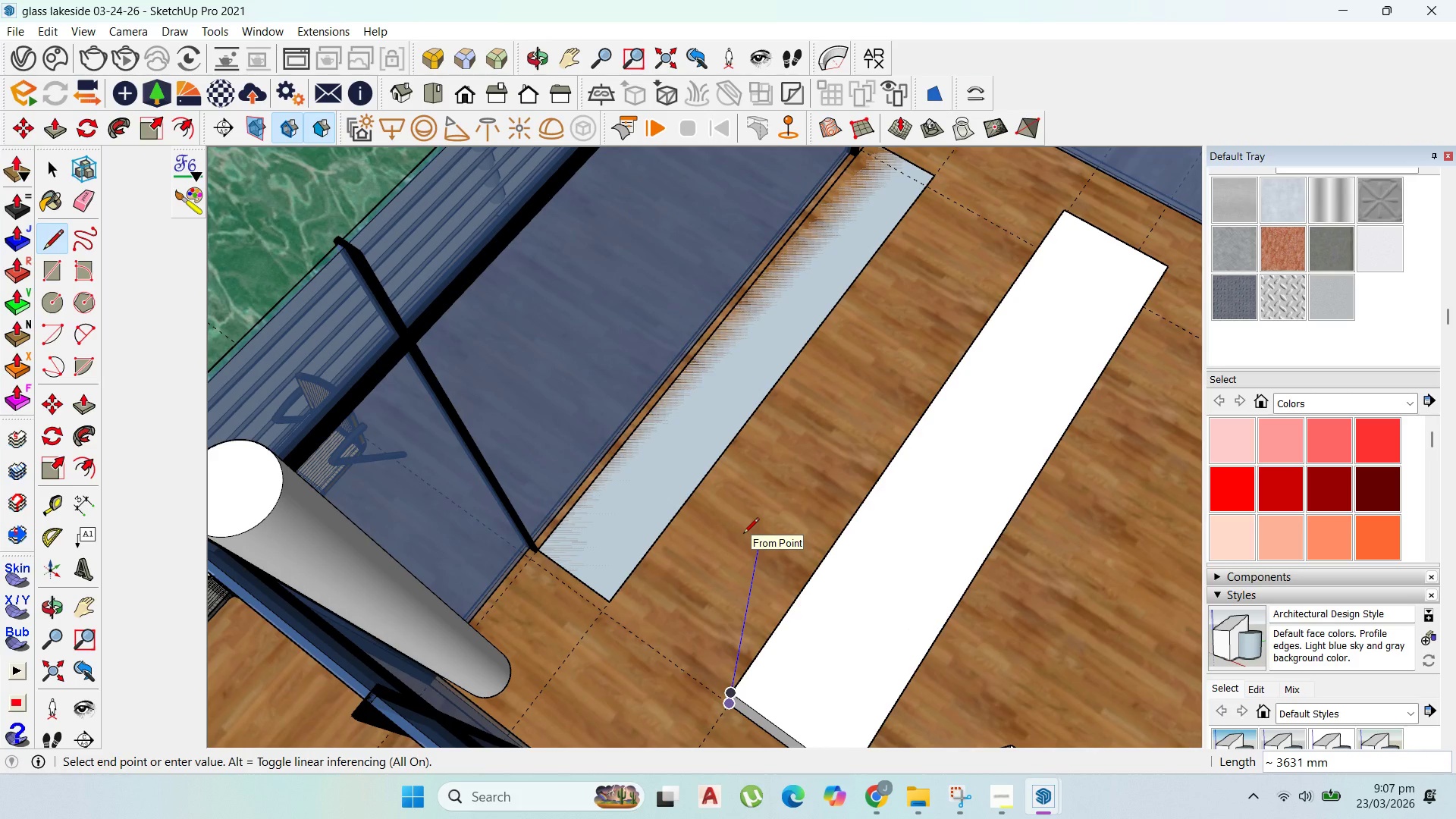 
type(1200)
 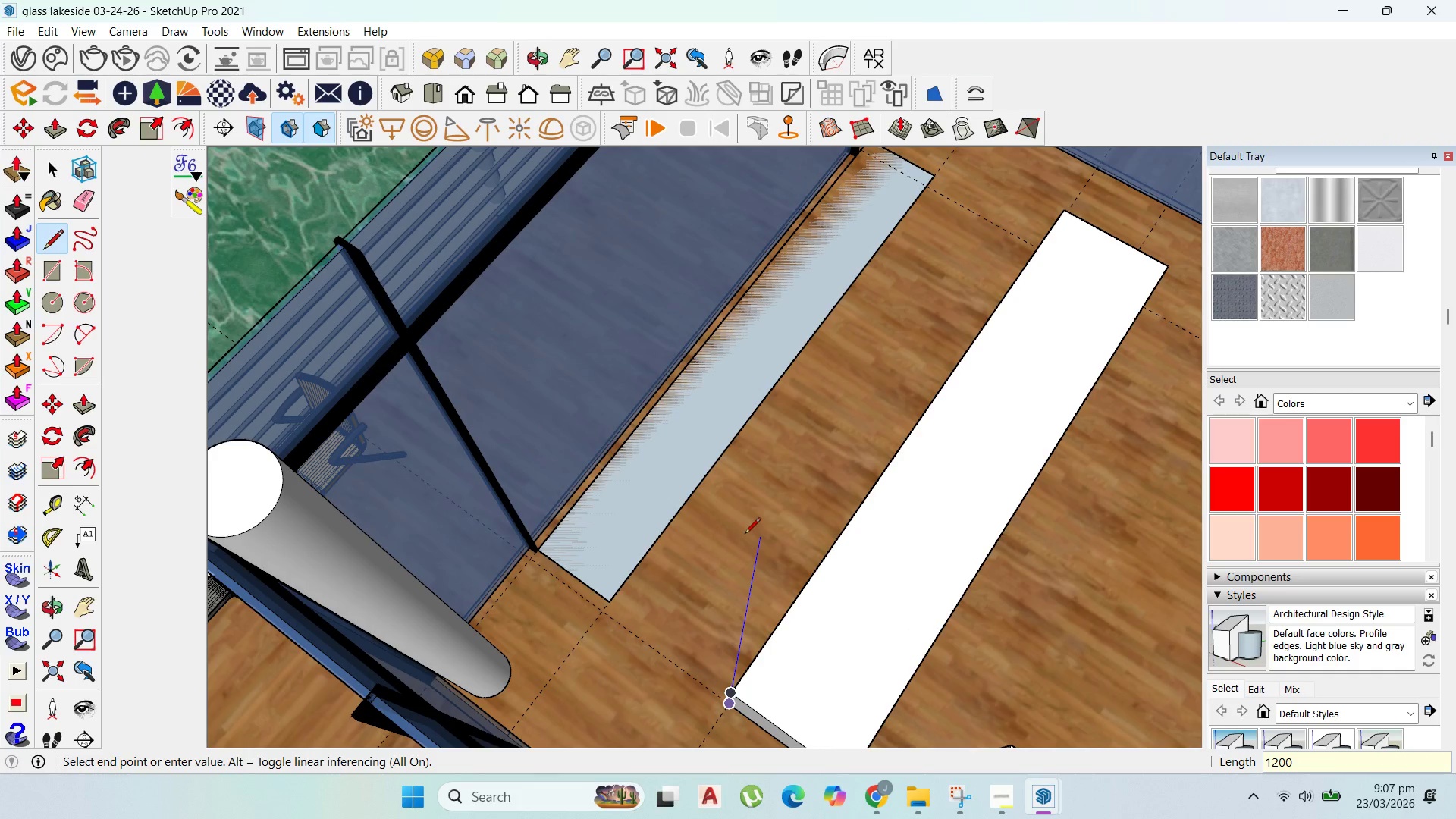 
key(Enter)
 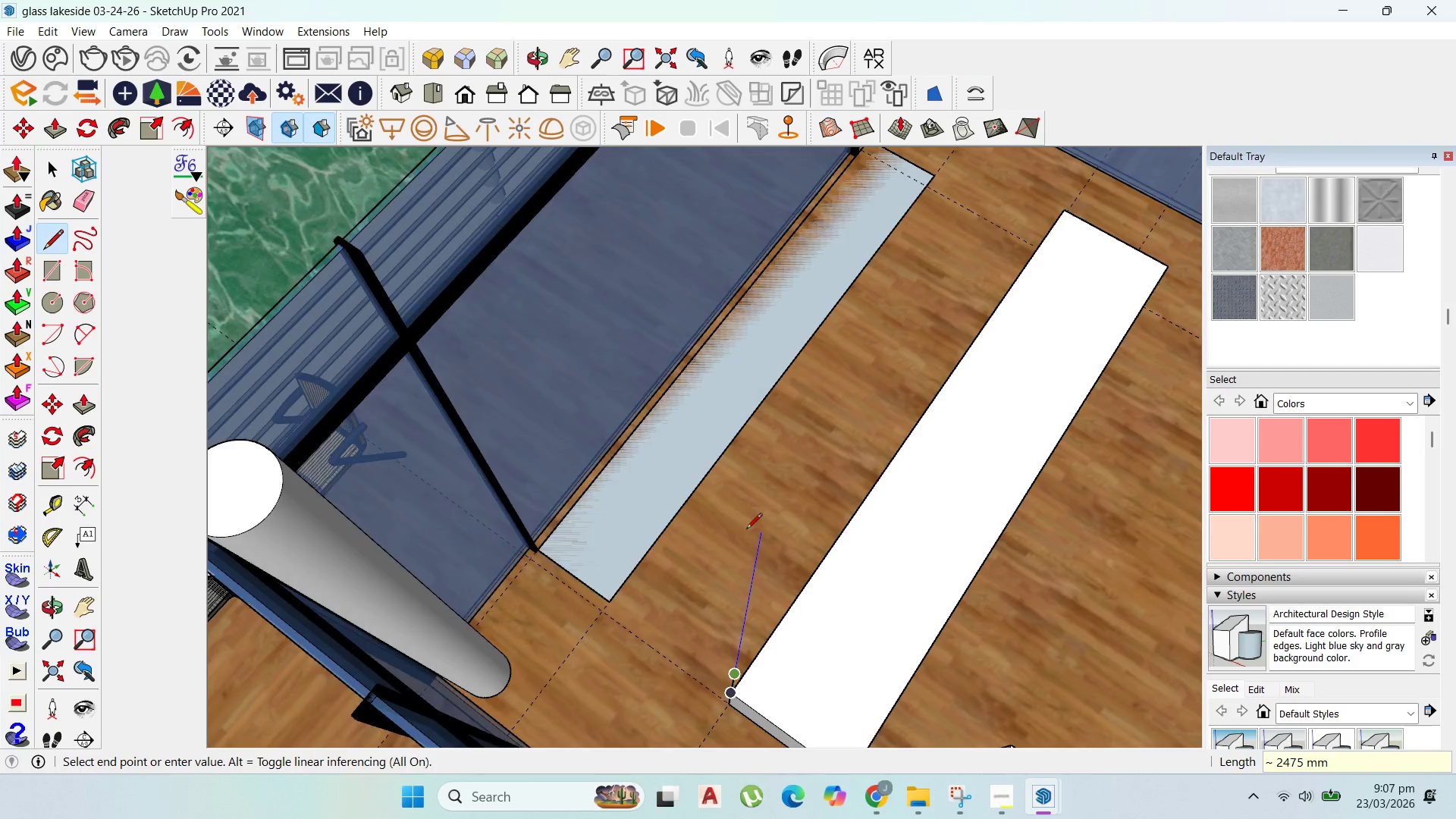 
scroll: coordinate [746, 528], scroll_direction: down, amount: 3.0
 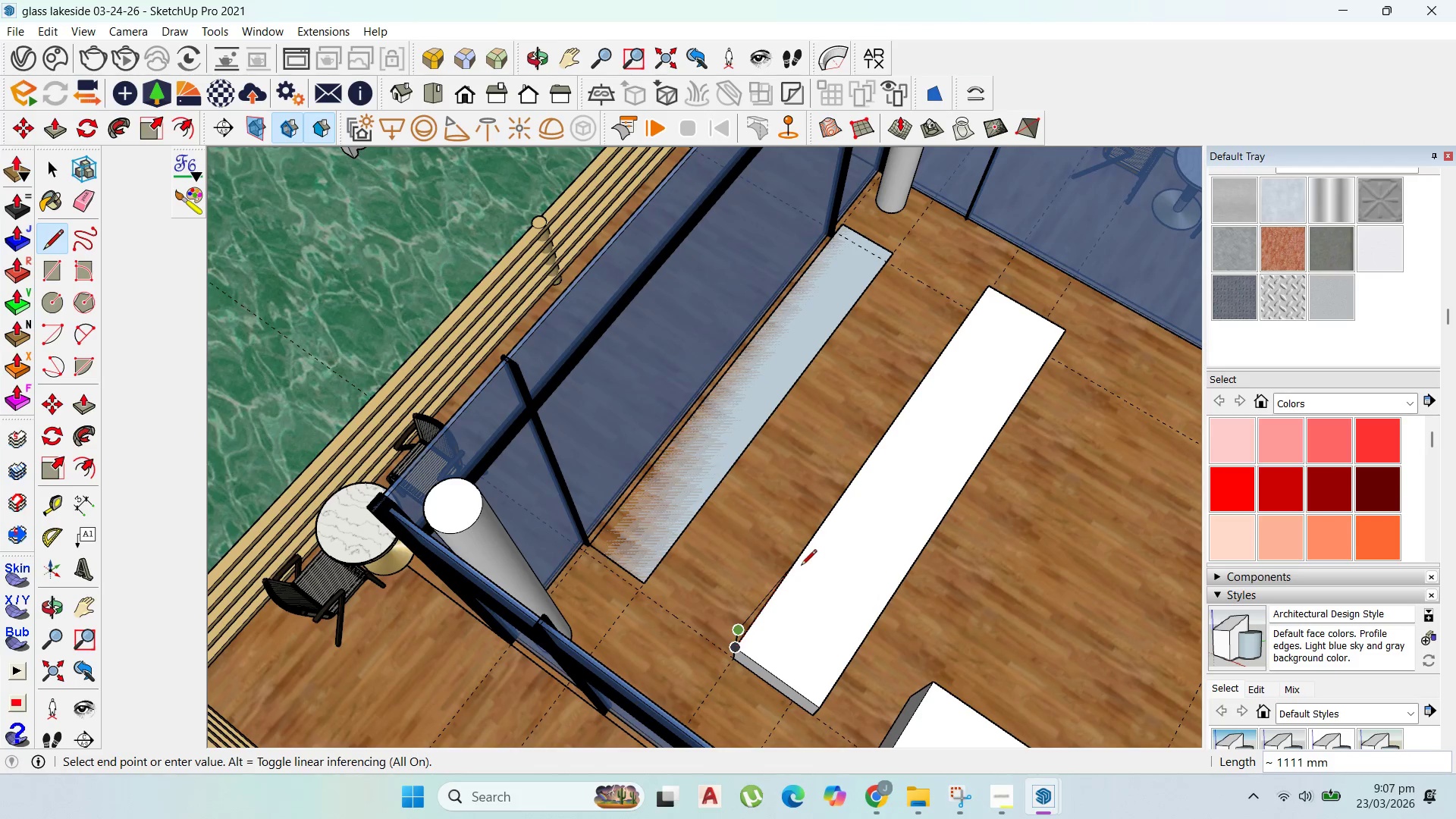 
key(Control+Z)
 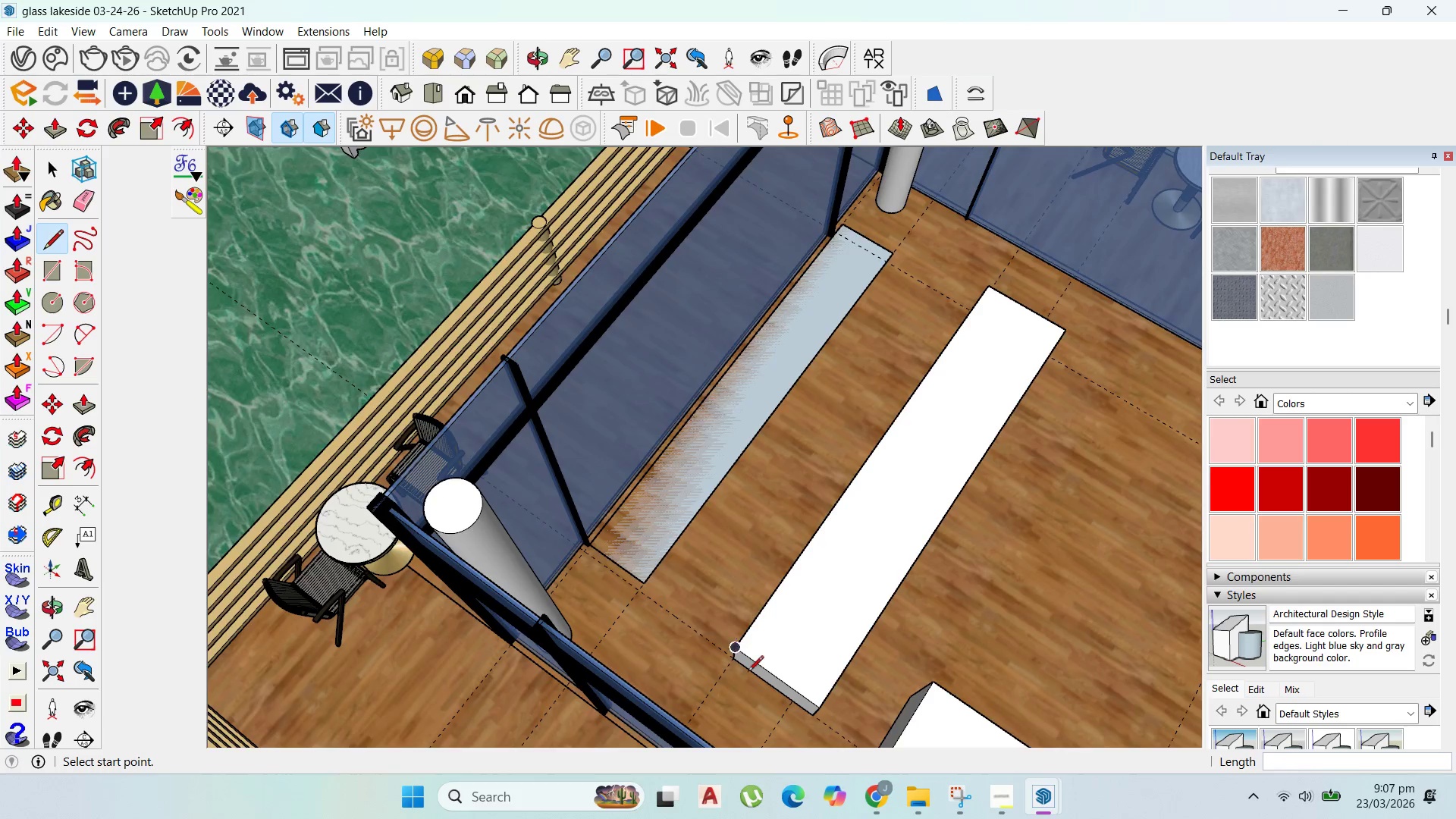 
scroll: coordinate [738, 670], scroll_direction: up, amount: 4.0
 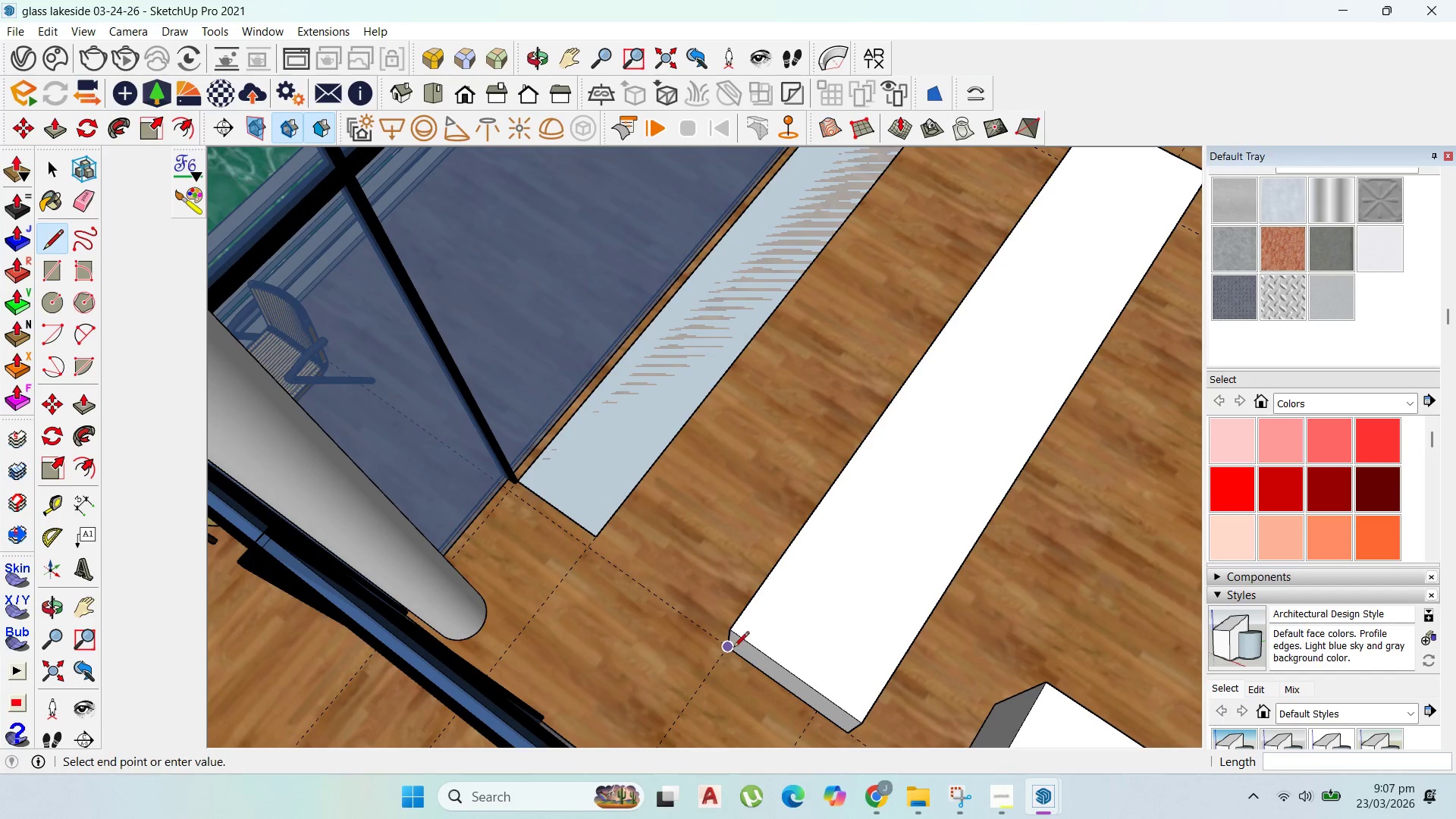 
left_click_drag(start_coordinate=[733, 651], to_coordinate=[733, 646])
 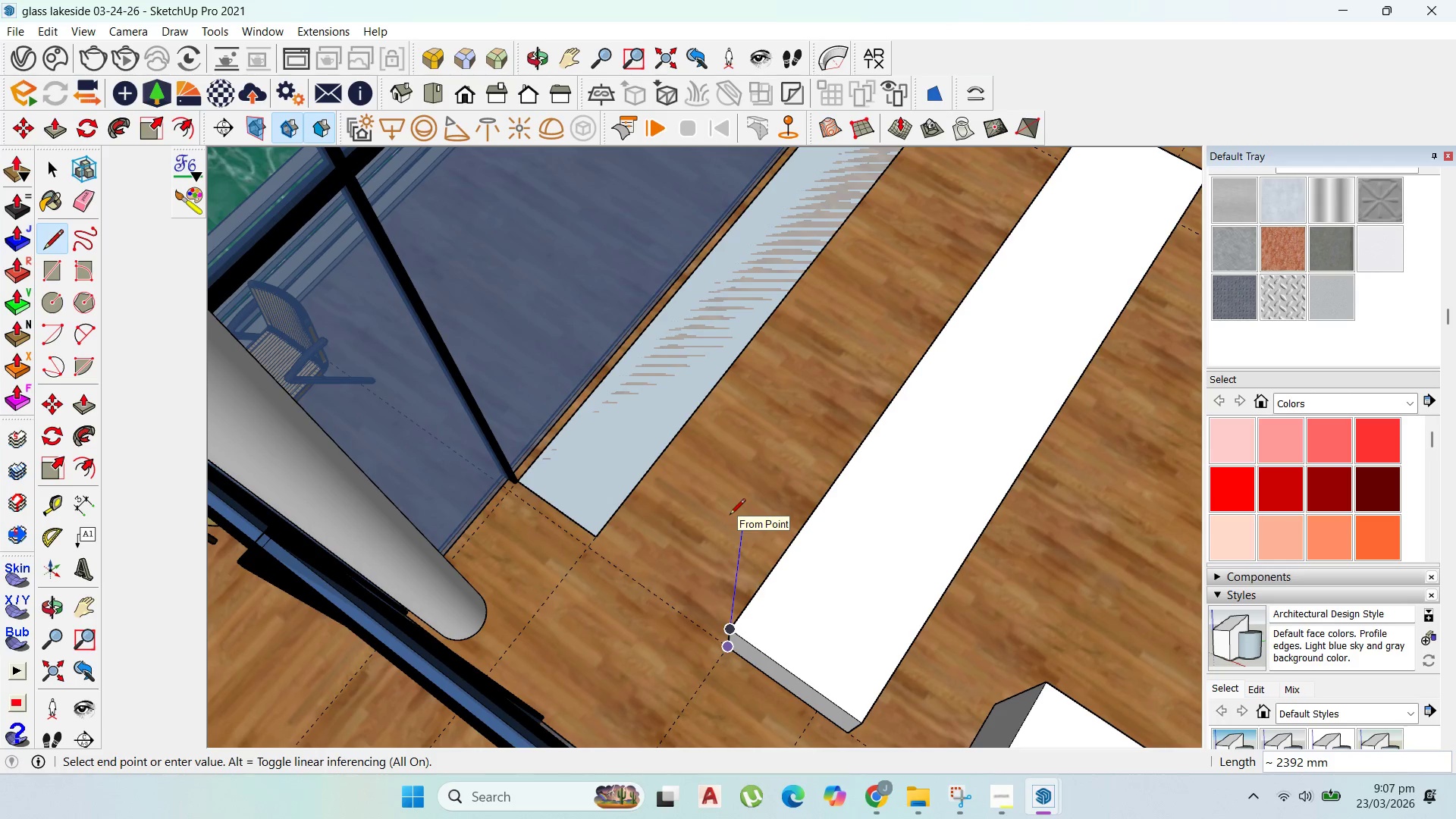 
type(1200)
 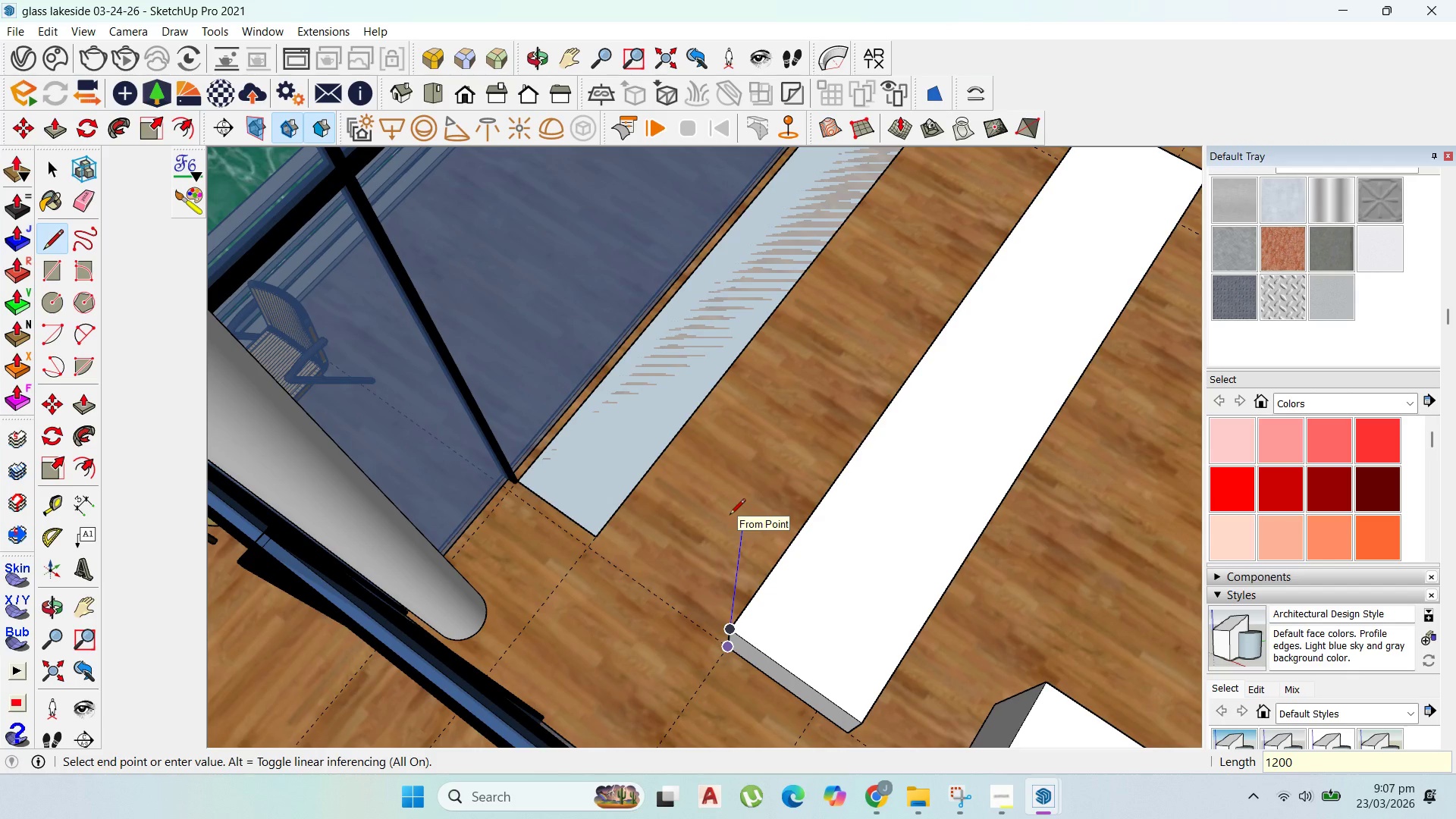 
key(Enter)
 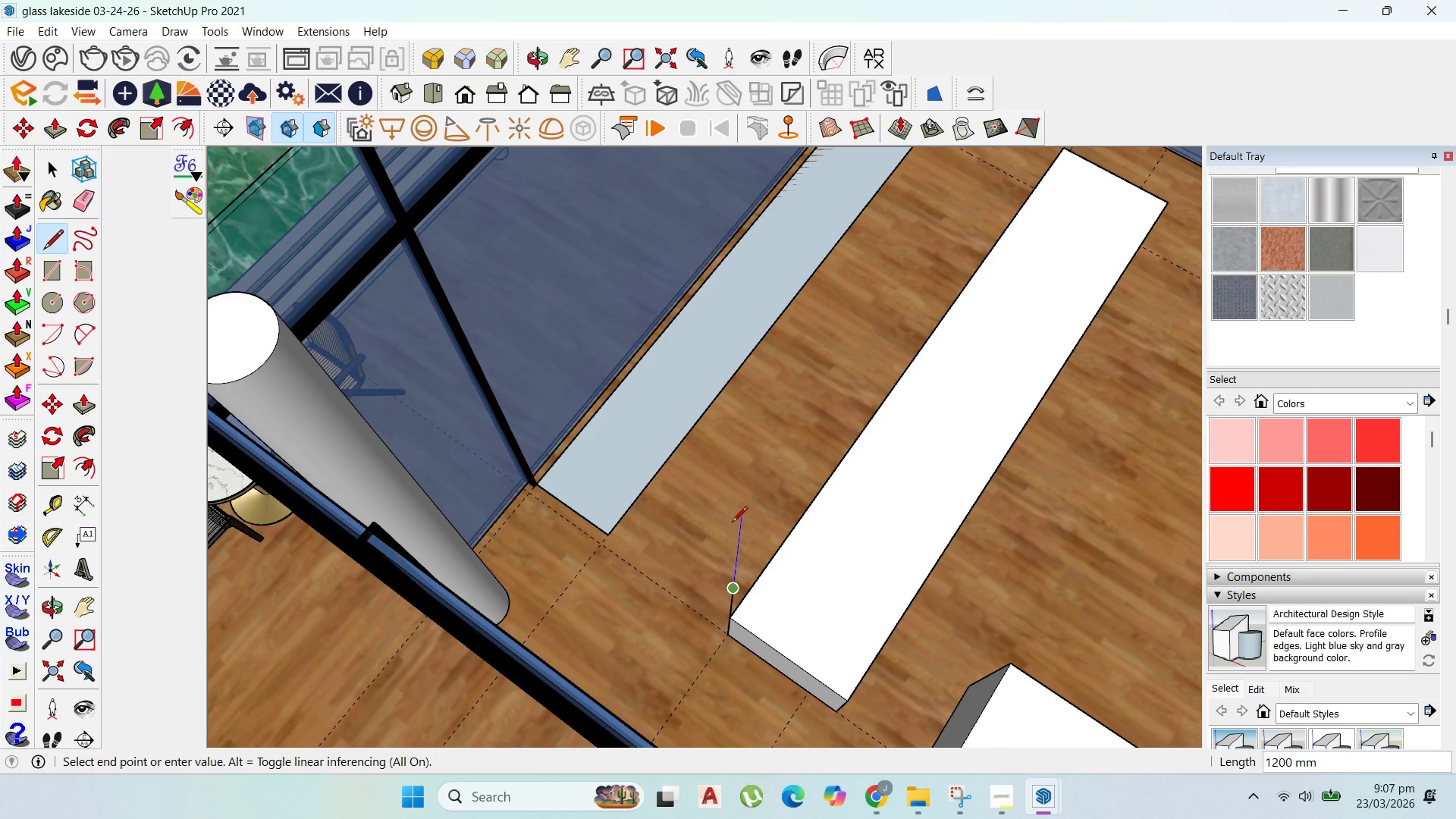 
scroll: coordinate [730, 516], scroll_direction: down, amount: 1.0
 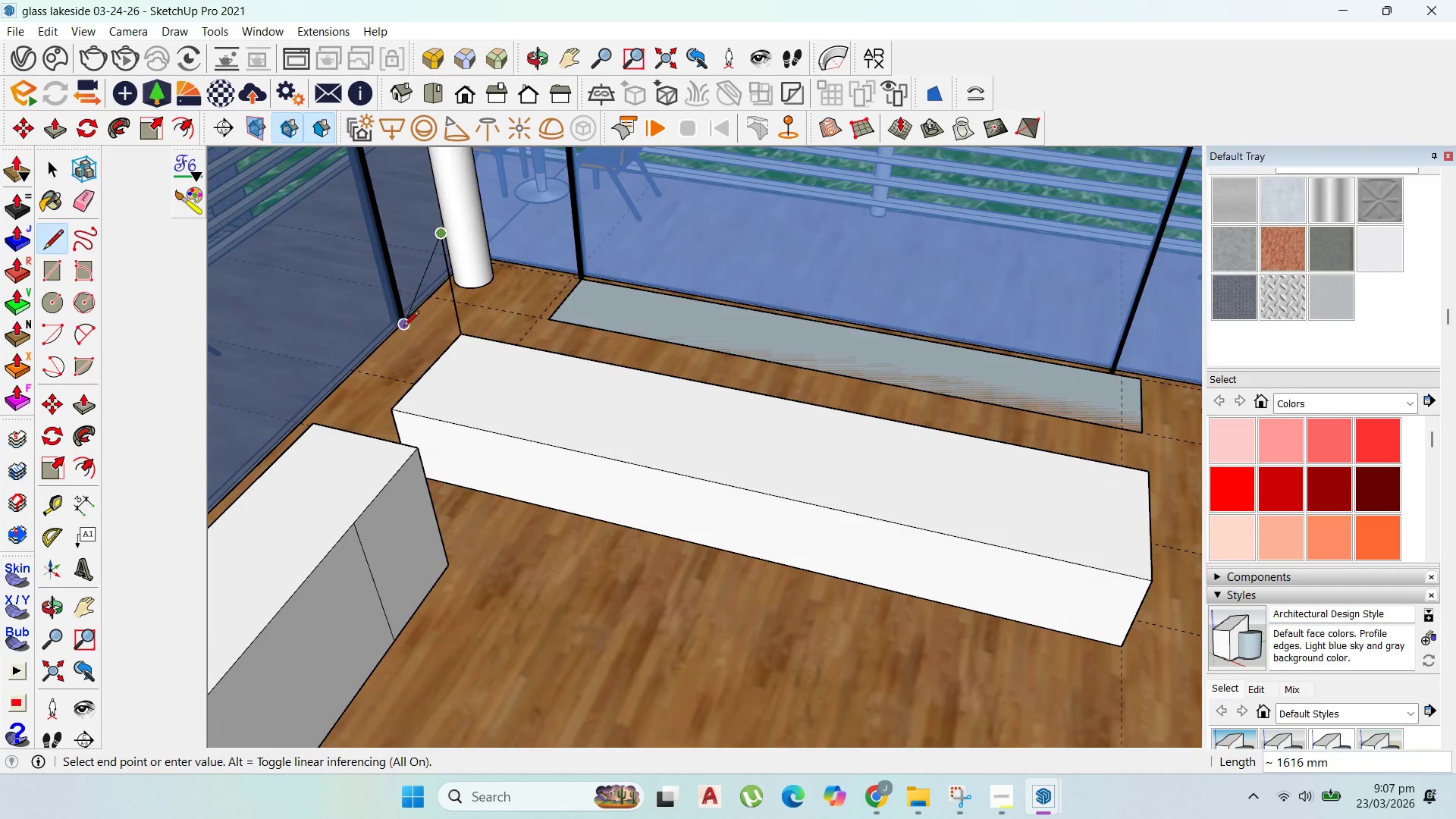 
key(Control+Z)
 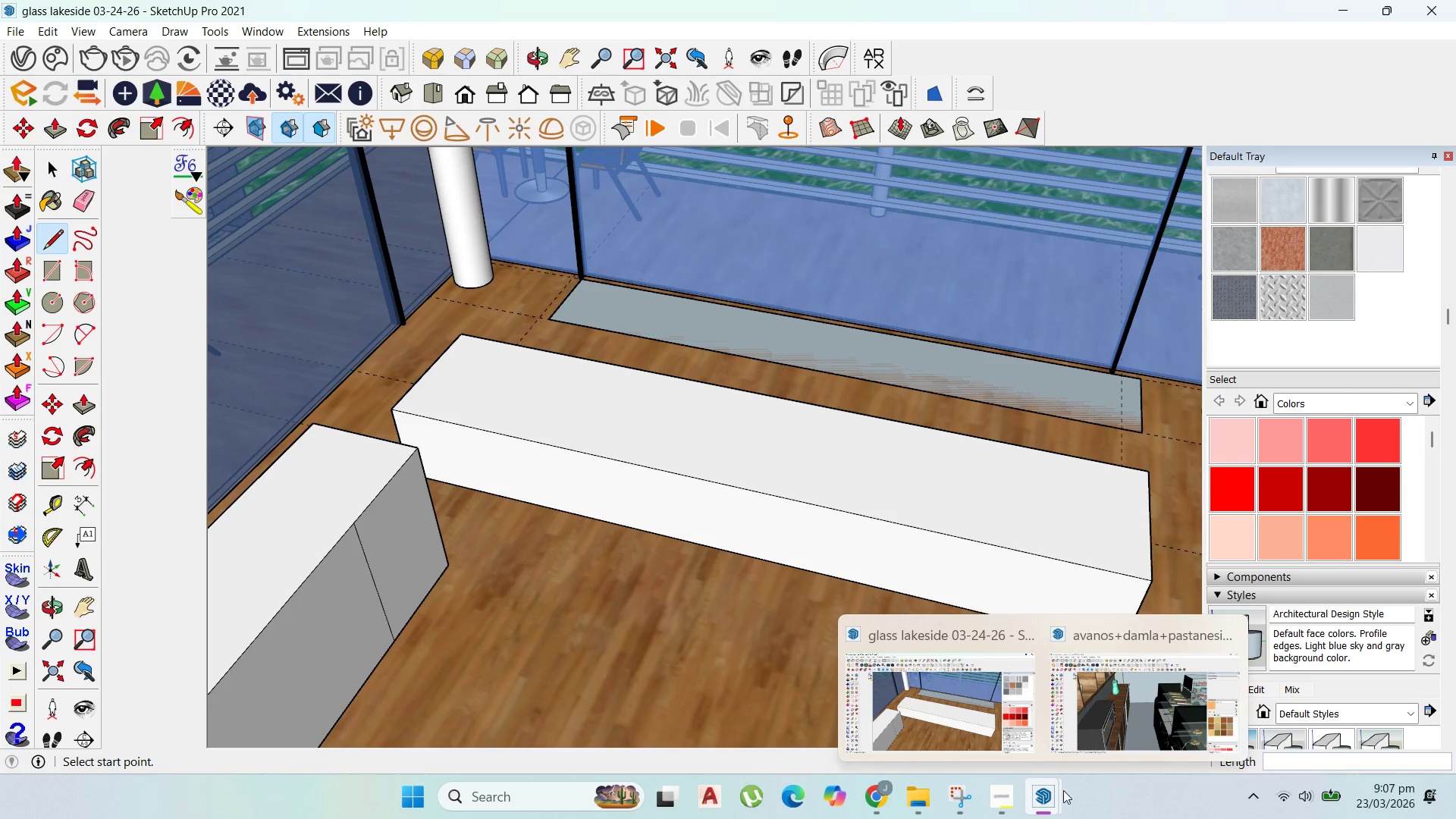 
left_click([1152, 712])
 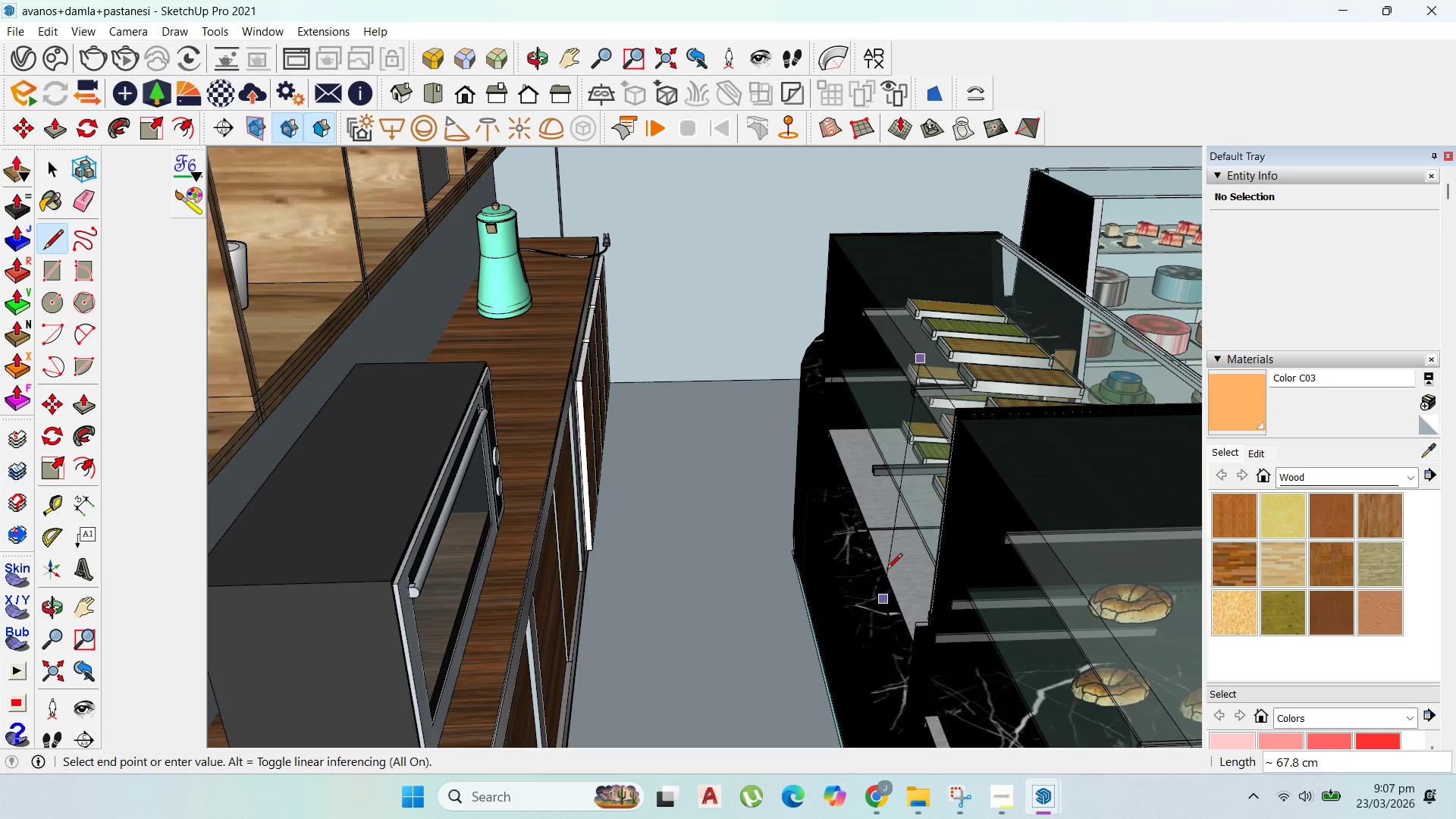 
hold_key(key=ShiftLeft, duration=1.5)
 